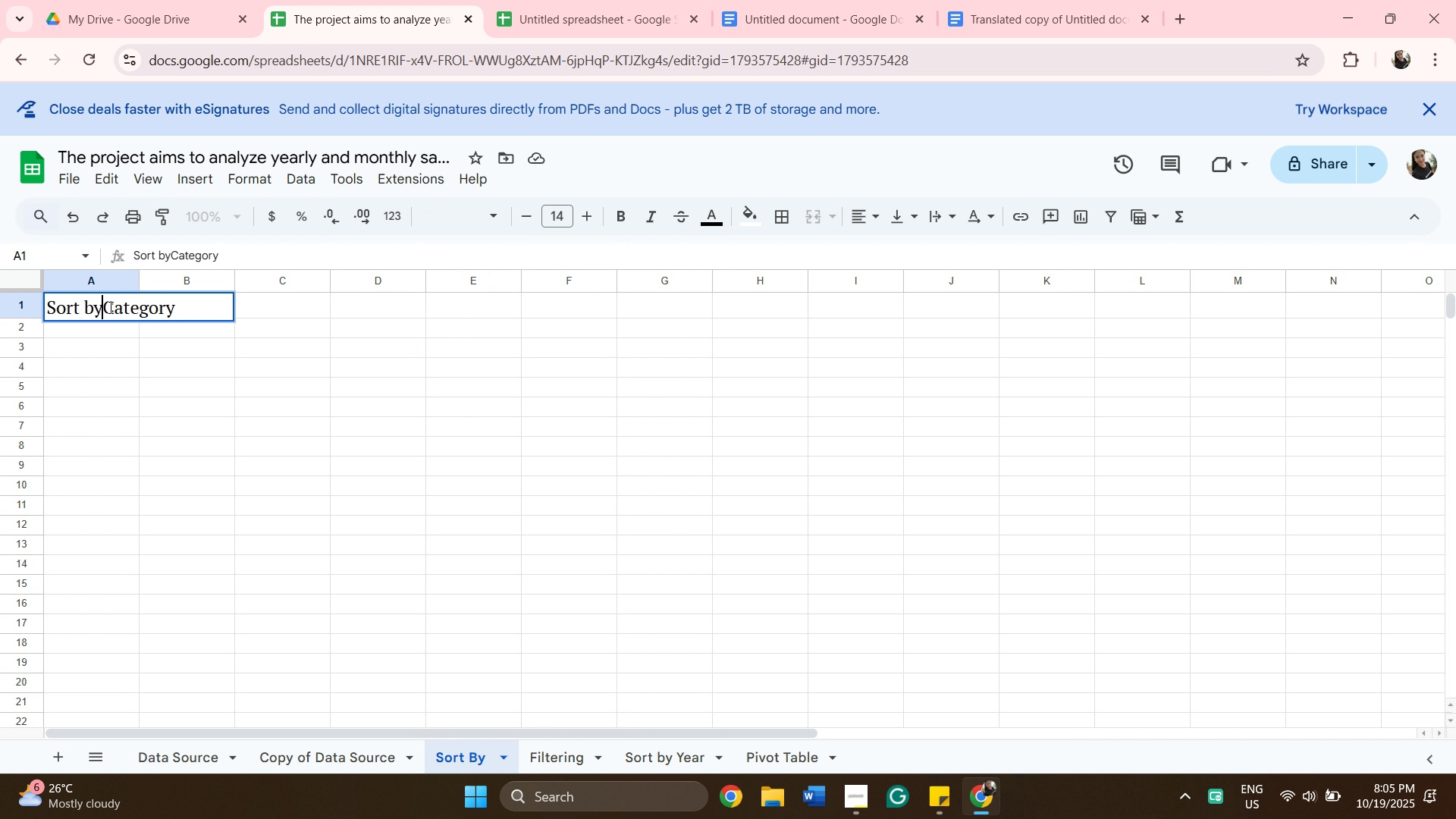 
key(ArrowLeft)
 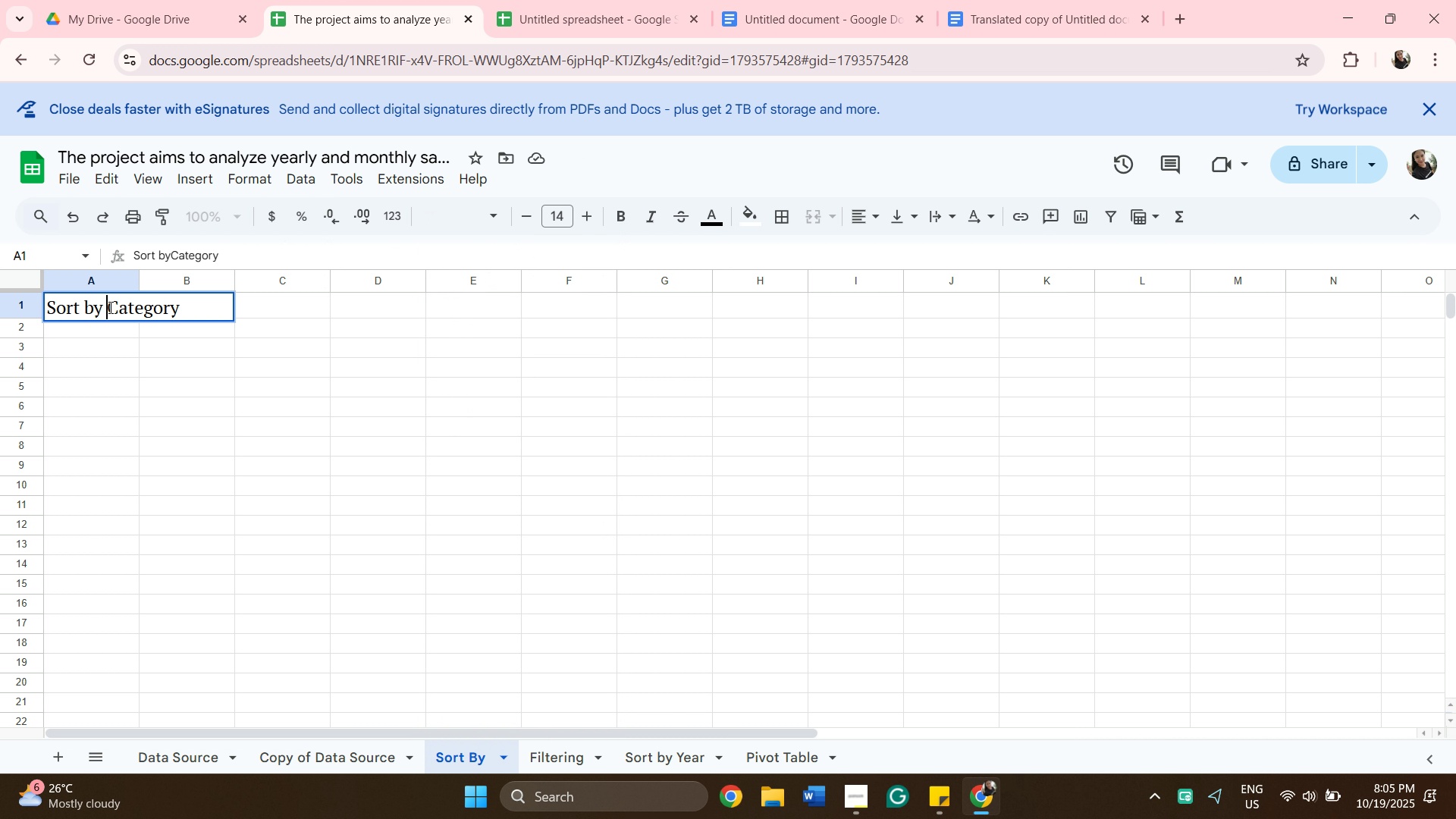 
key(Space)
 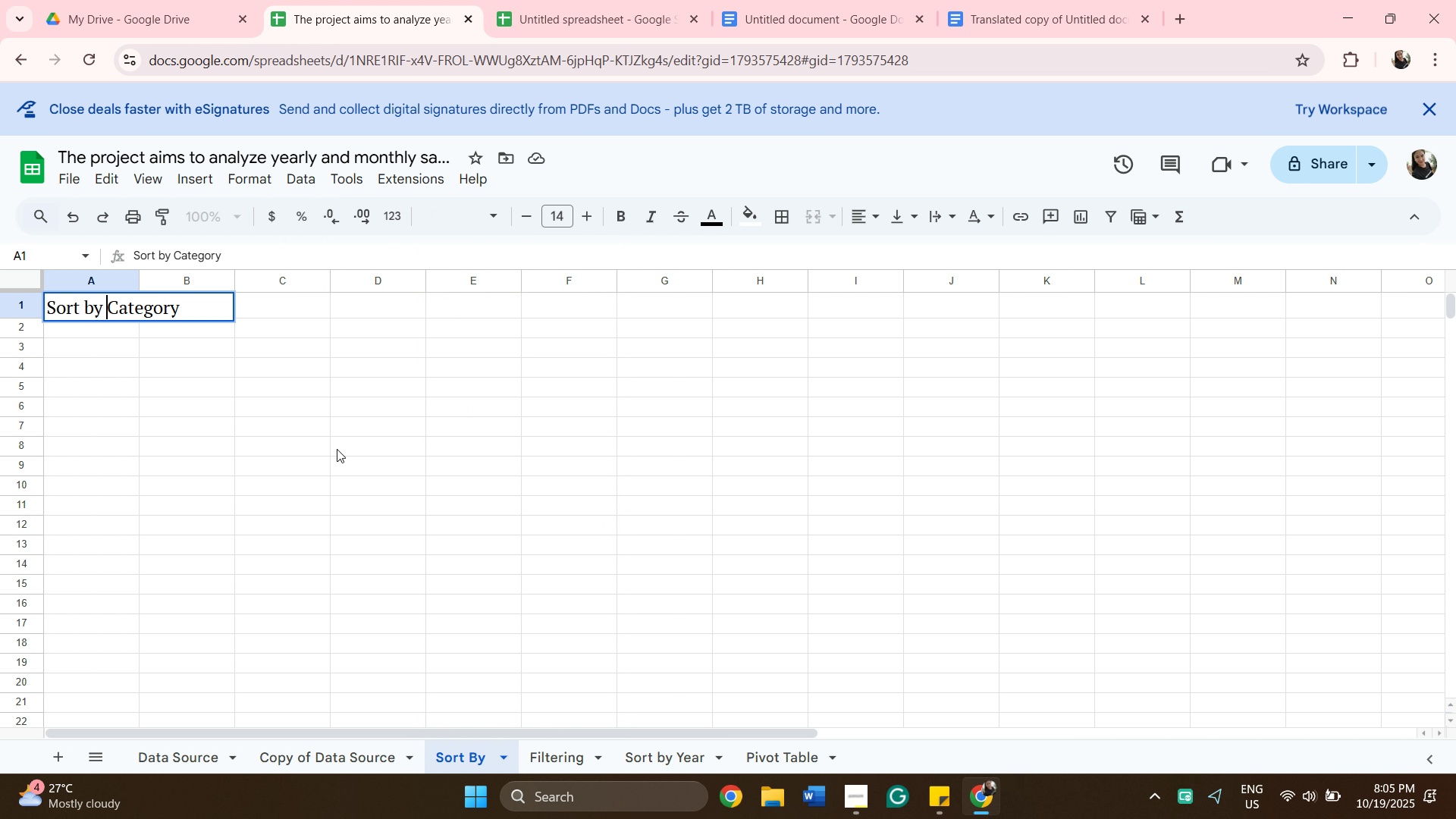 
scroll: coordinate [337, 456], scroll_direction: down, amount: 2.0
 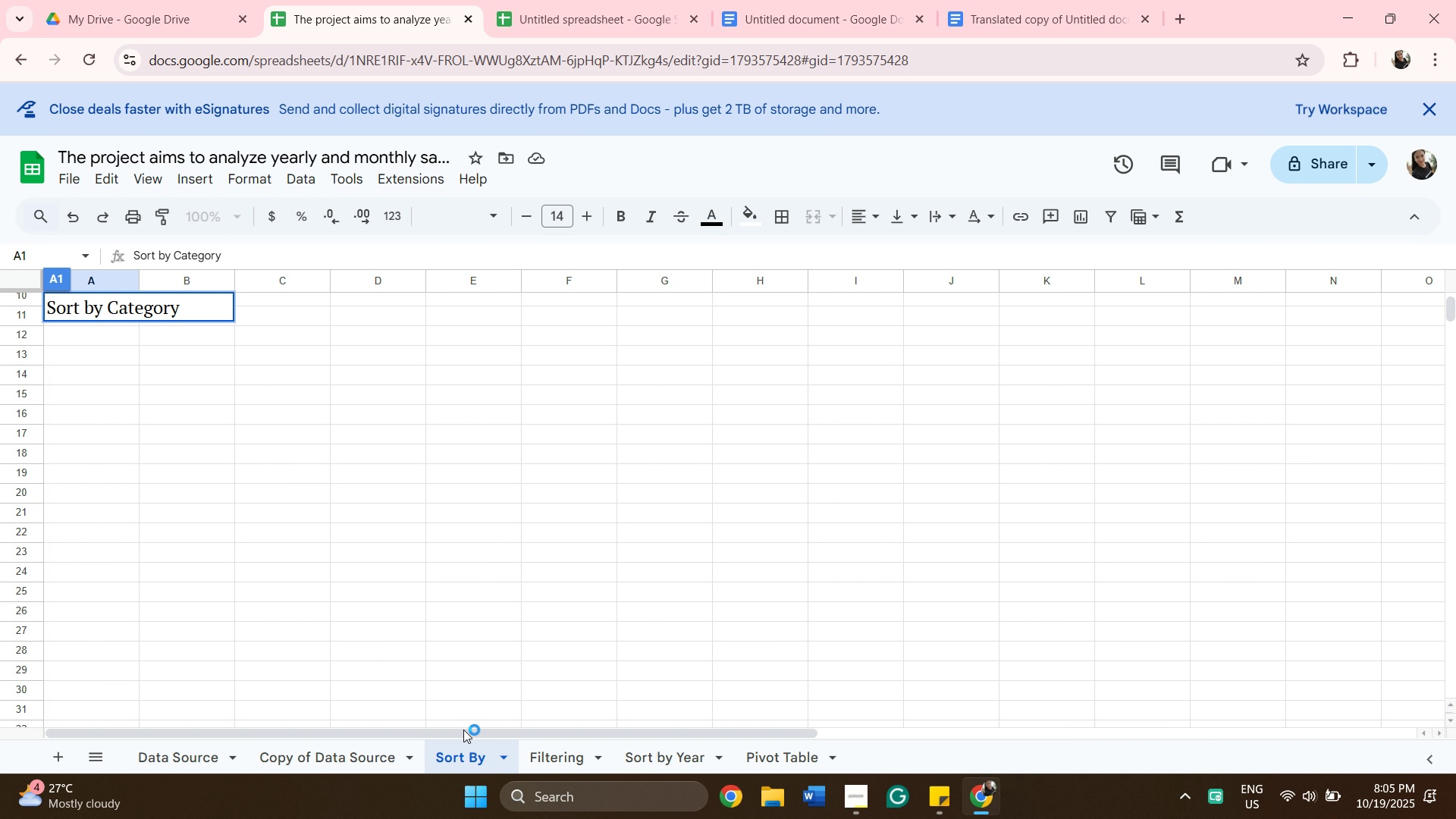 
wait(6.54)
 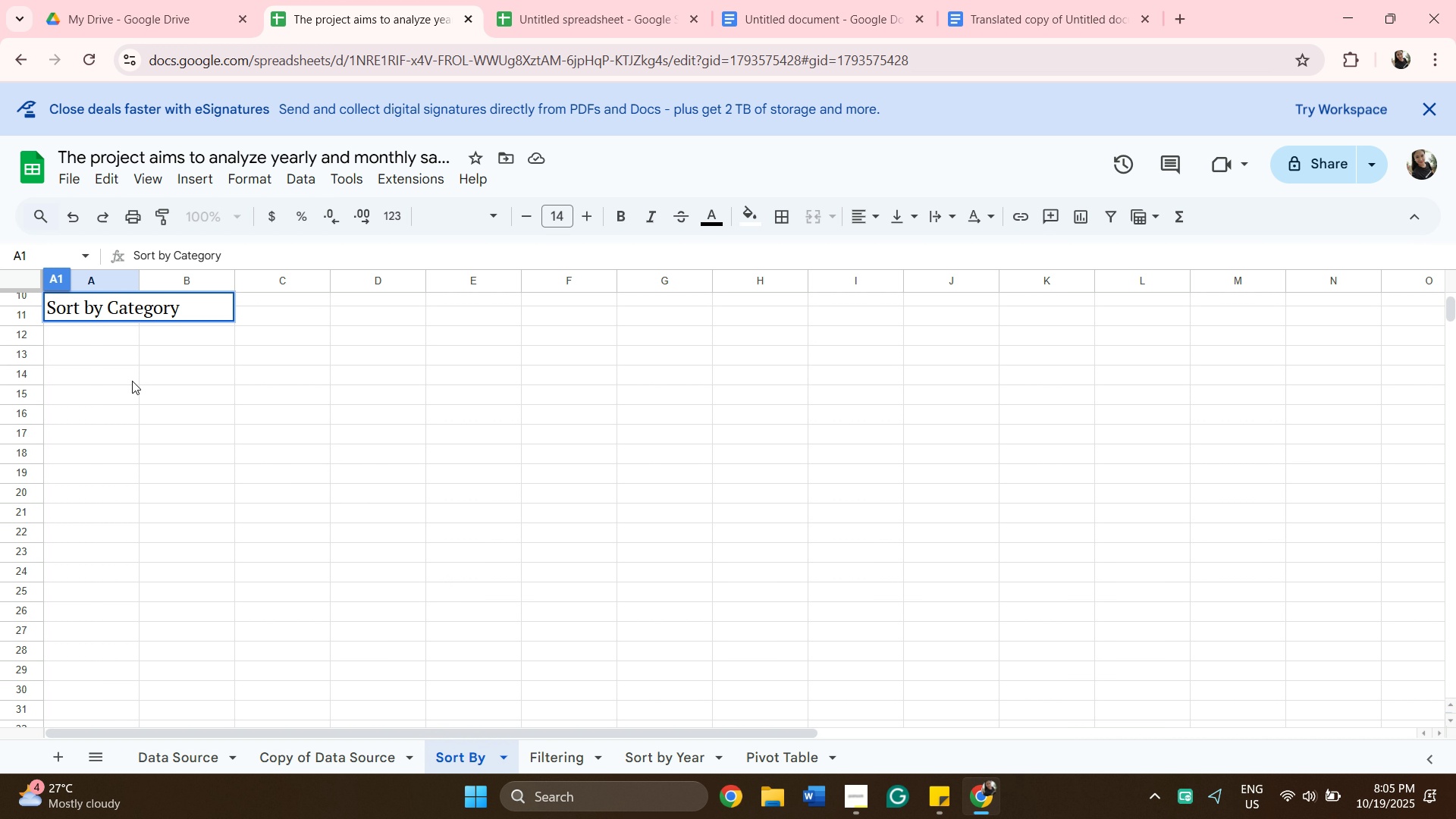 
left_click([506, 755])
 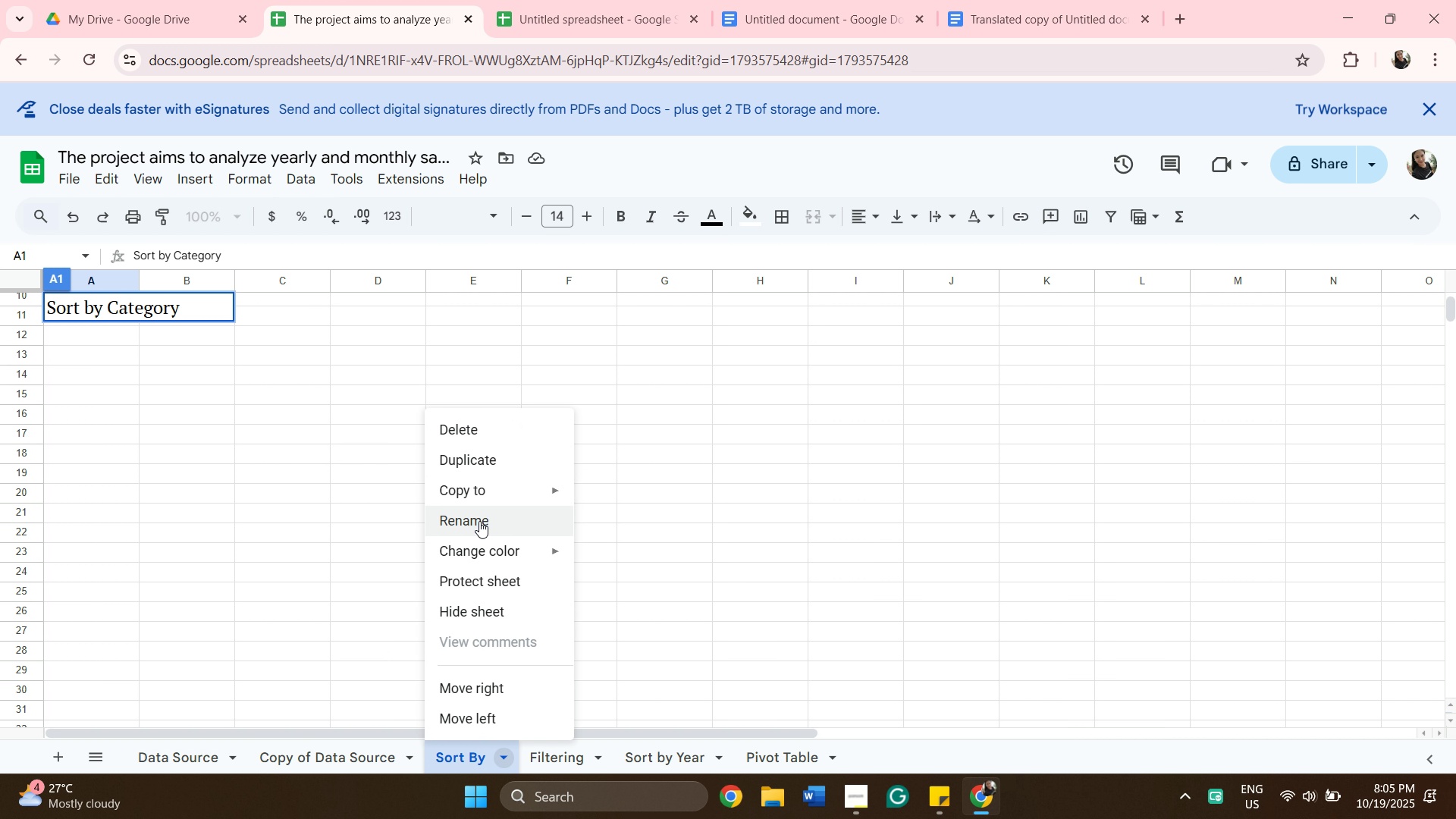 
left_click([479, 521])
 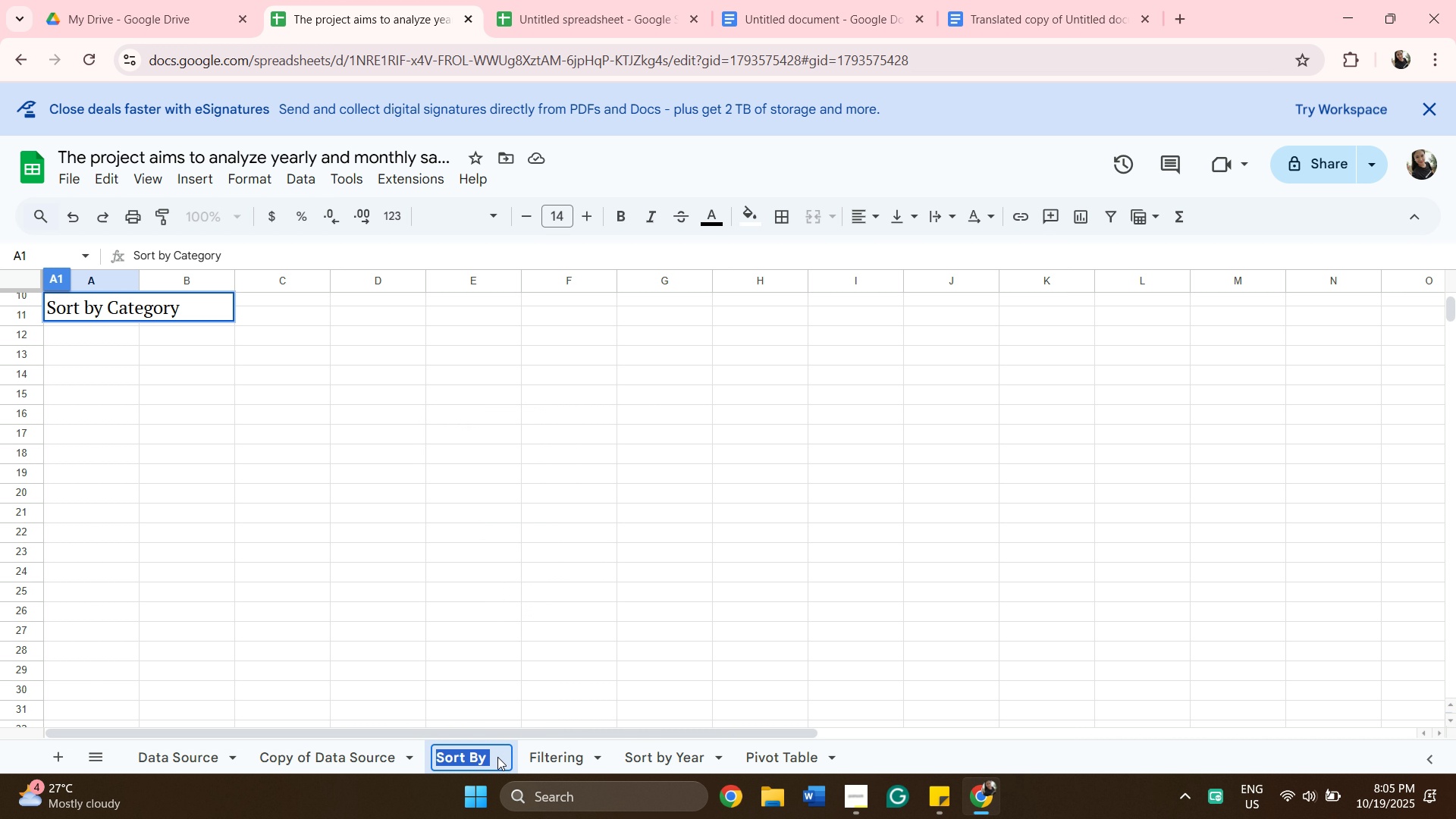 
left_click_drag(start_coordinate=[510, 761], to_coordinate=[515, 766])
 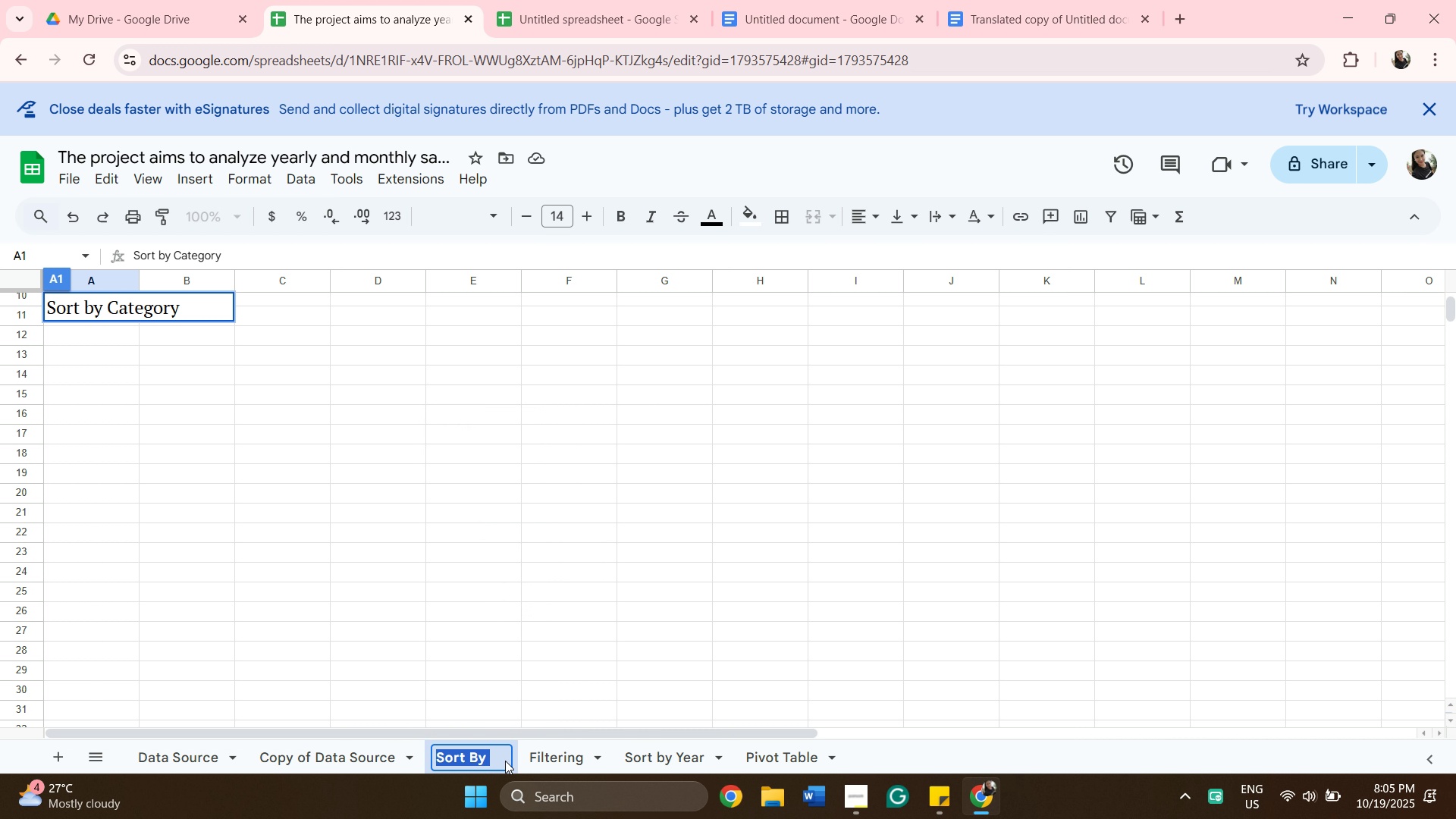 
left_click([505, 761])
 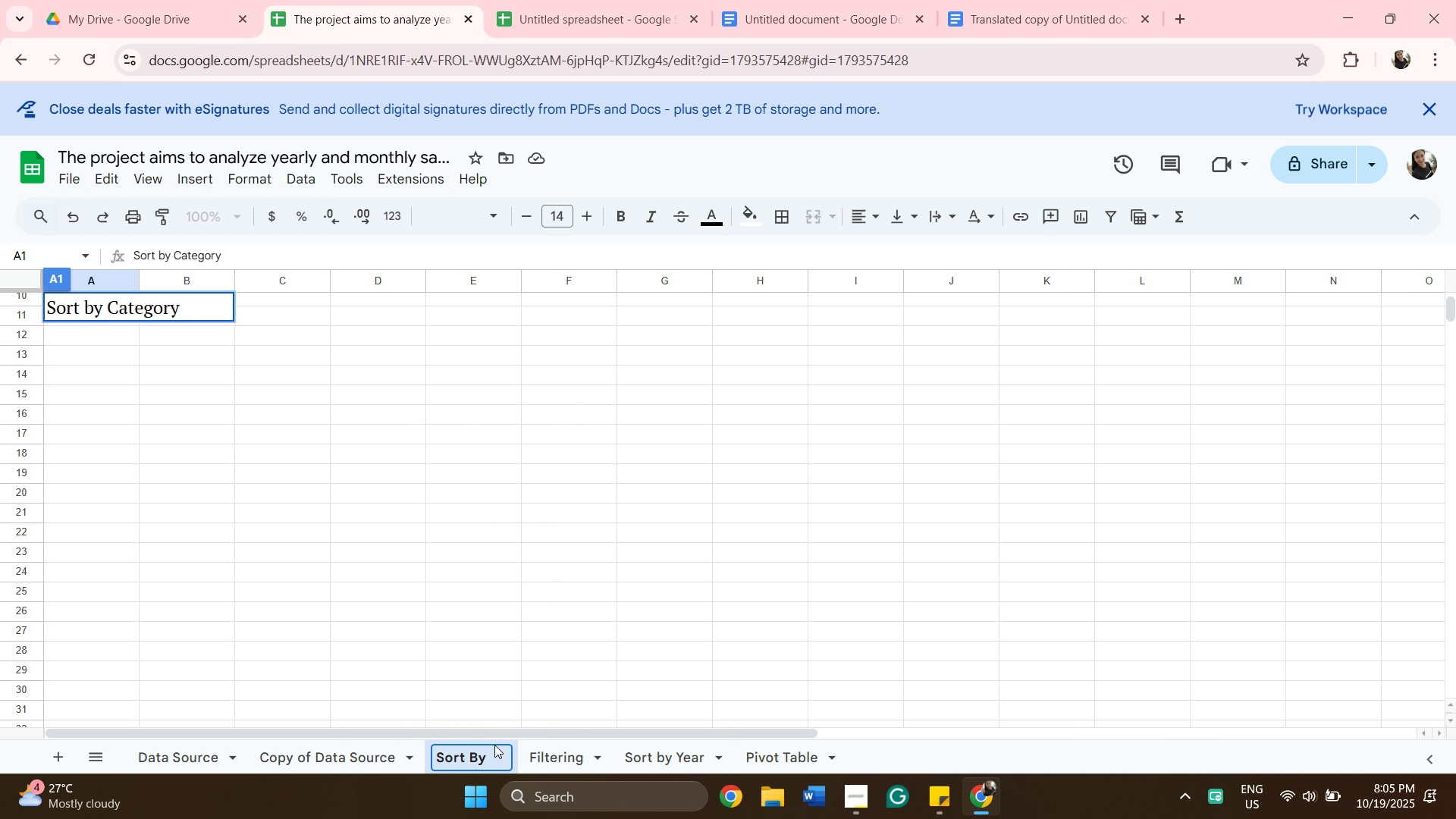 
type(Category)
 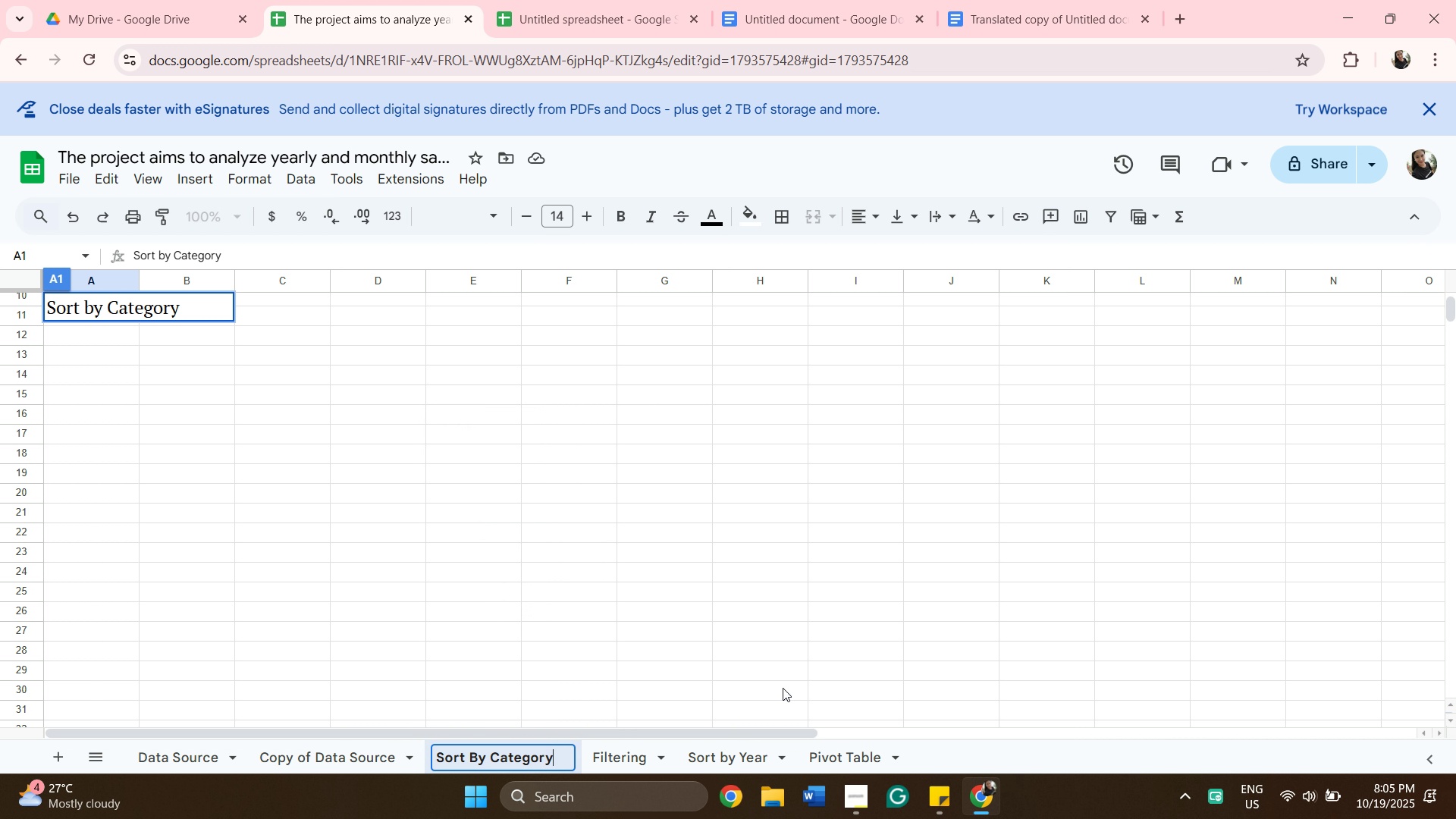 
left_click_drag(start_coordinate=[789, 623], to_coordinate=[793, 620])
 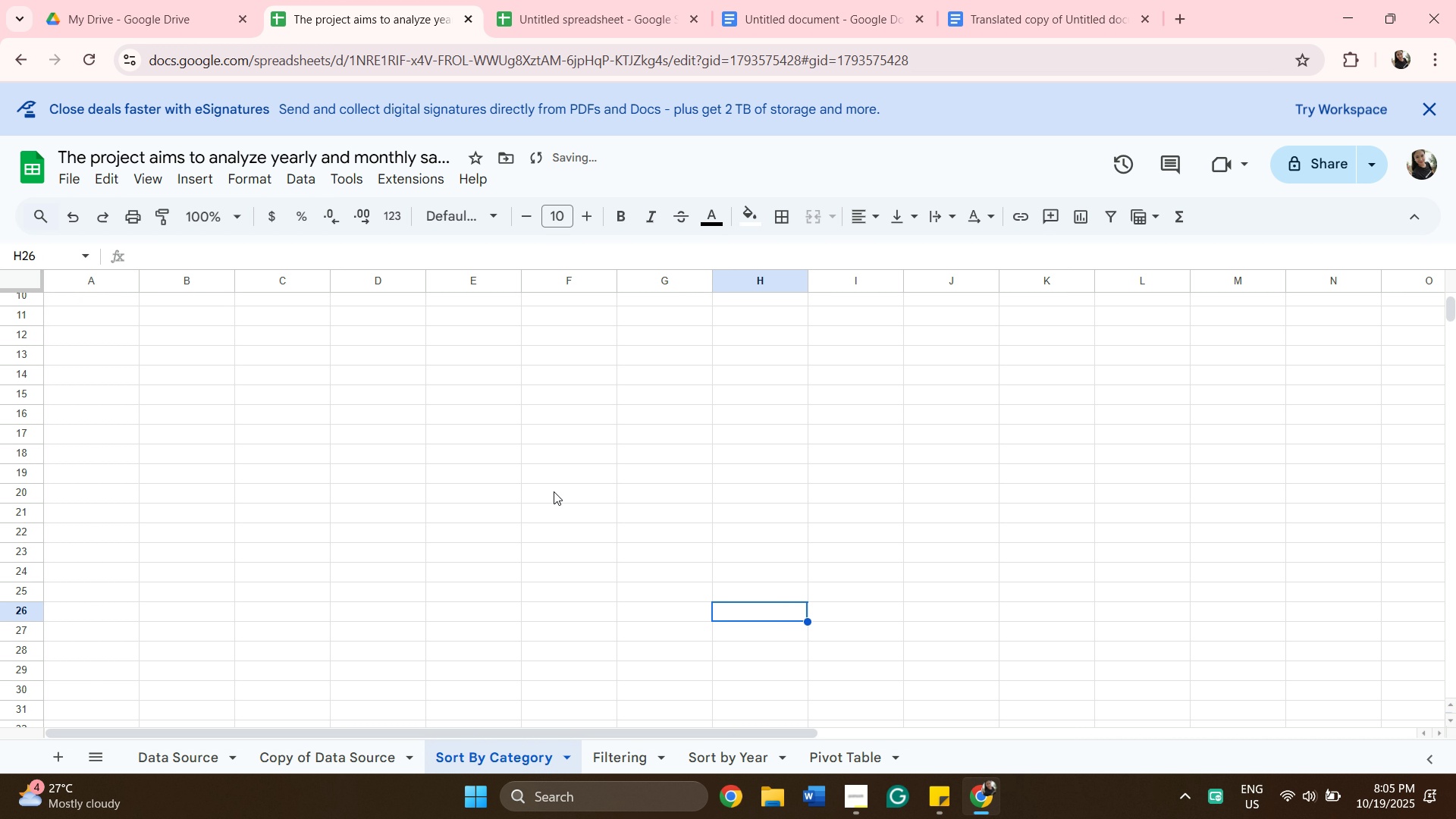 
scroll: coordinate [512, 501], scroll_direction: up, amount: 8.0
 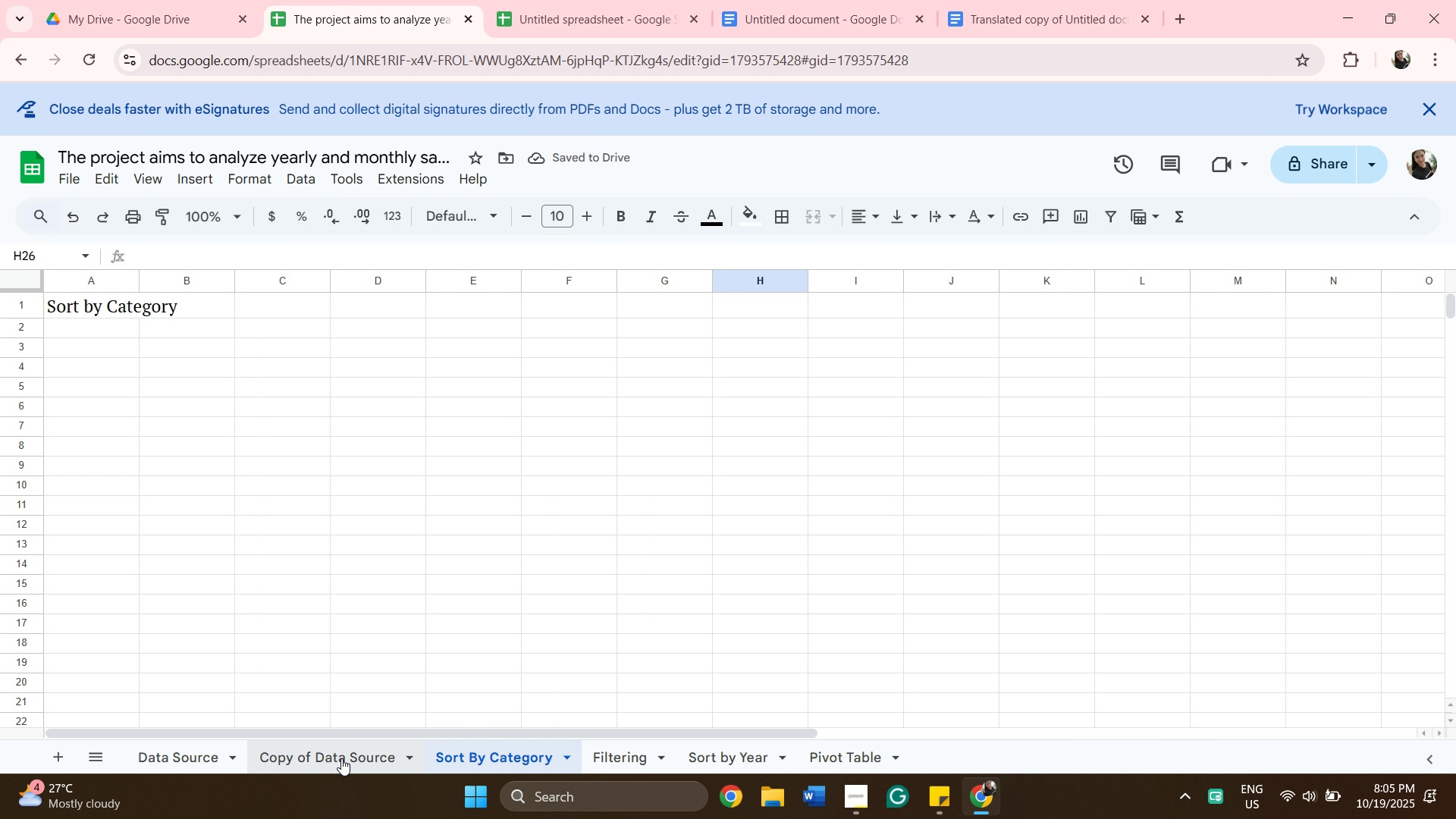 
left_click([341, 758])
 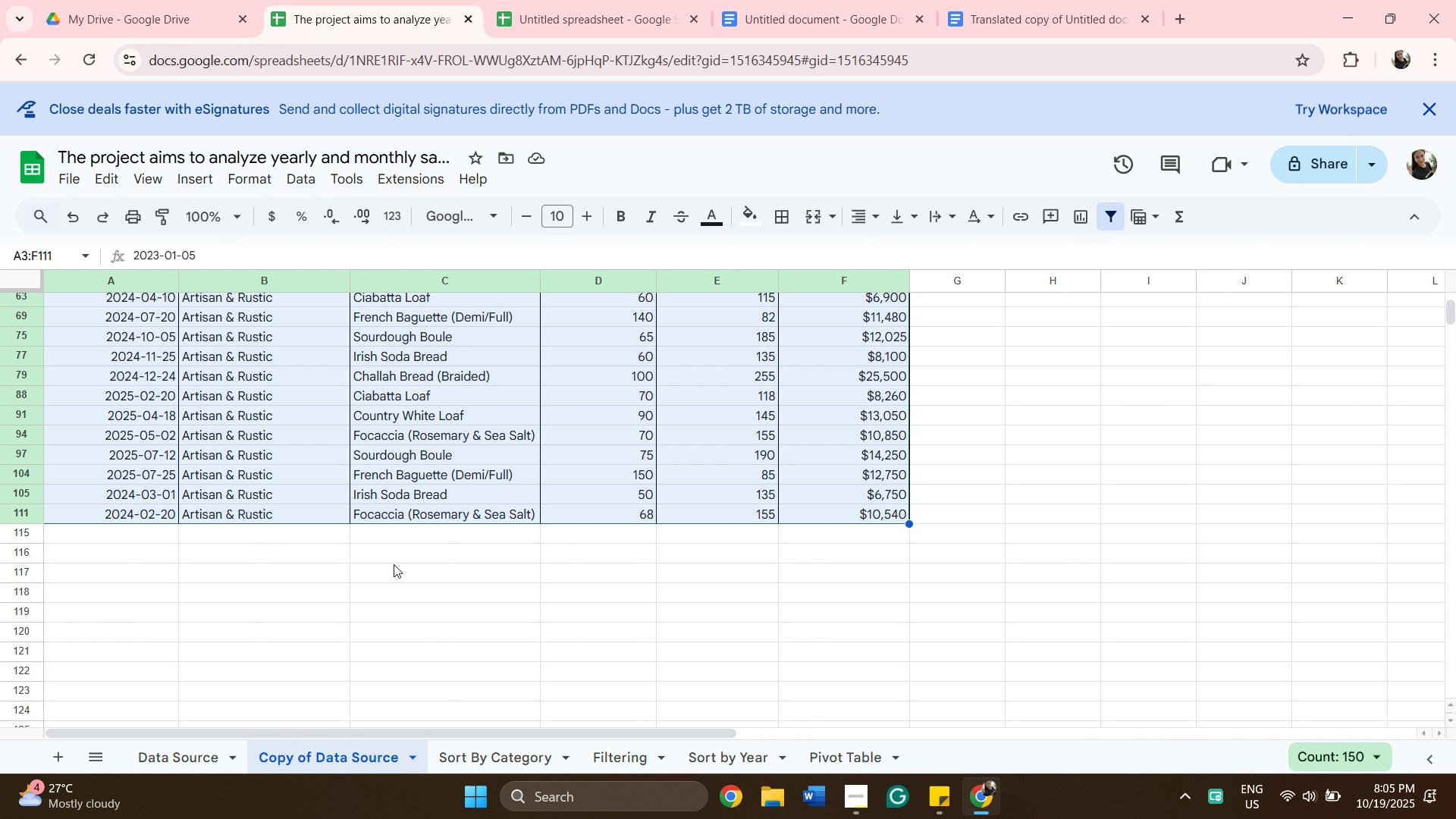 
scroll: coordinate [404, 563], scroll_direction: up, amount: 3.0
 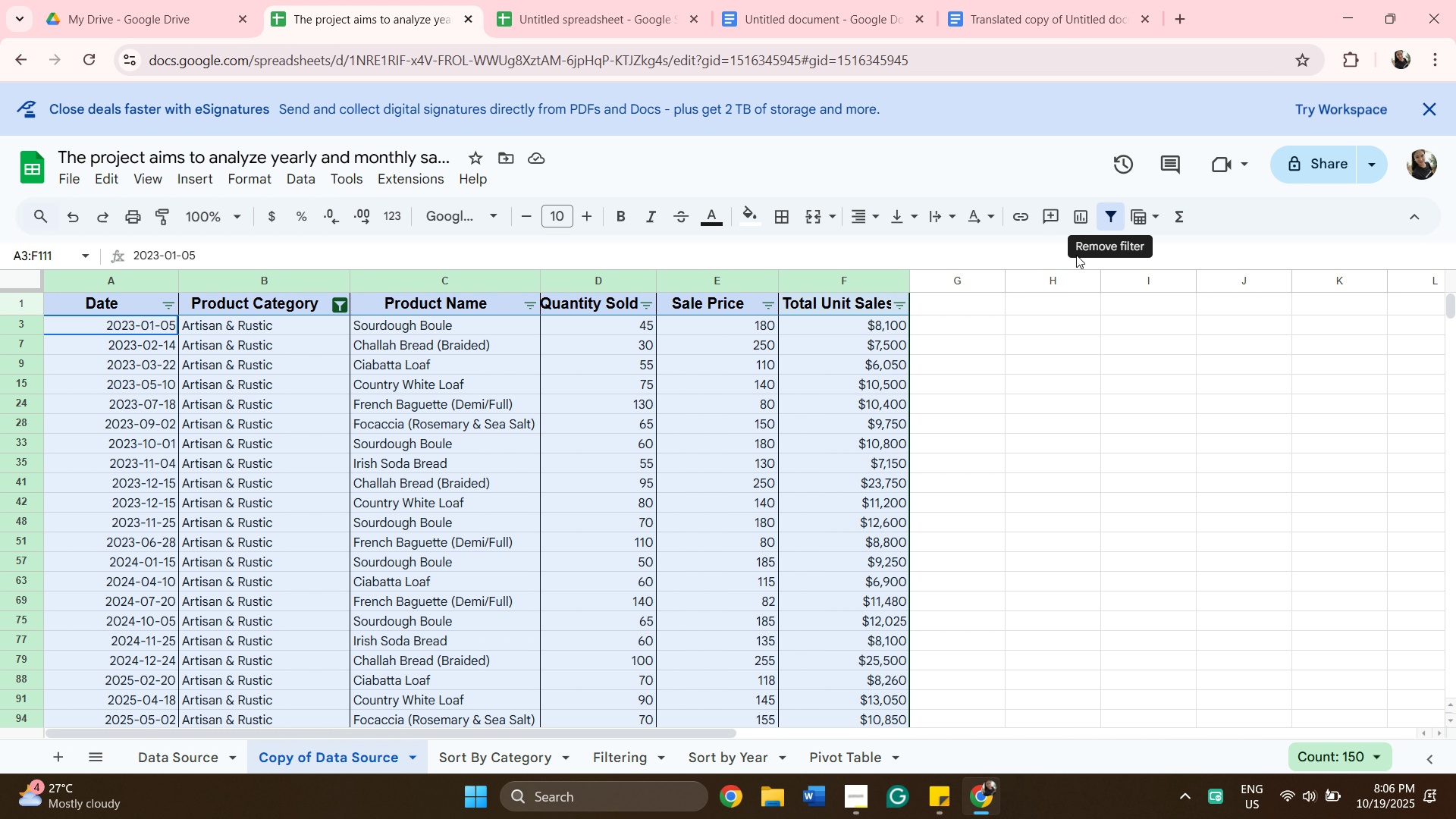 
wait(9.82)
 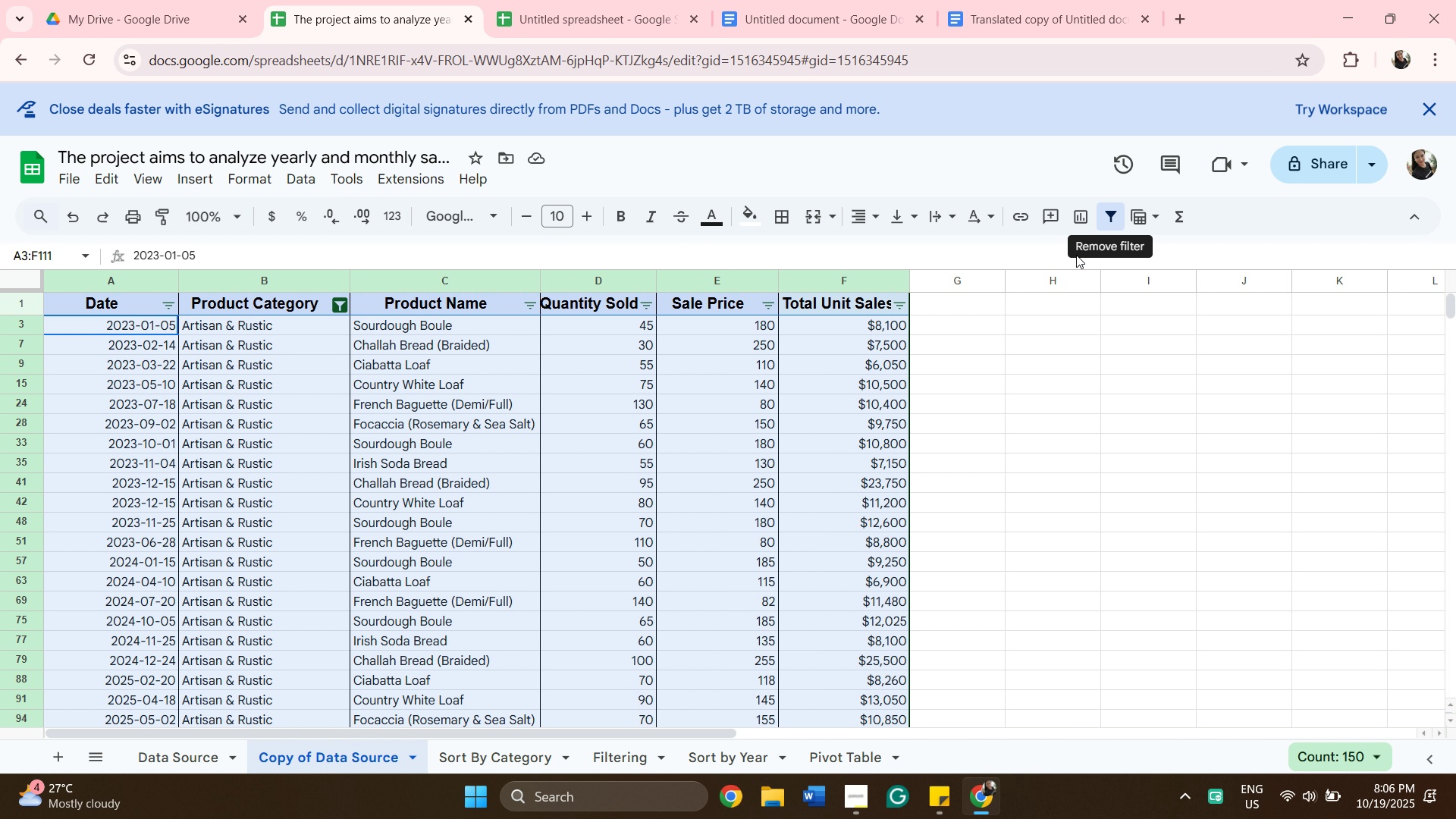 
scroll: coordinate [519, 592], scroll_direction: down, amount: 1.0
 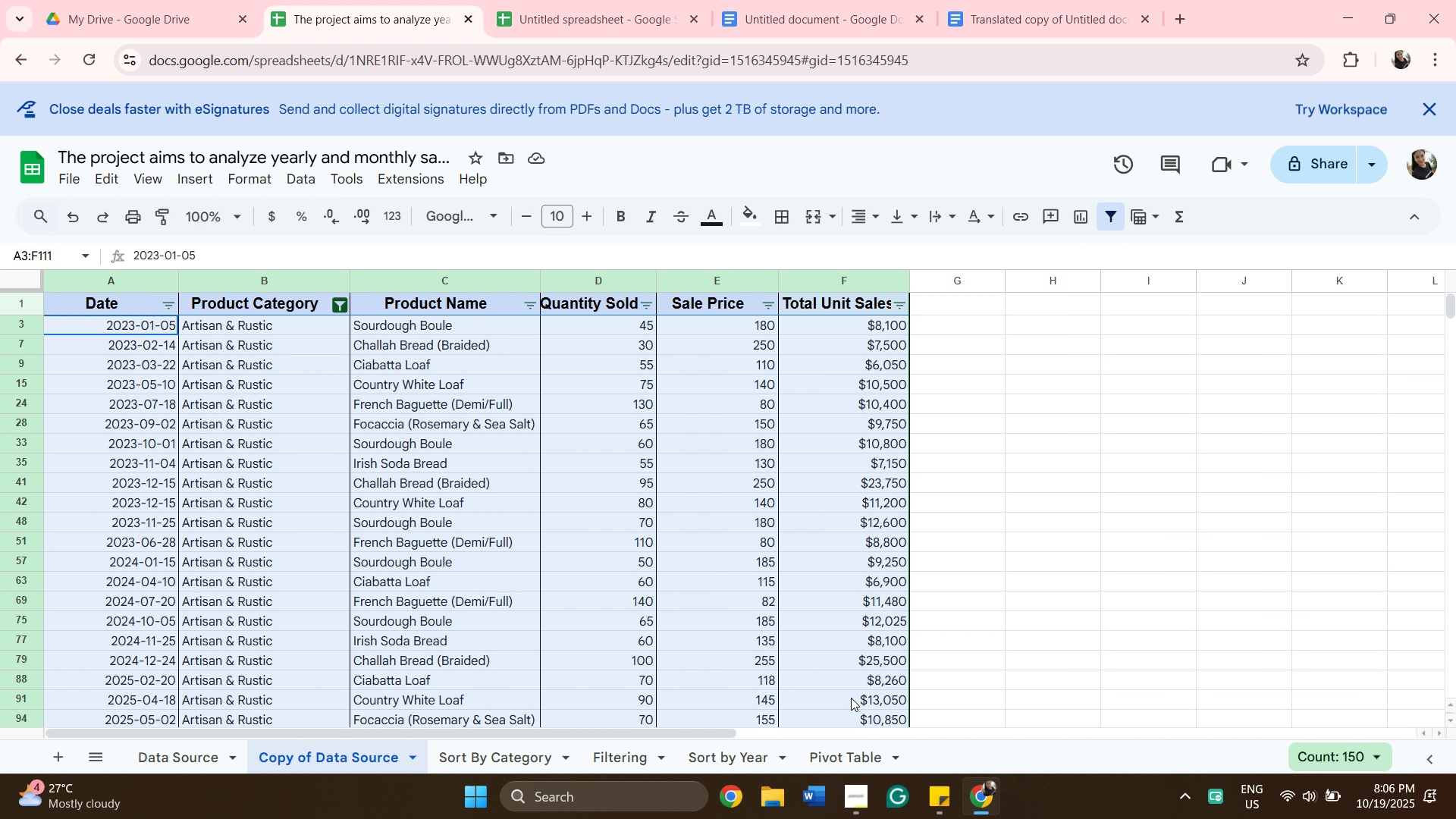 
scroll: coordinate [851, 698], scroll_direction: up, amount: 2.0
 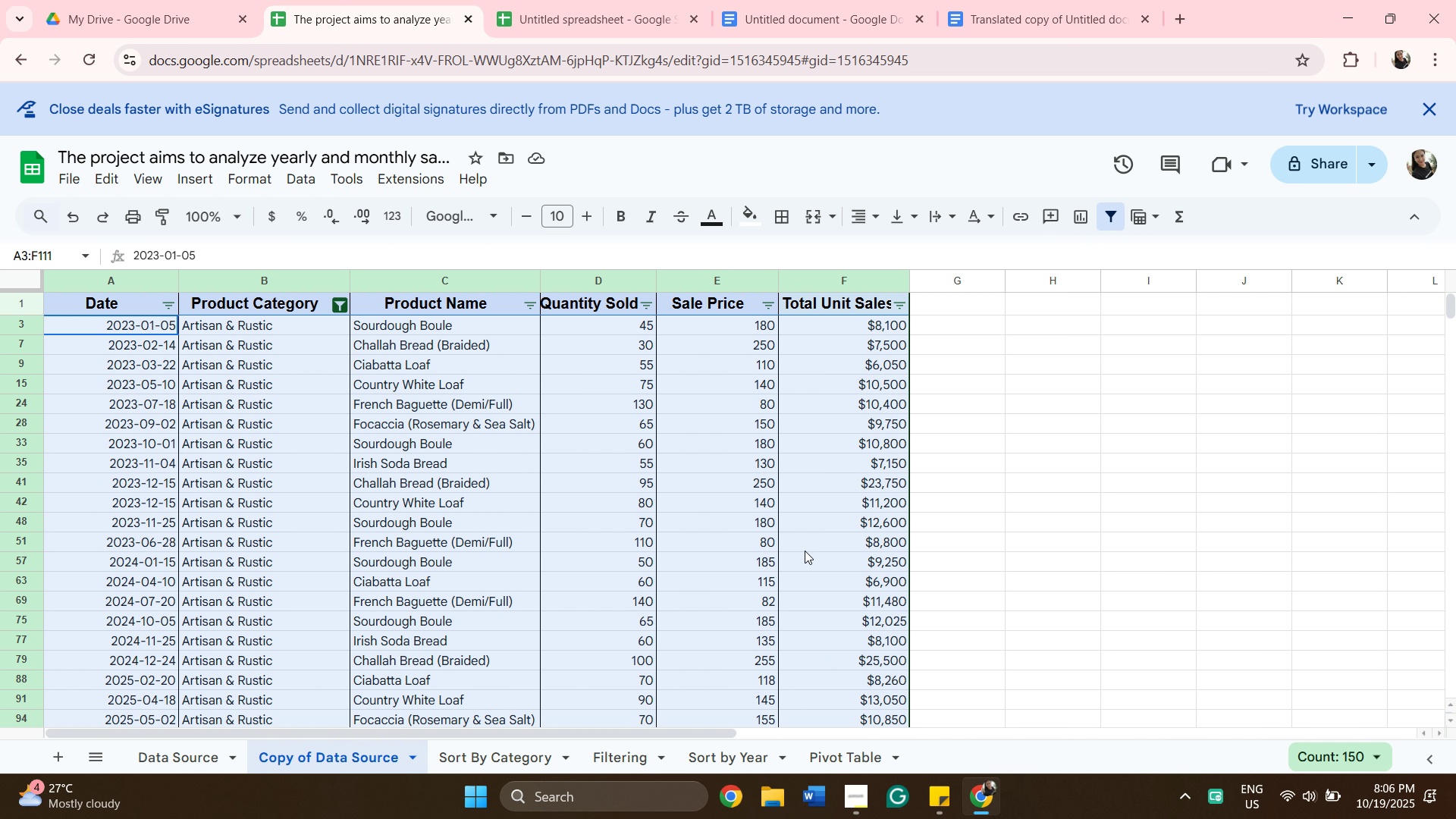 
left_click([805, 548])
 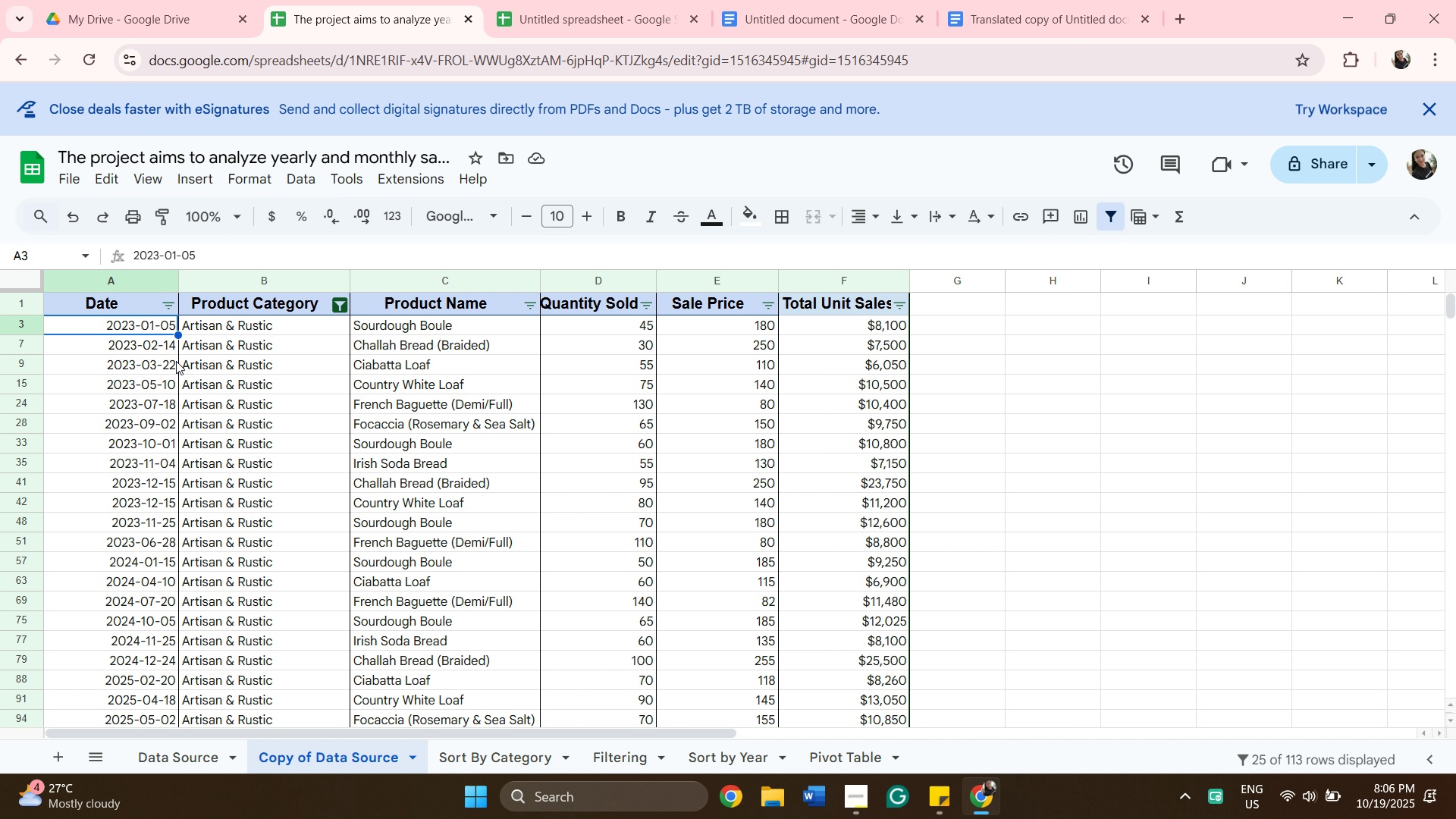 
scroll: coordinate [380, 373], scroll_direction: down, amount: 3.0
 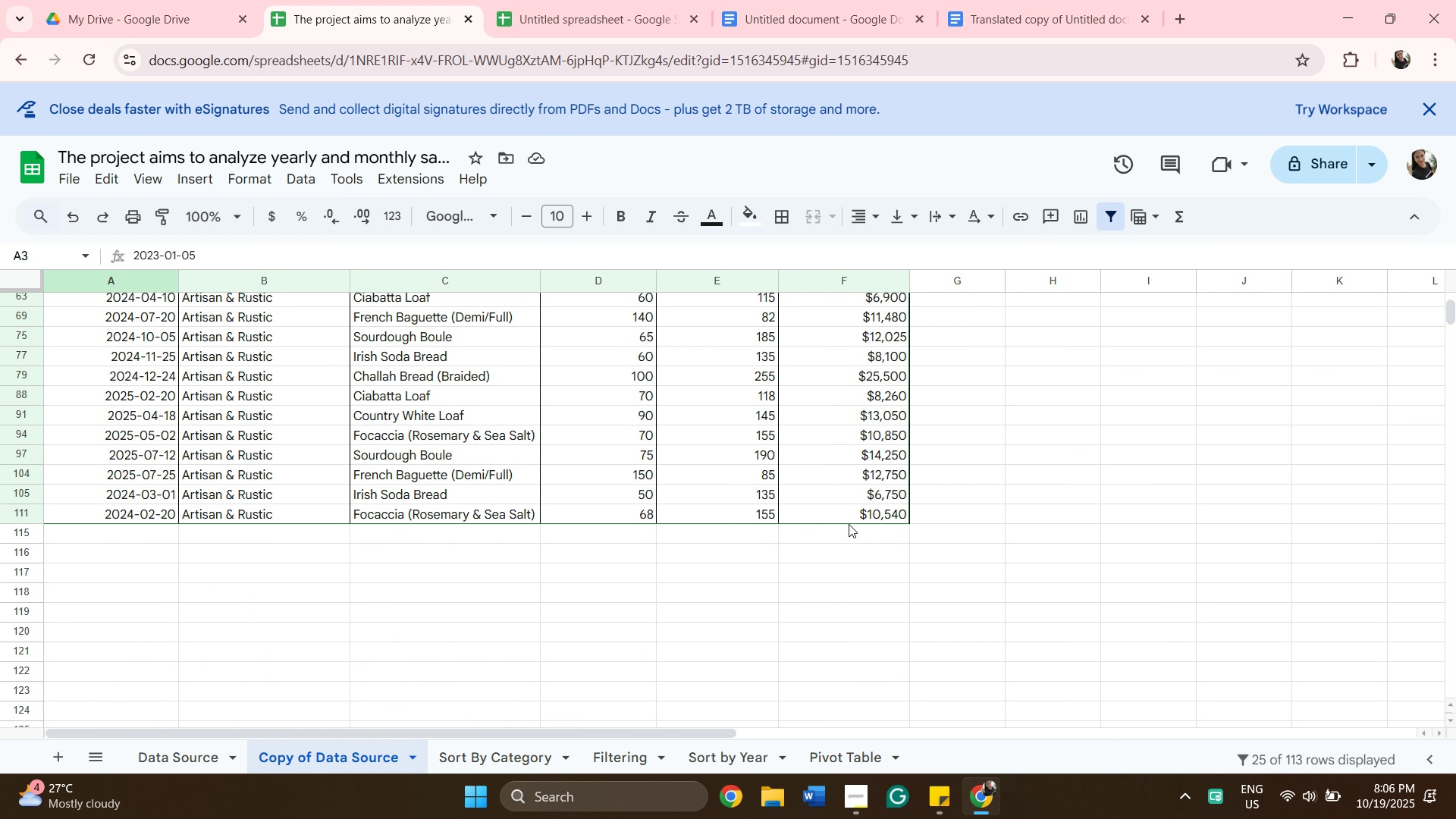 
wait(5.31)
 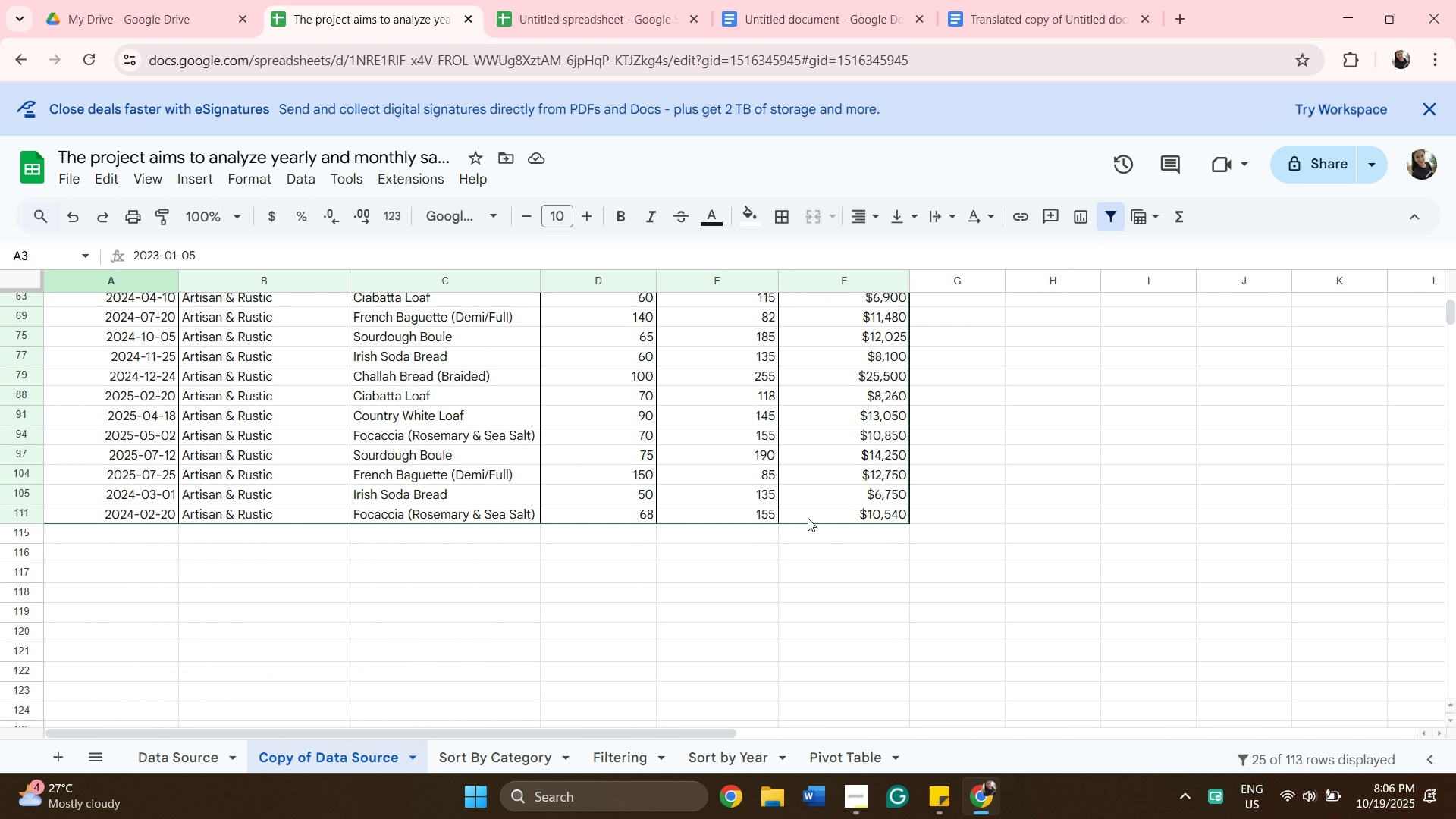 
hold_key(key=ShiftLeft, duration=0.66)
left_click([849, 516])
 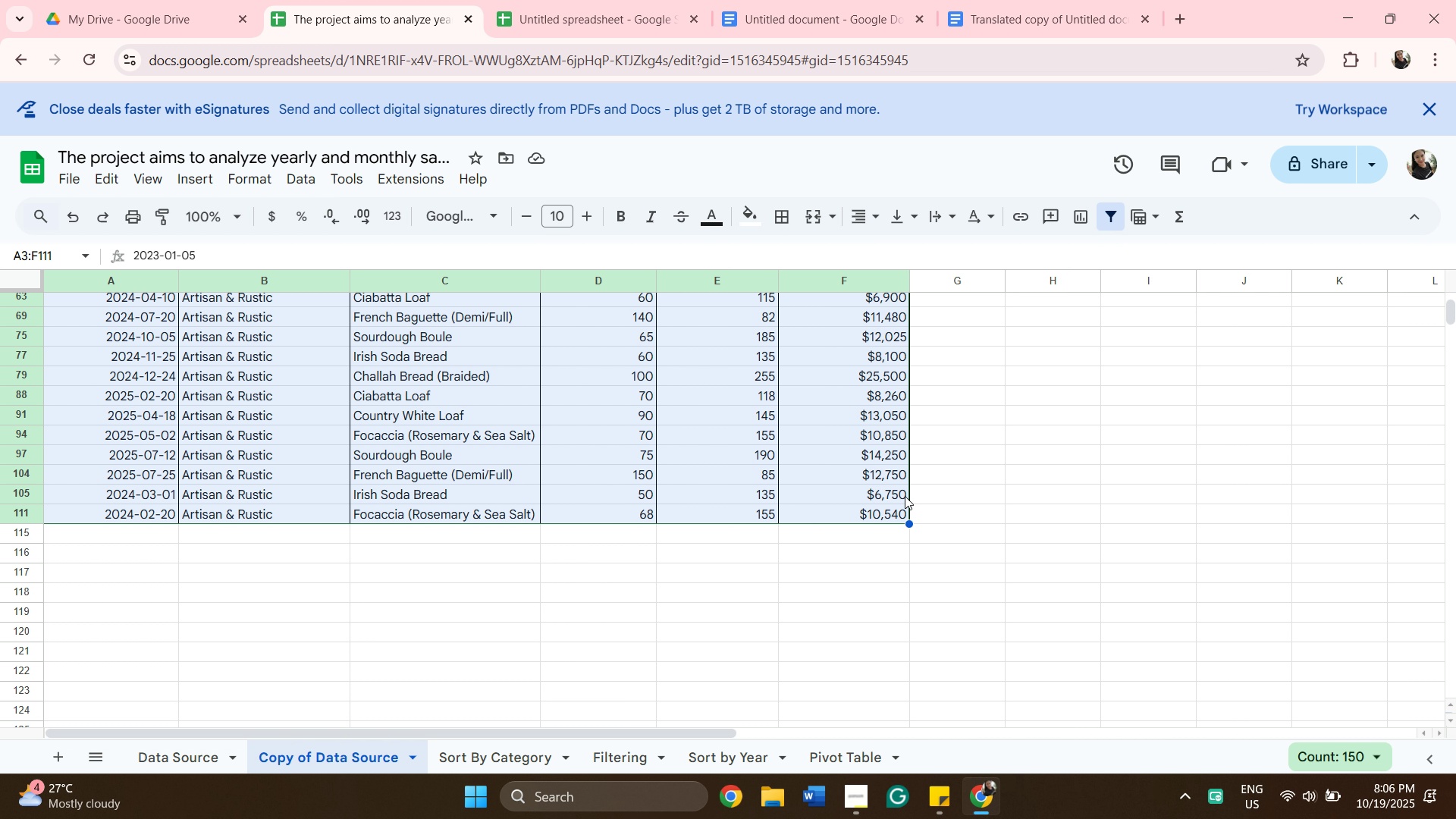 
right_click([855, 463])
 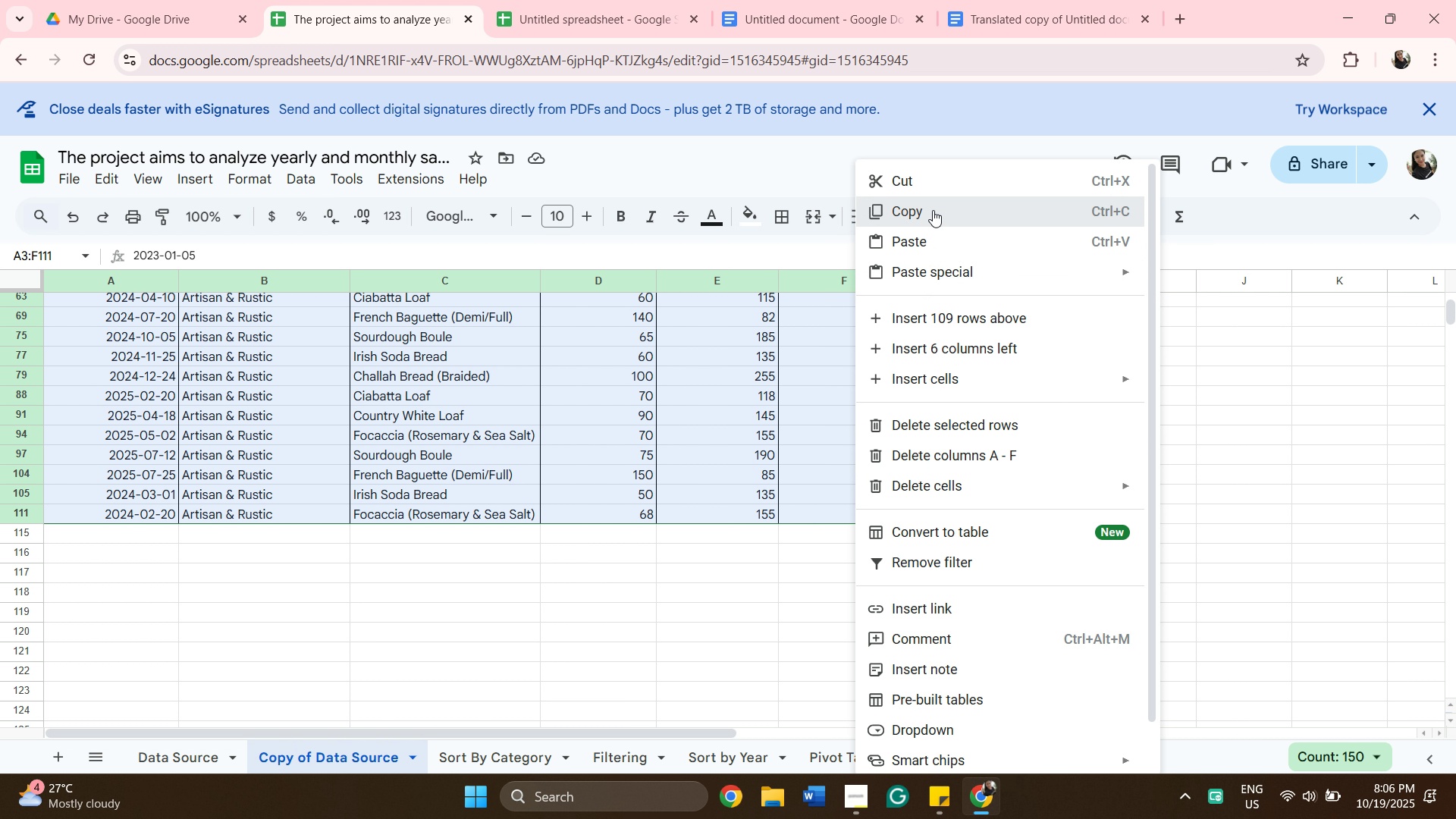 
left_click([933, 210])
 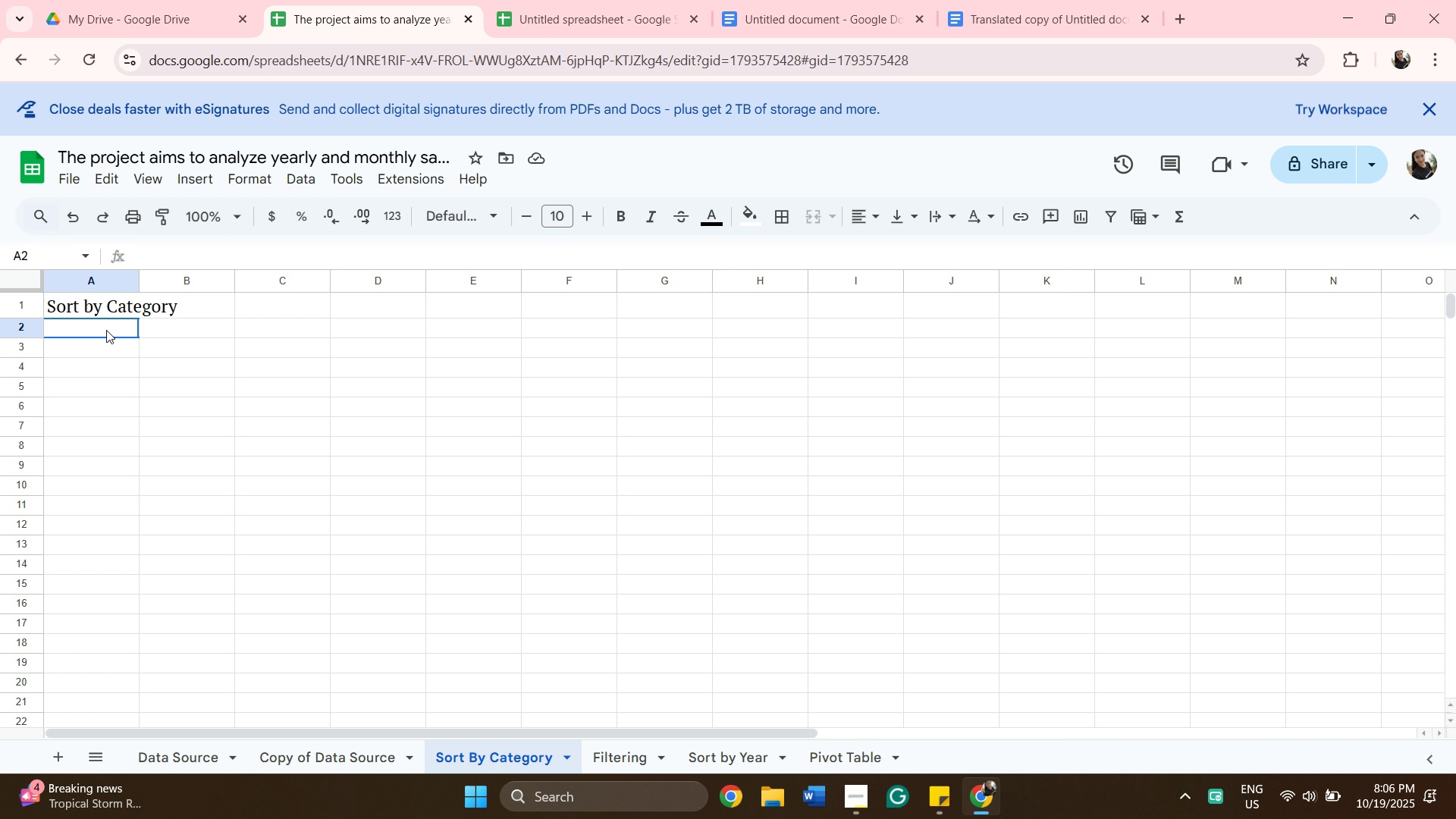 
wait(7.64)
 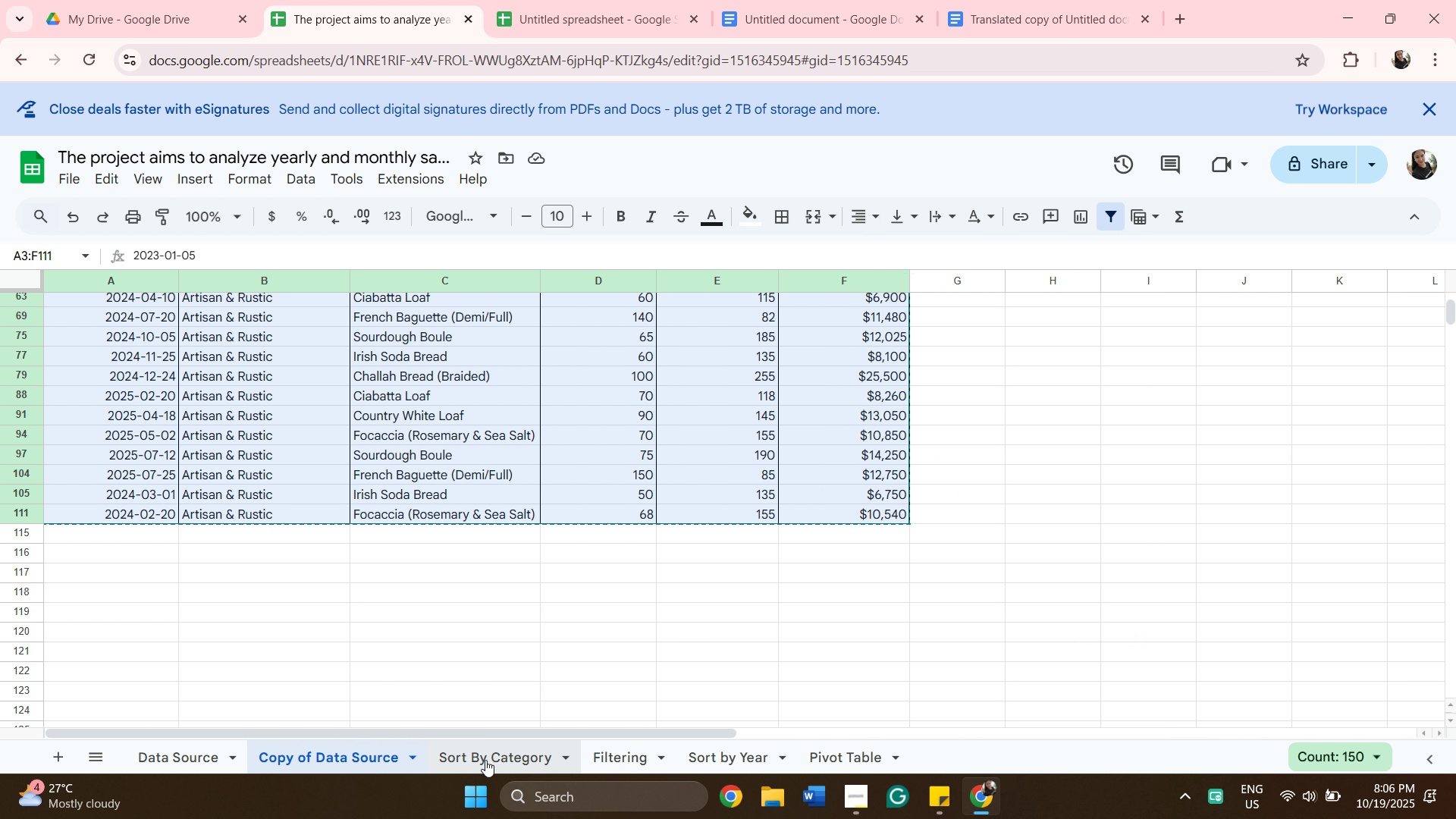 
left_click([106, 330])
 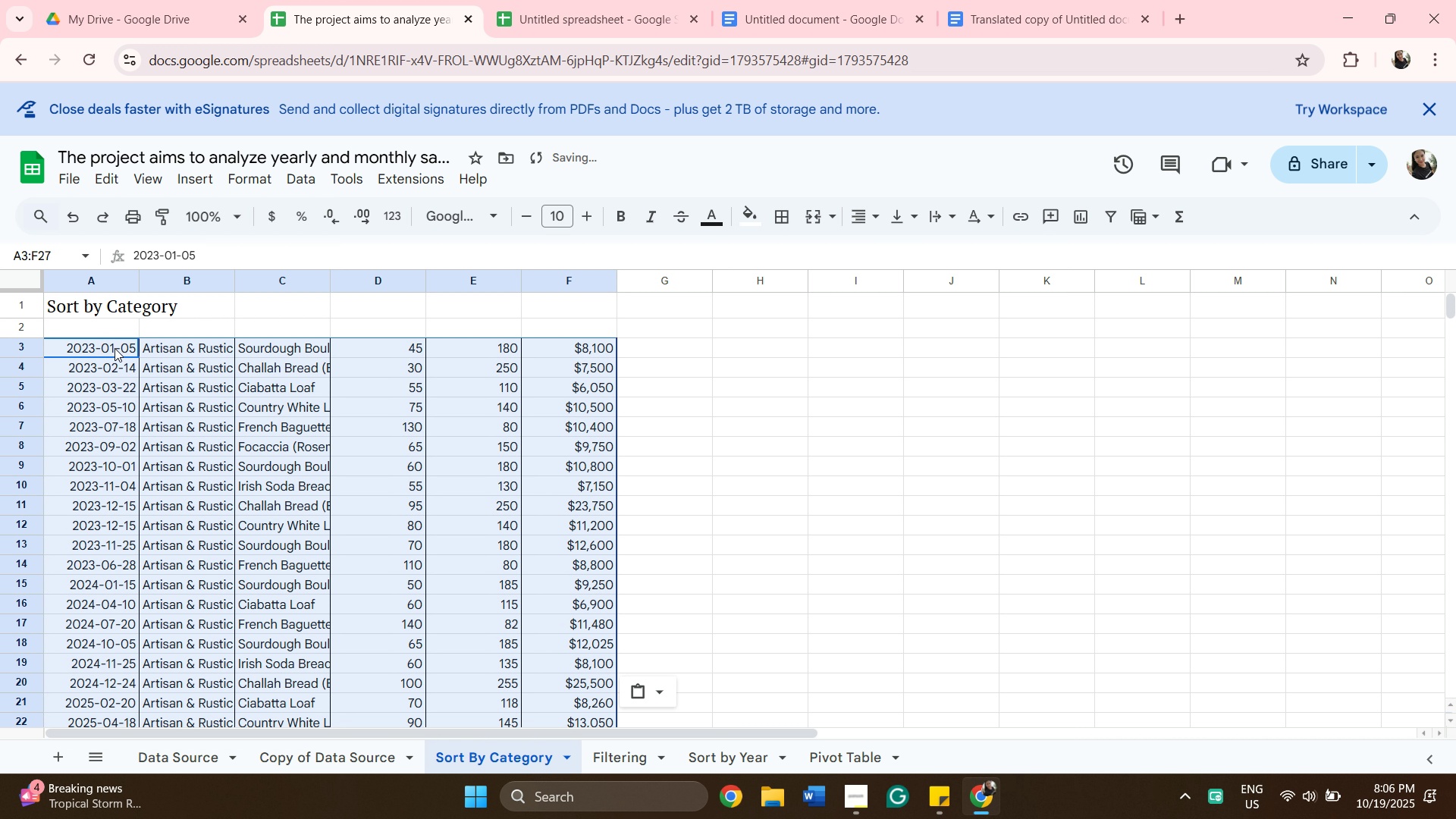 
key(Control+V)
 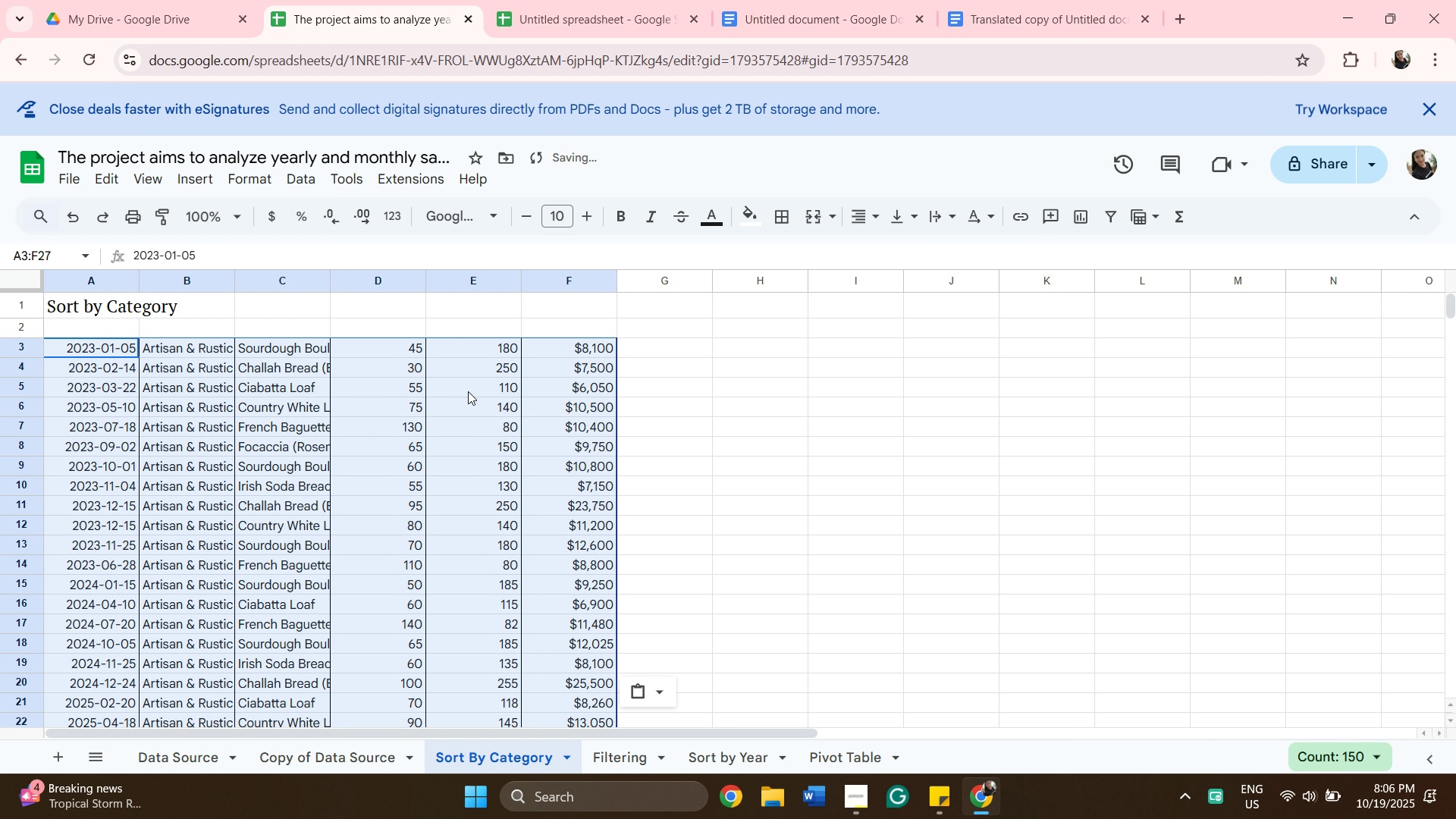 
scroll: coordinate [634, 434], scroll_direction: down, amount: 1.0
 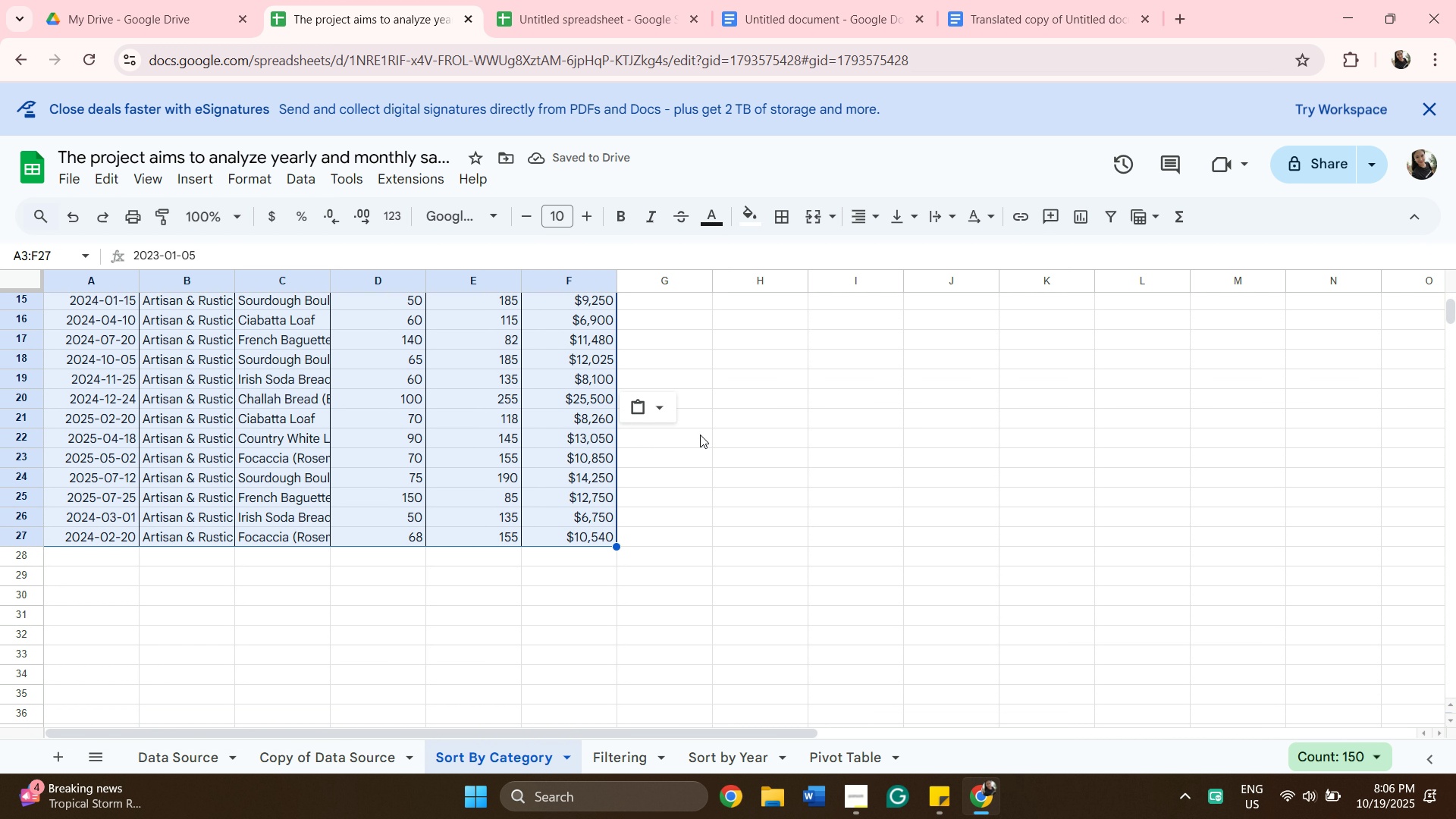 
scroll: coordinate [700, 435], scroll_direction: up, amount: 3.0
 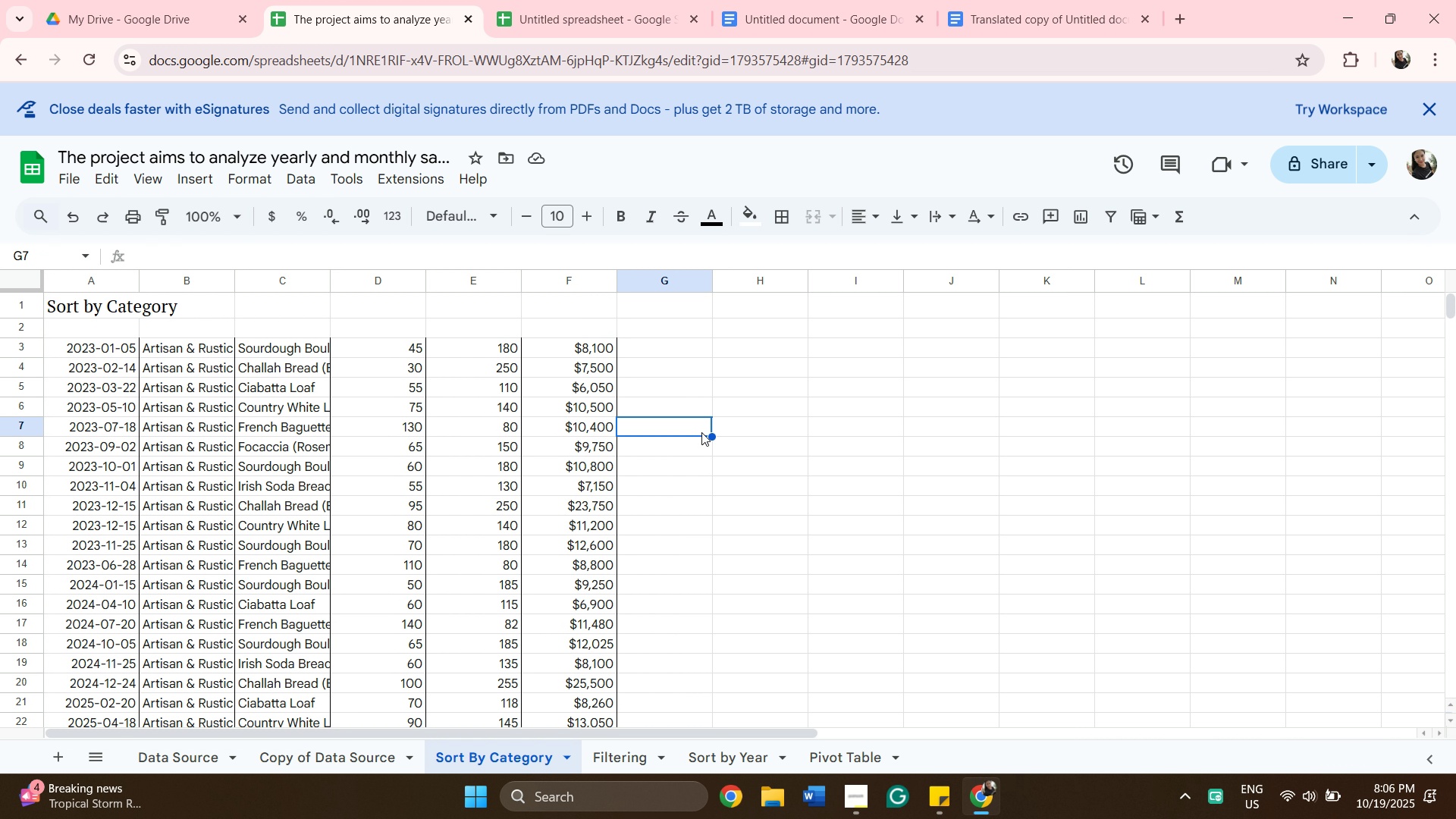 
scroll: coordinate [686, 427], scroll_direction: none, amount: 0.0
 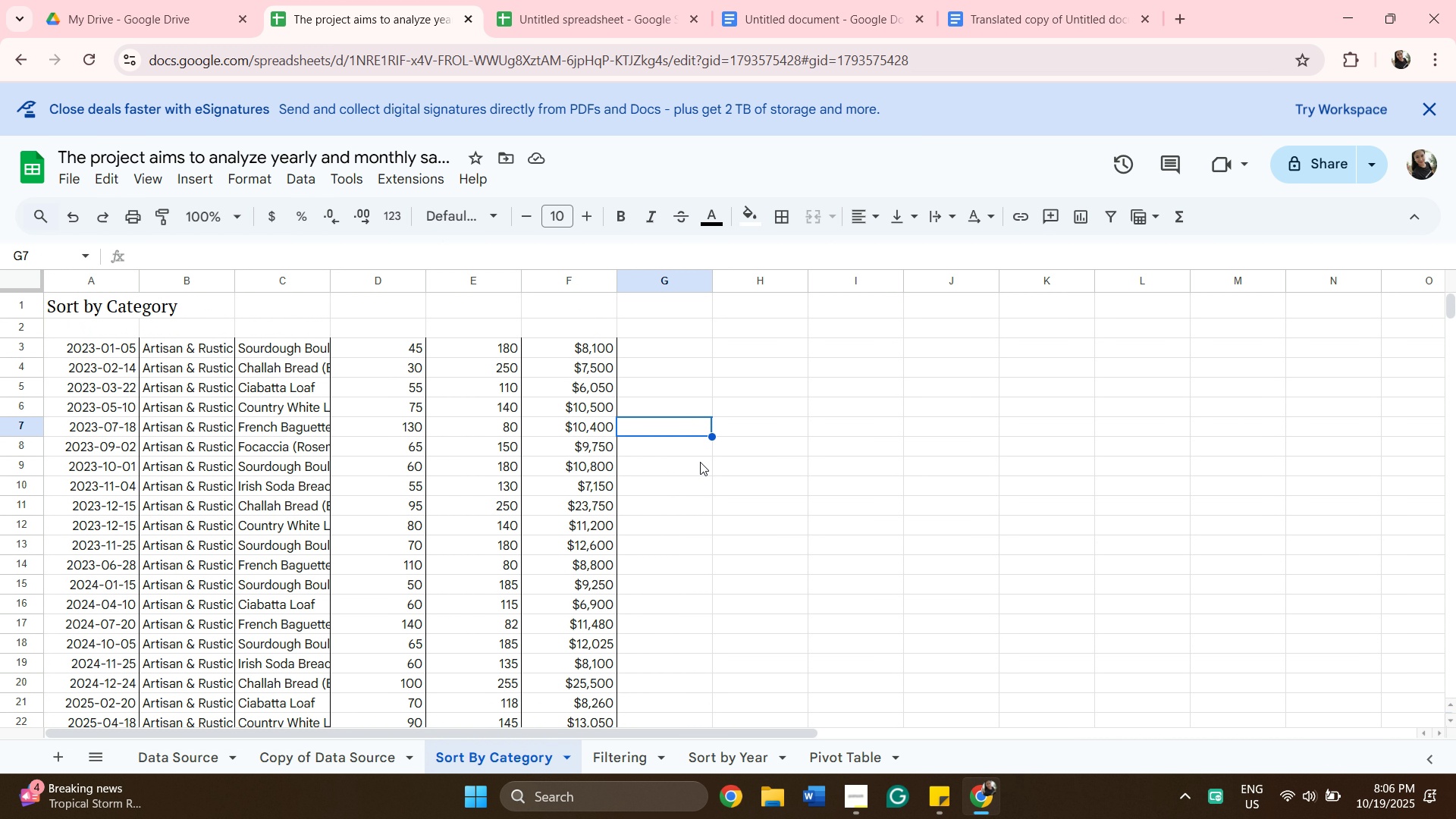 
left_click([716, 490])
 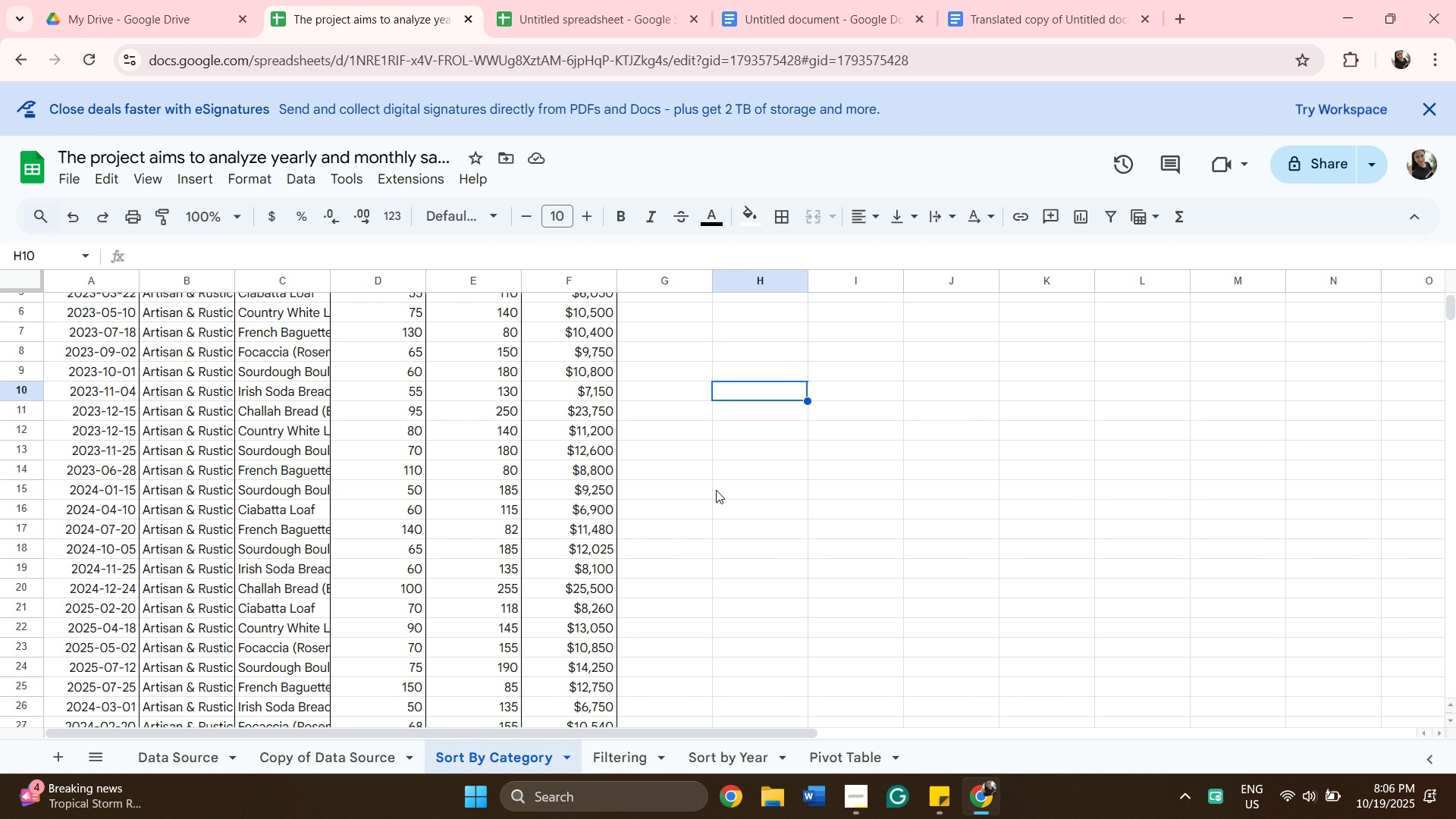 
scroll: coordinate [716, 490], scroll_direction: down, amount: 1.0
 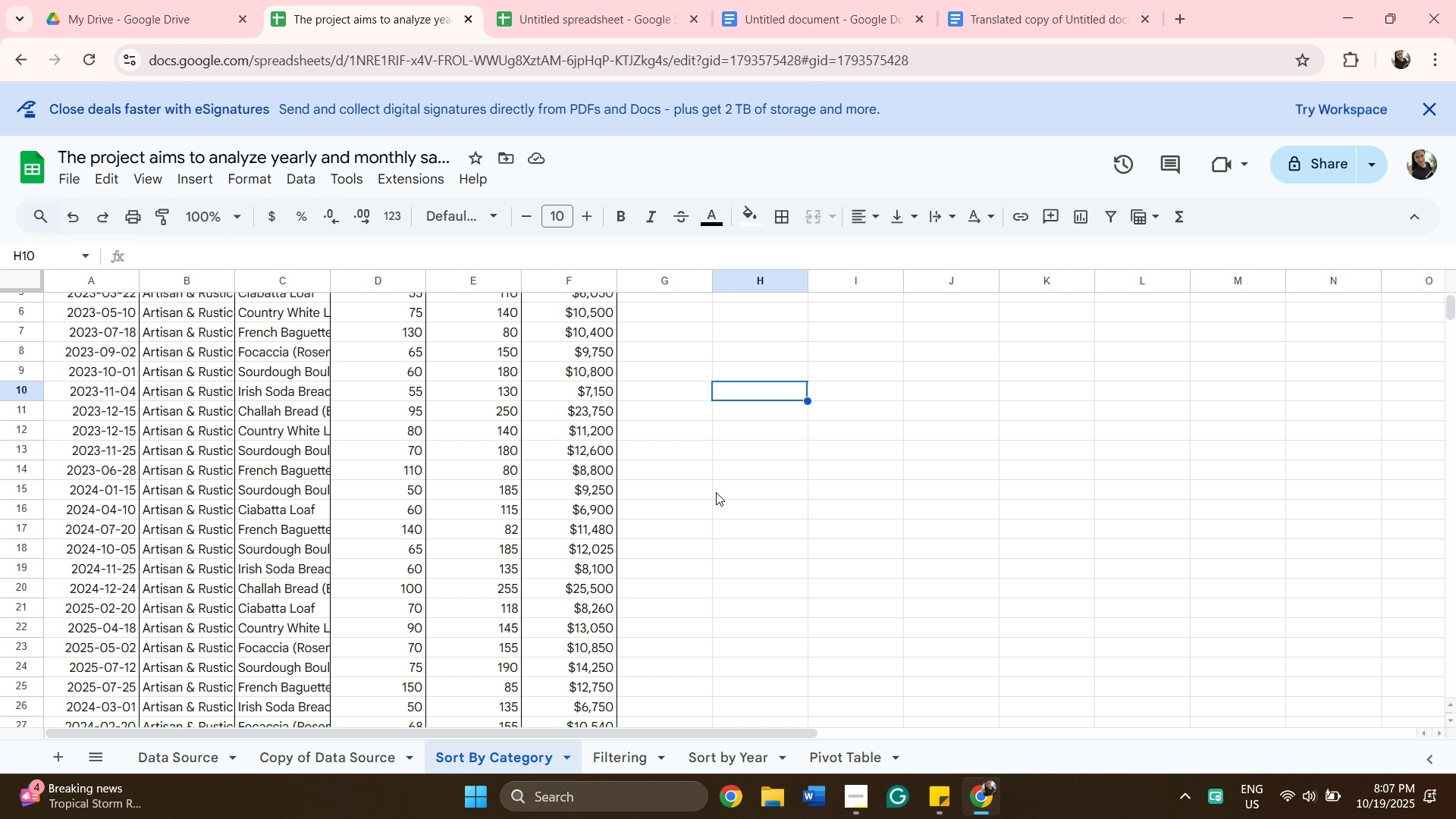 
wait(10.36)
 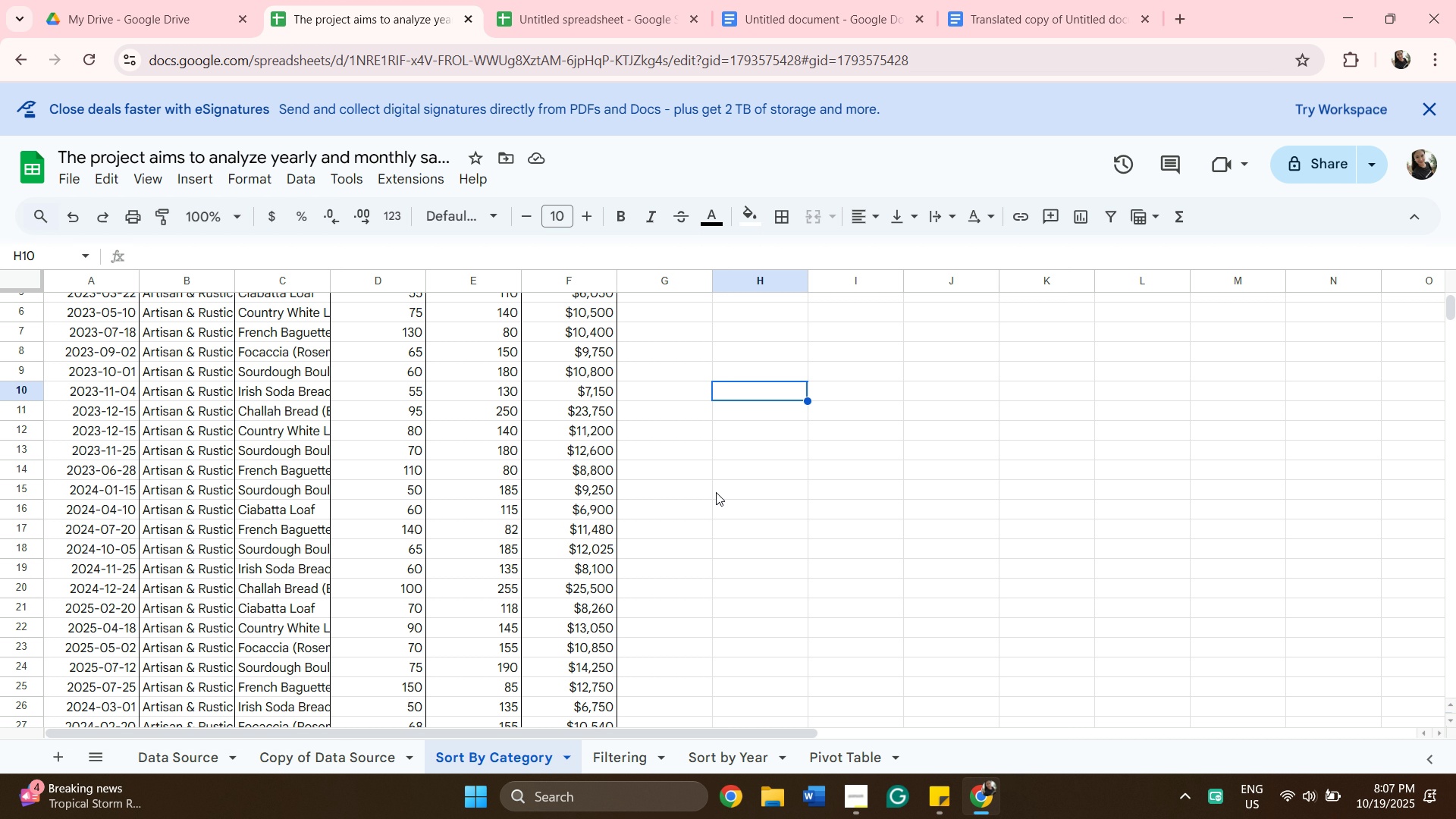 
scroll: coordinate [742, 466], scroll_direction: up, amount: 2.0
 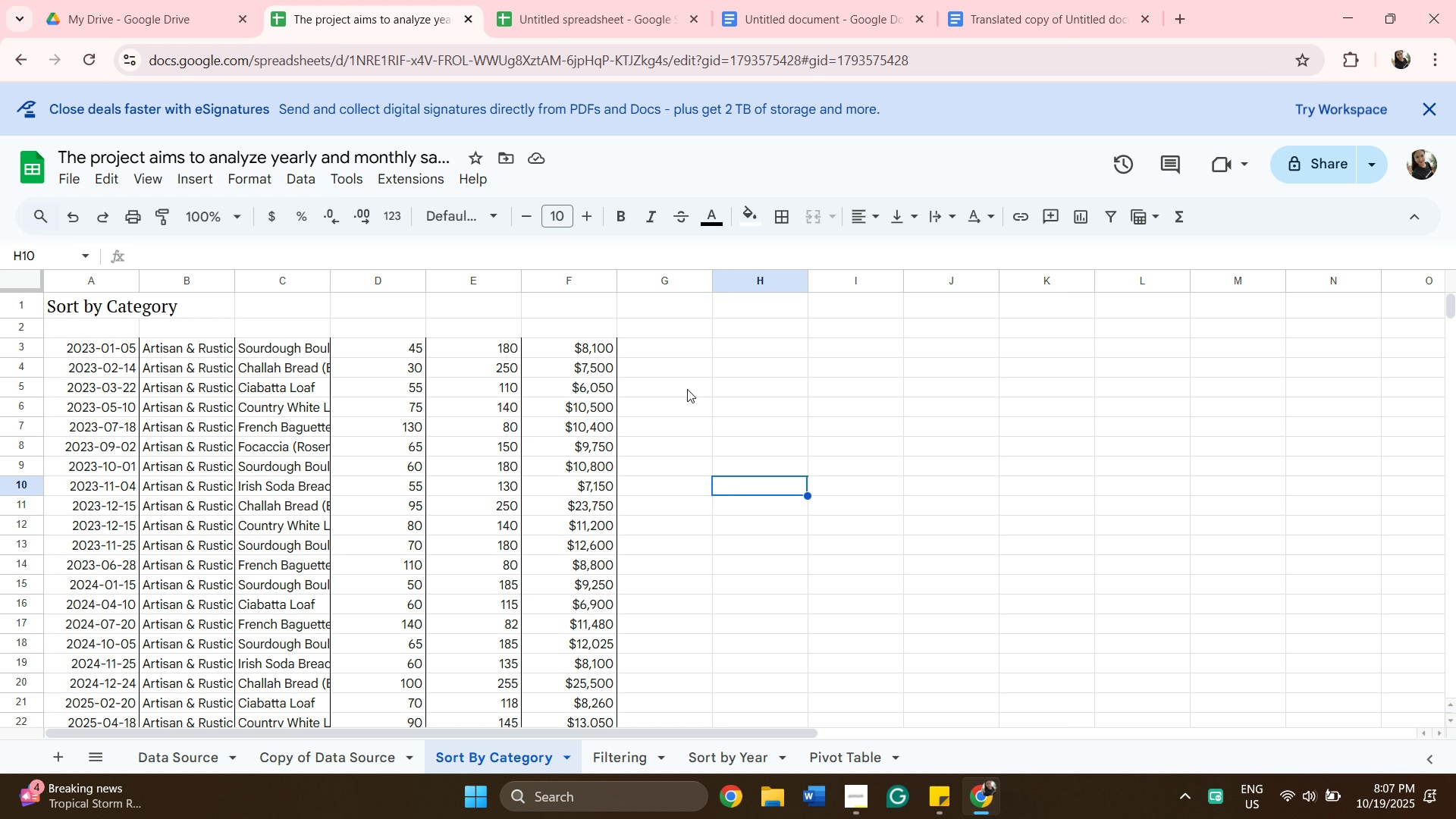 
left_click([730, 350])
 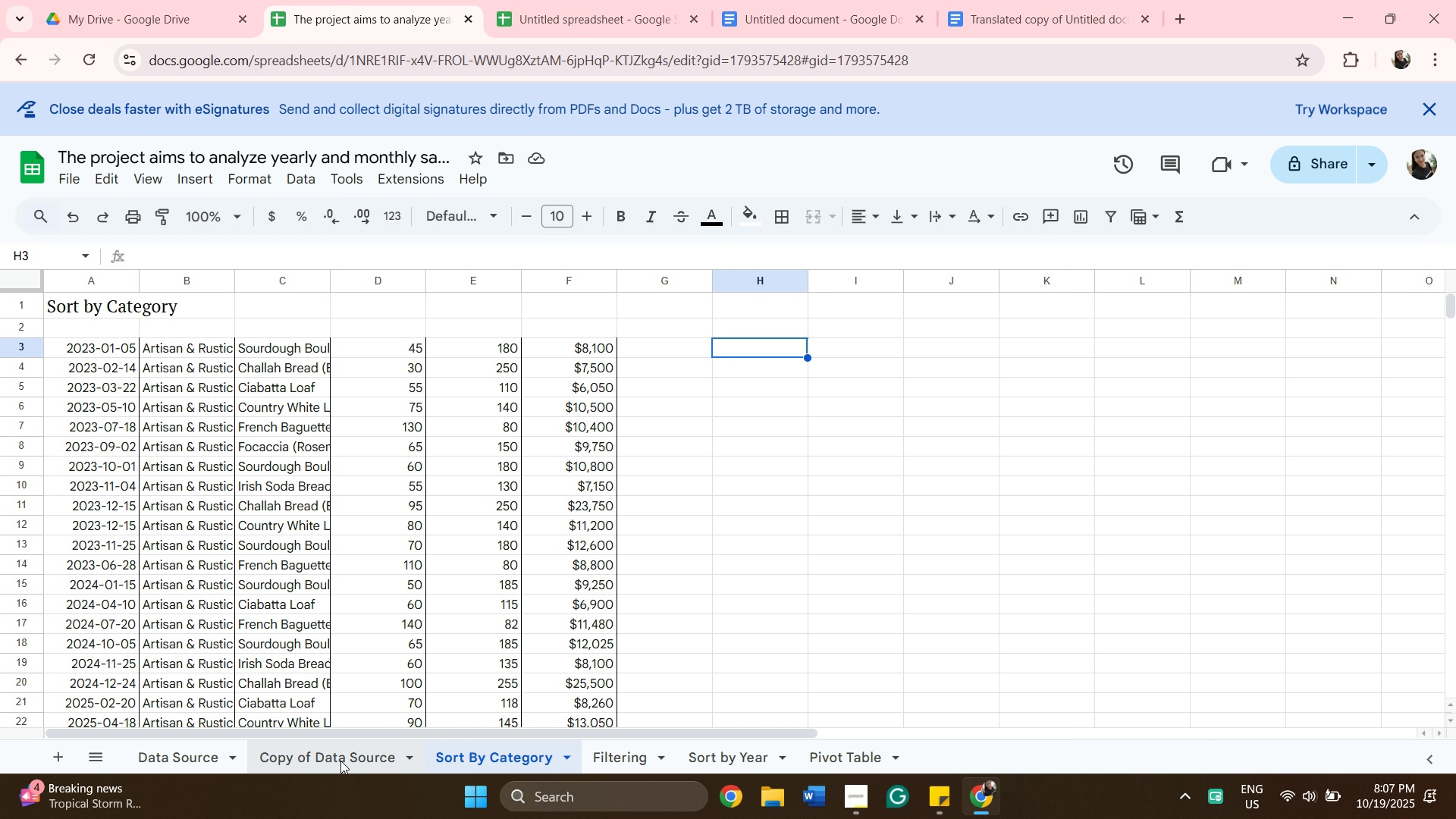 
left_click([340, 761])
 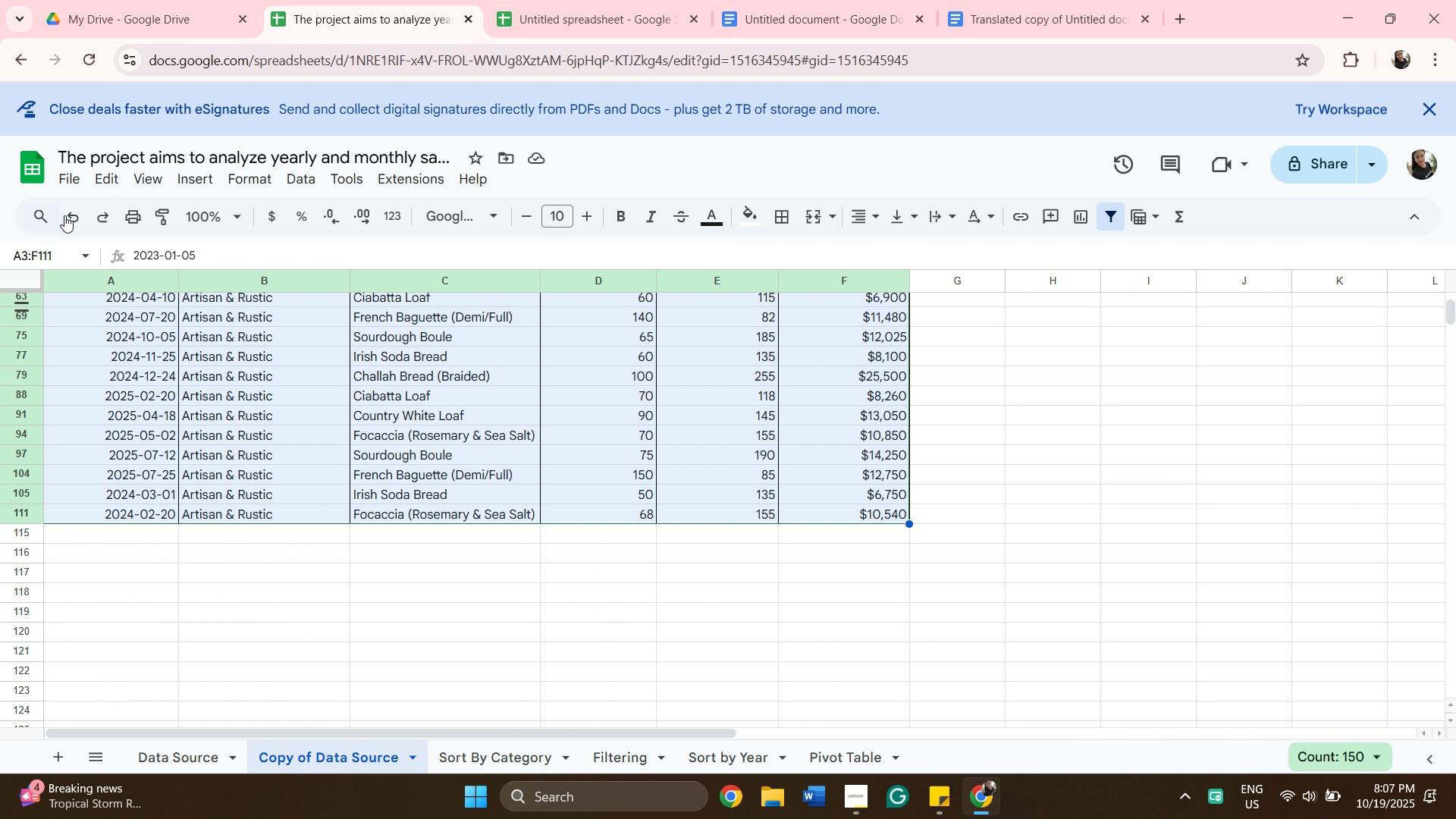 
left_click([67, 213])
 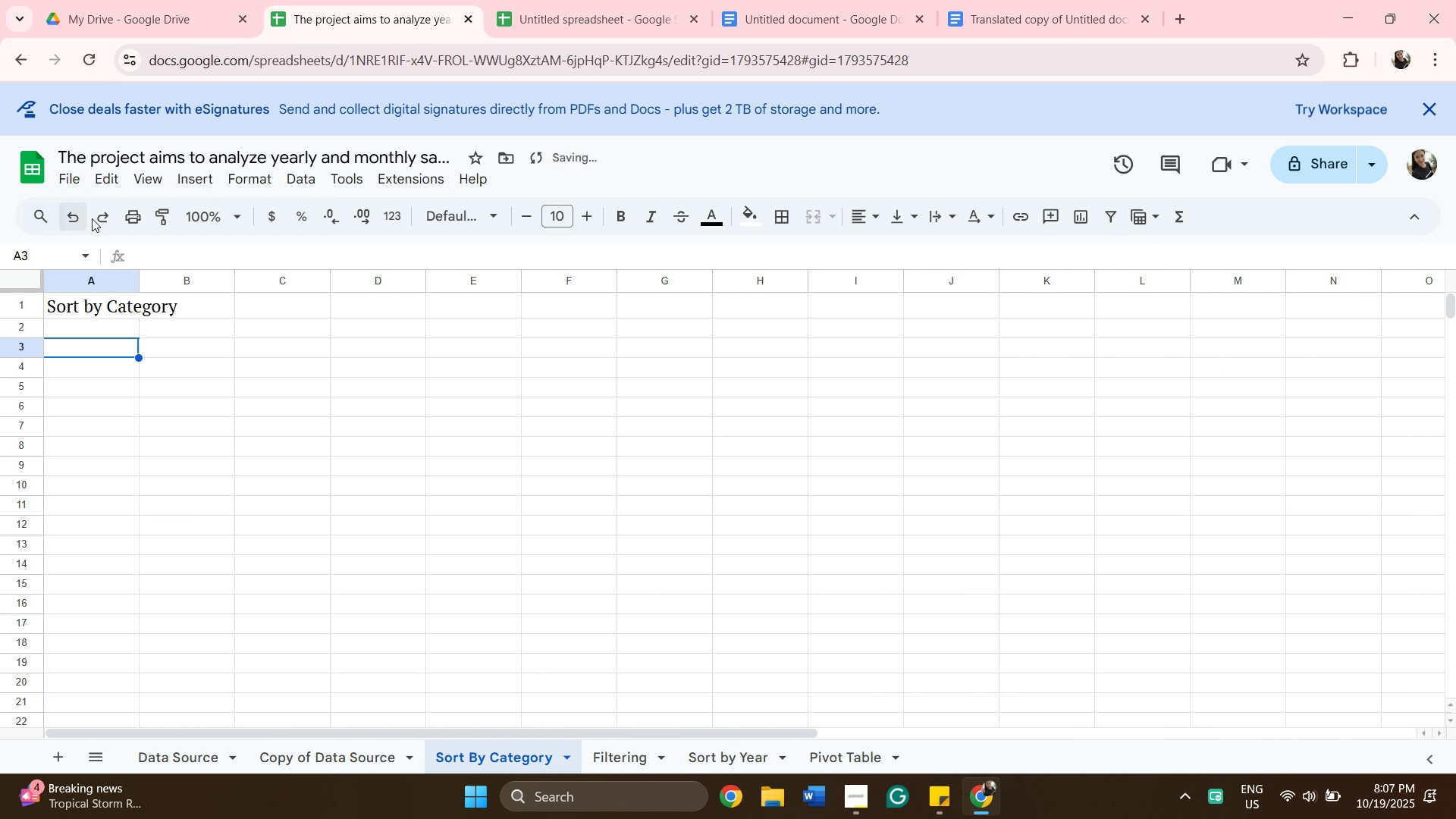 
left_click([107, 218])
 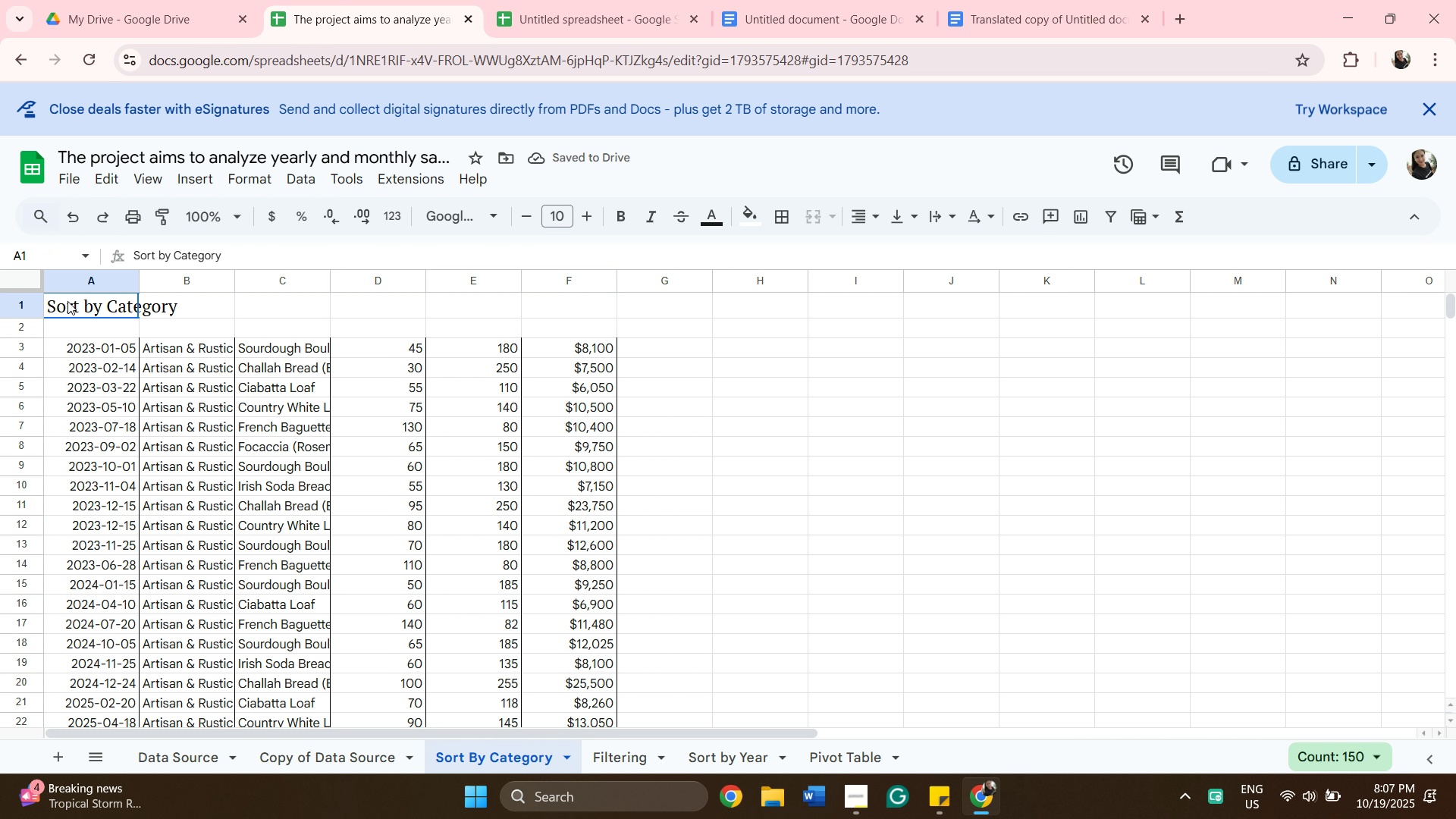 
scroll: coordinate [522, 568], scroll_direction: down, amount: 3.0
 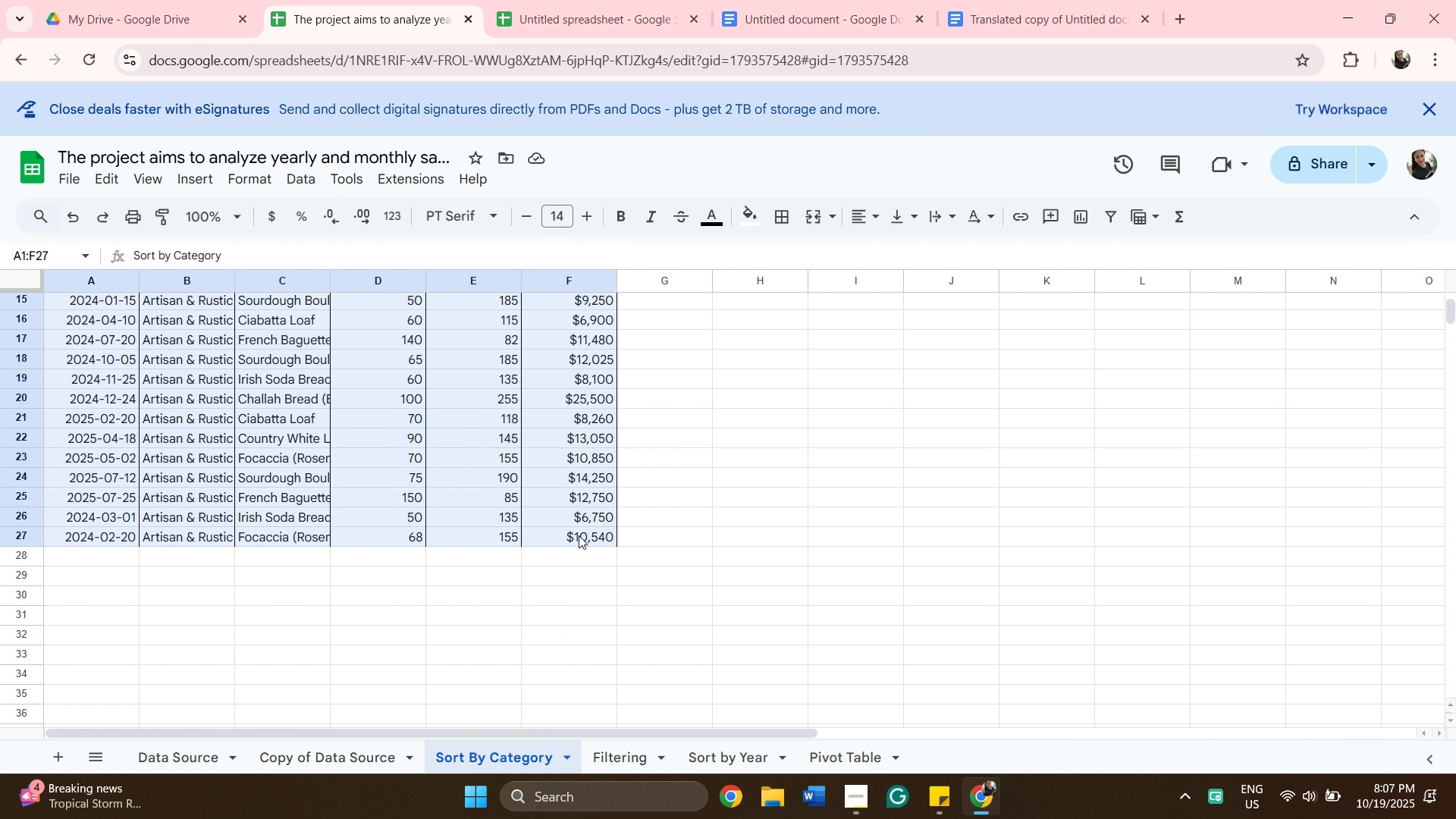 
hold_key(key=ShiftLeft, duration=0.46)
left_click([579, 535])
 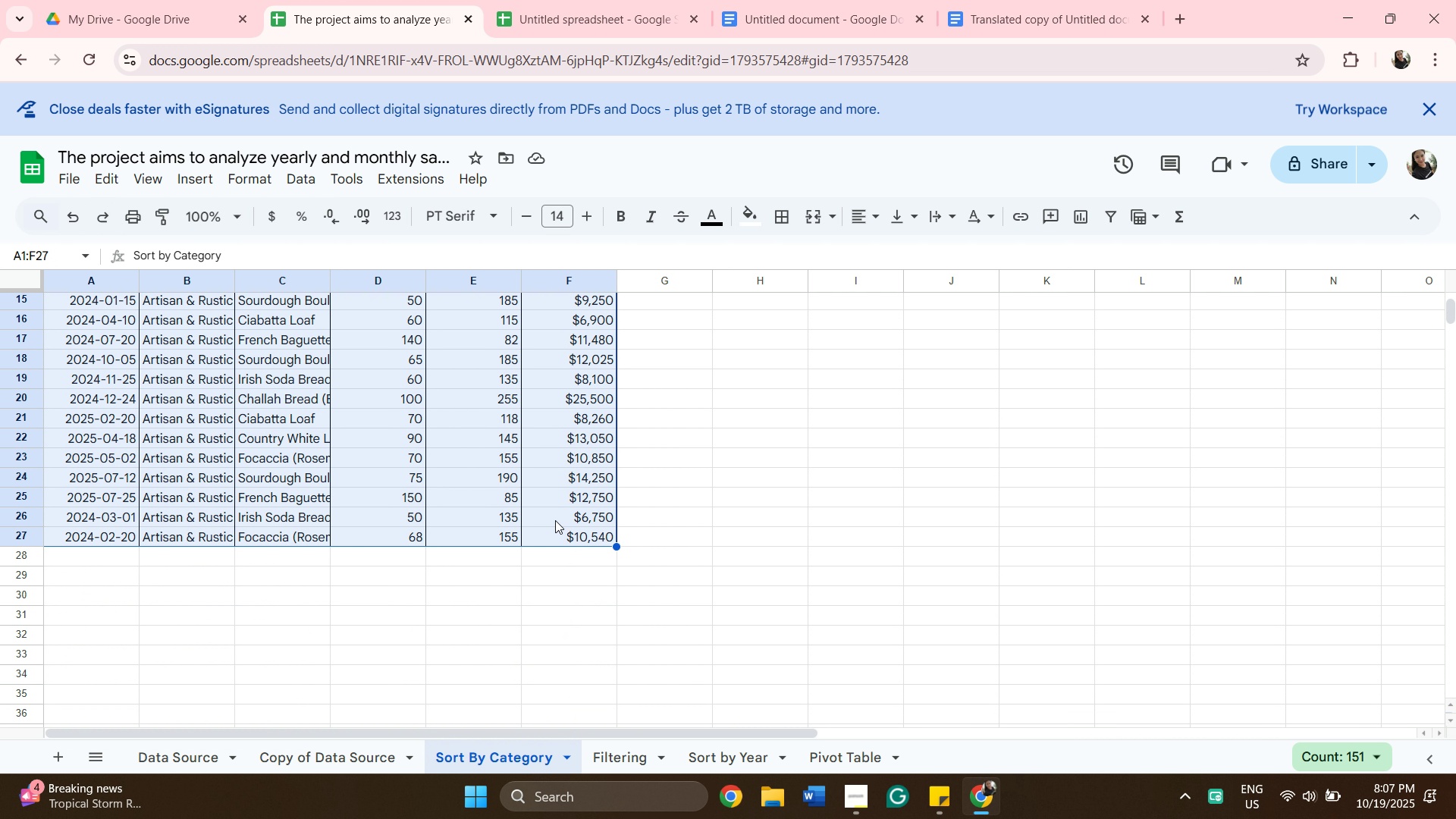 
right_click([554, 518])
 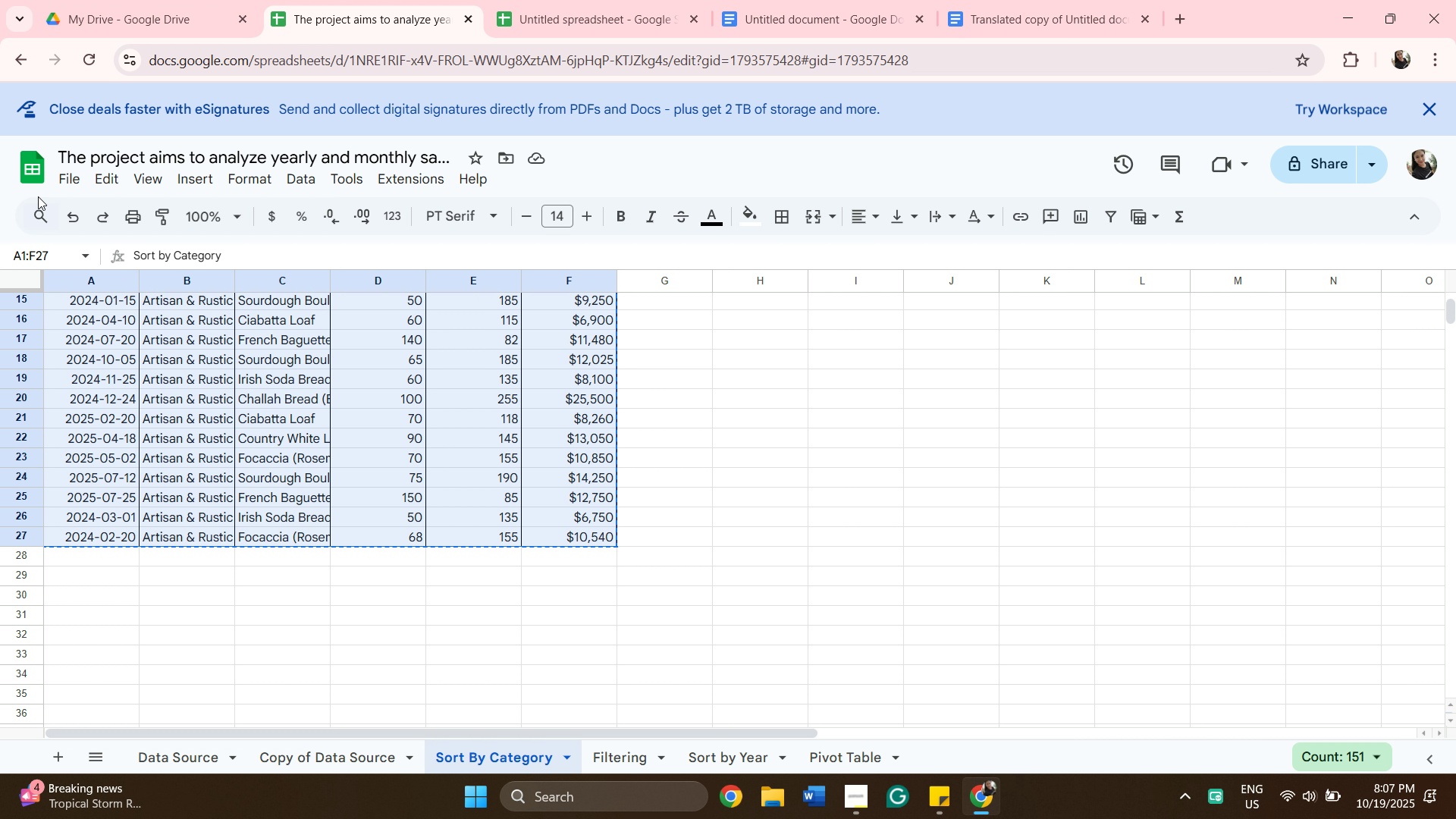 
left_click([65, 213])
 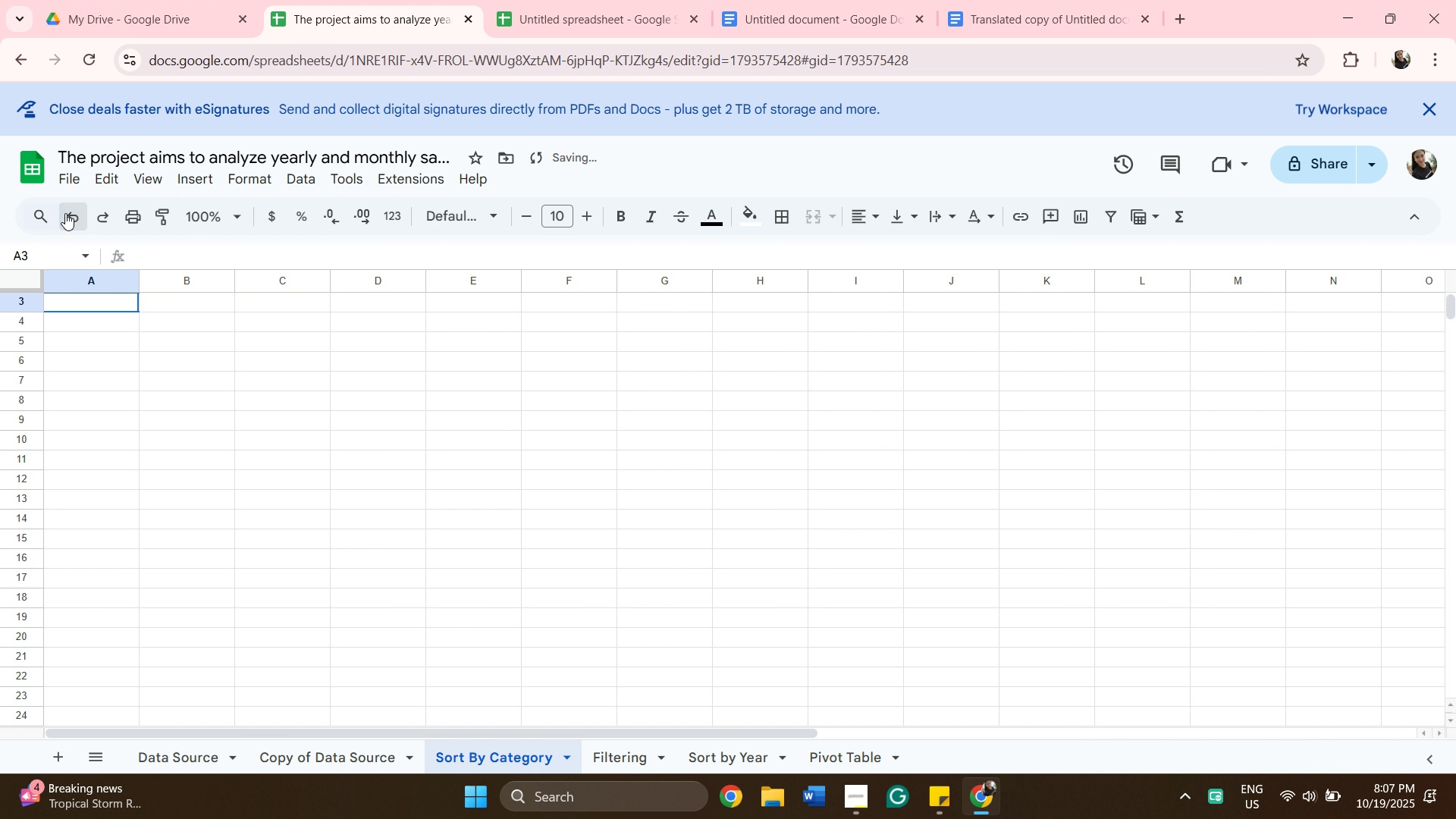 
left_click([65, 213])
 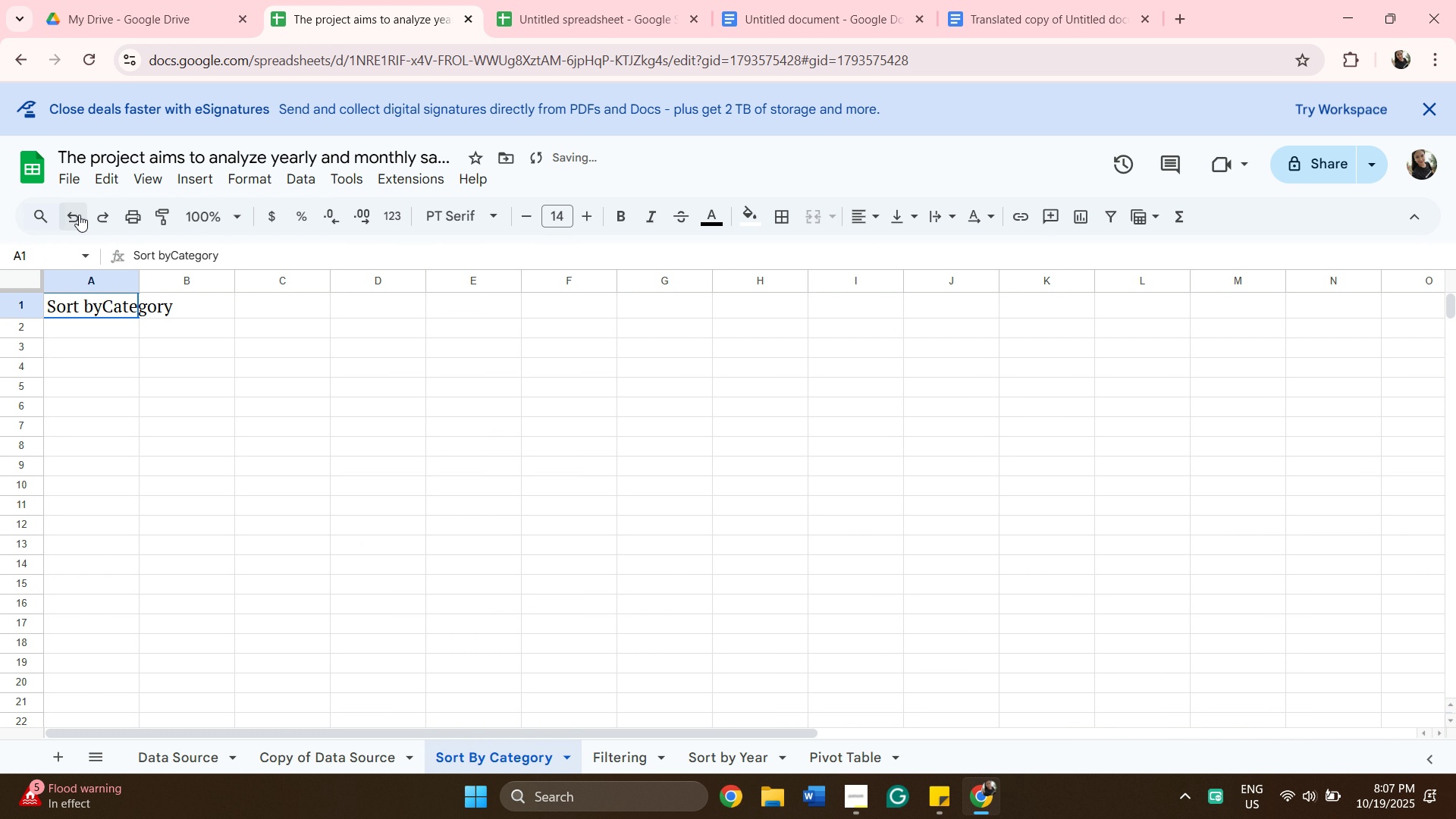 
left_click([79, 215])
 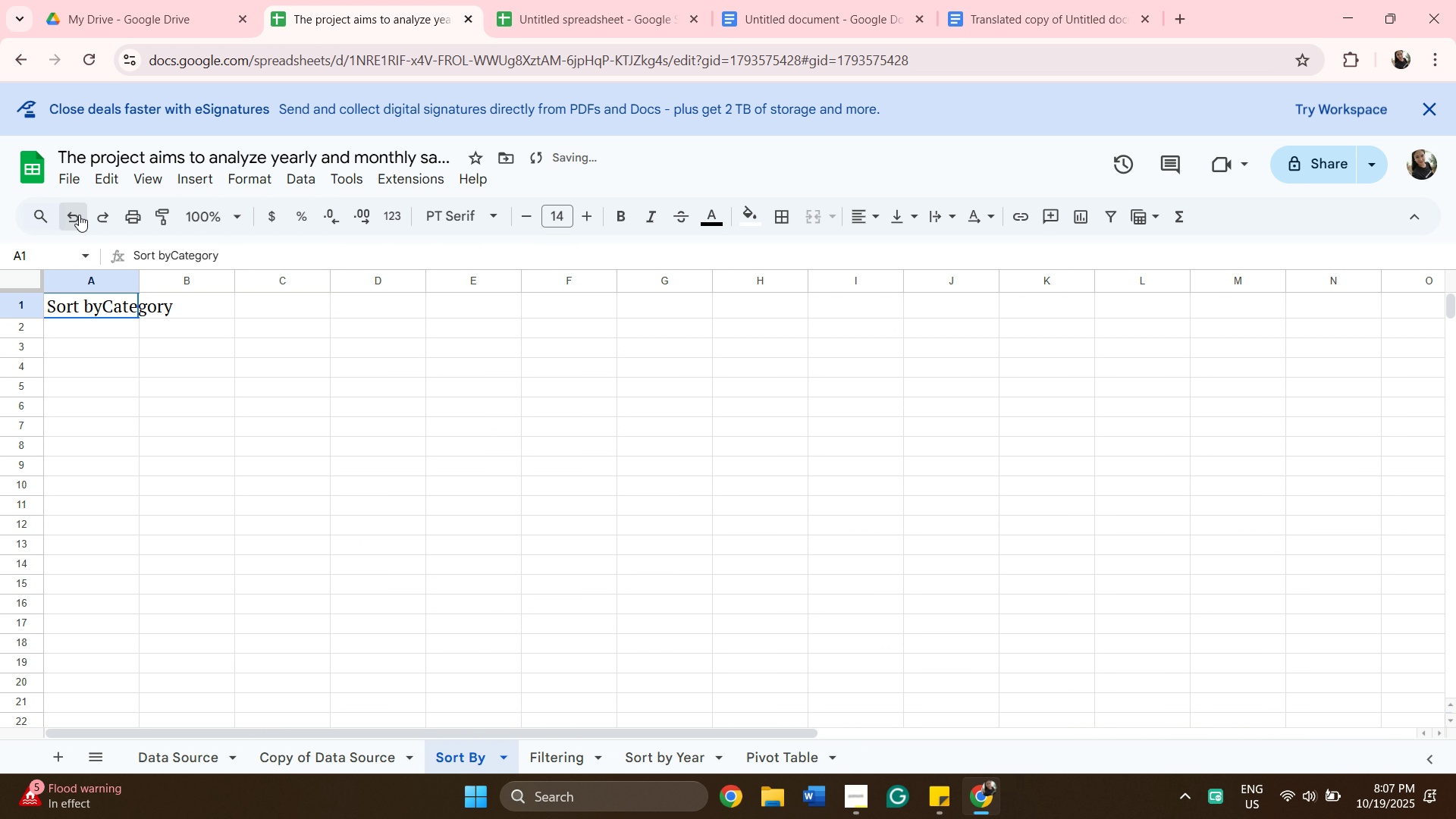 
left_click([79, 215])
 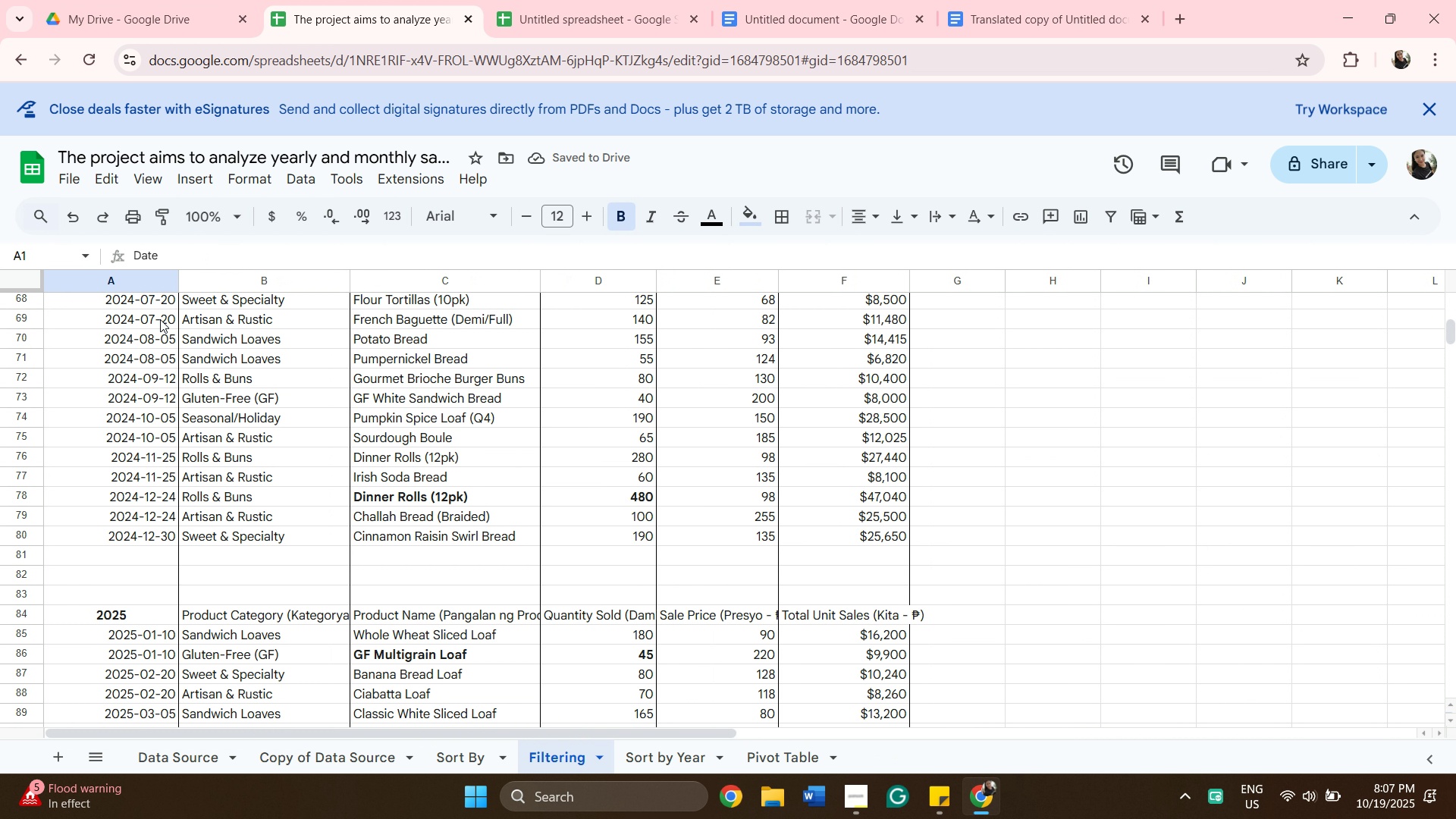 
scroll: coordinate [328, 458], scroll_direction: up, amount: 4.0
 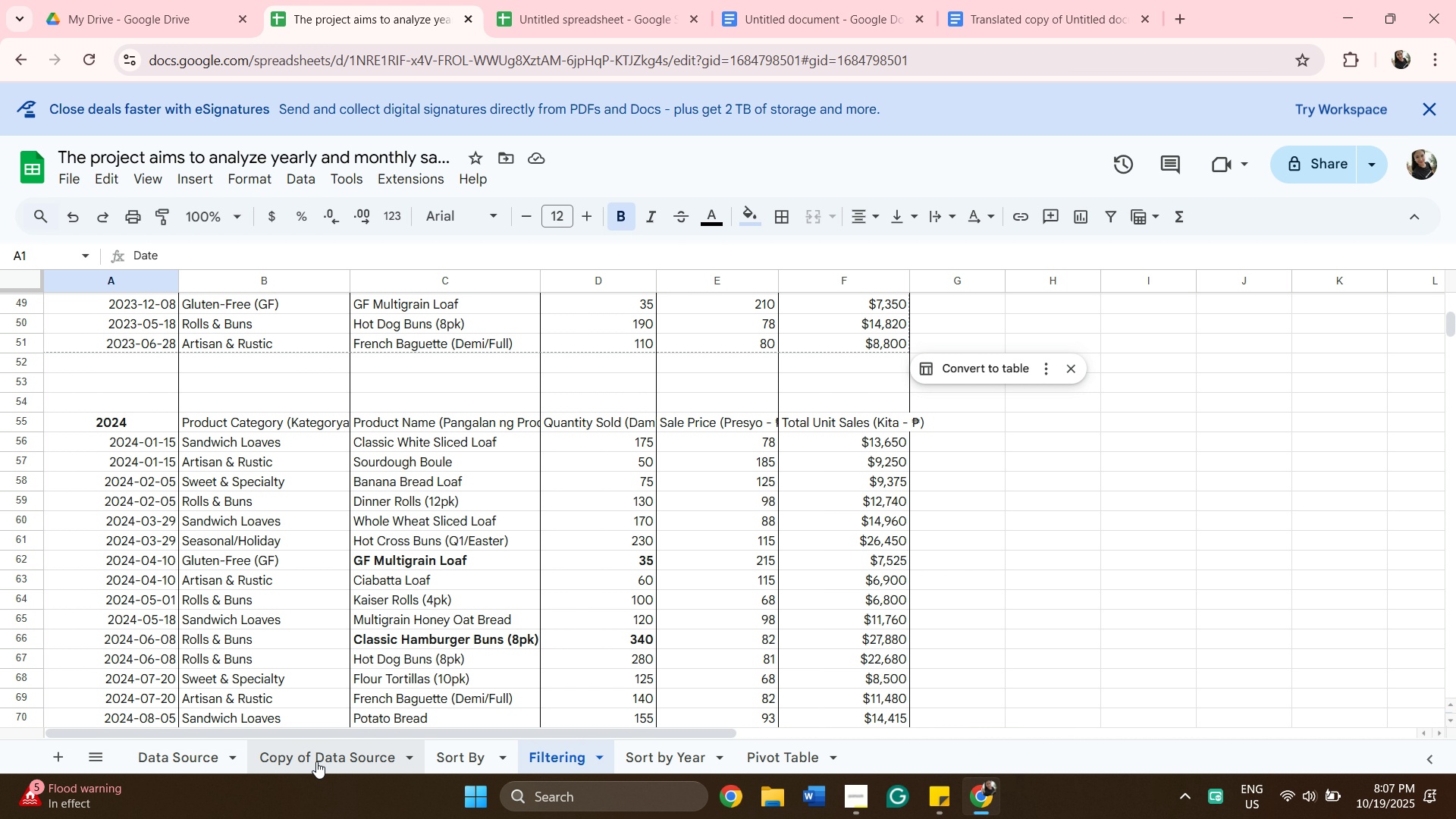 
left_click([316, 760])
 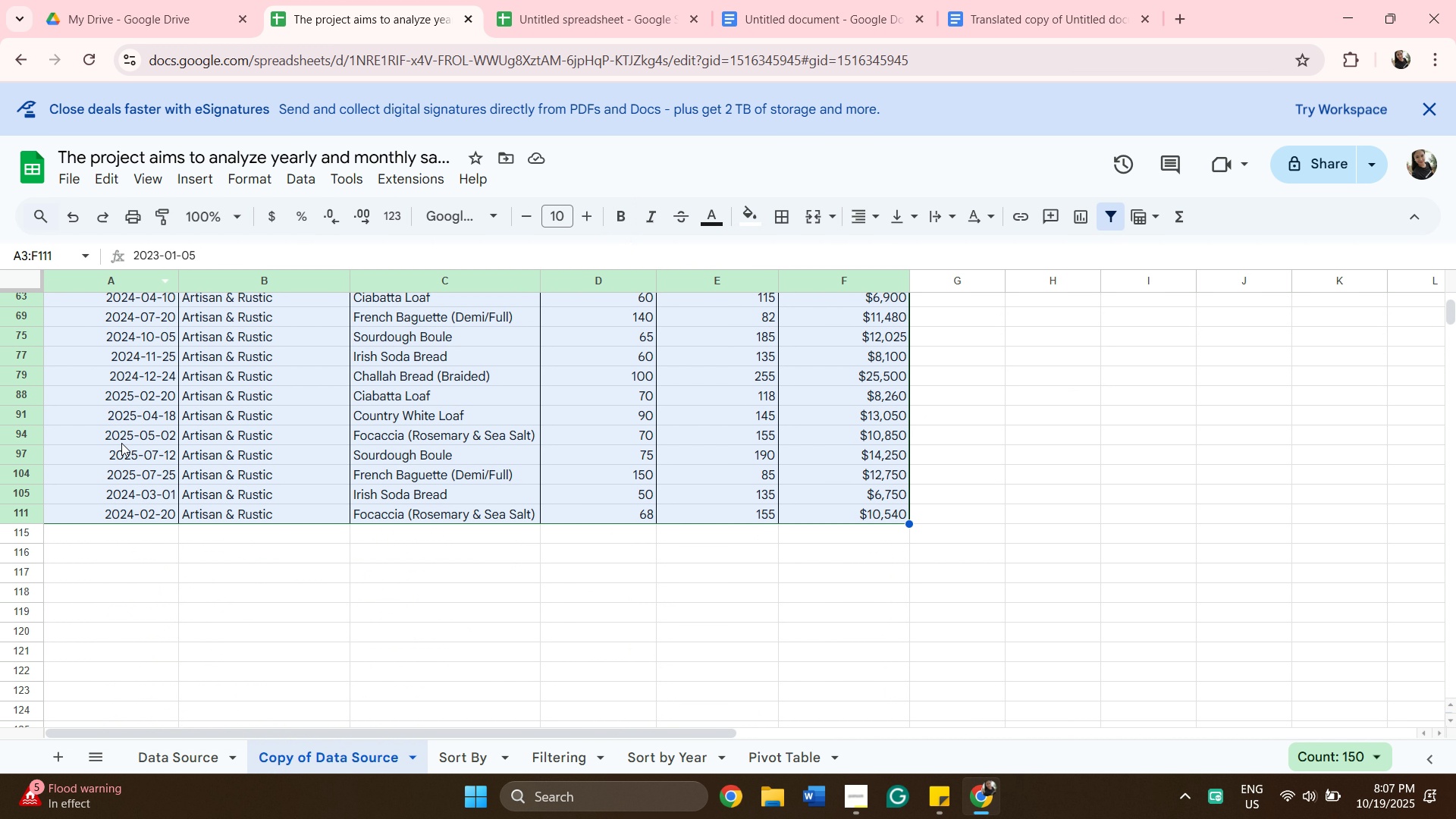 
scroll: coordinate [133, 446], scroll_direction: up, amount: 9.0
 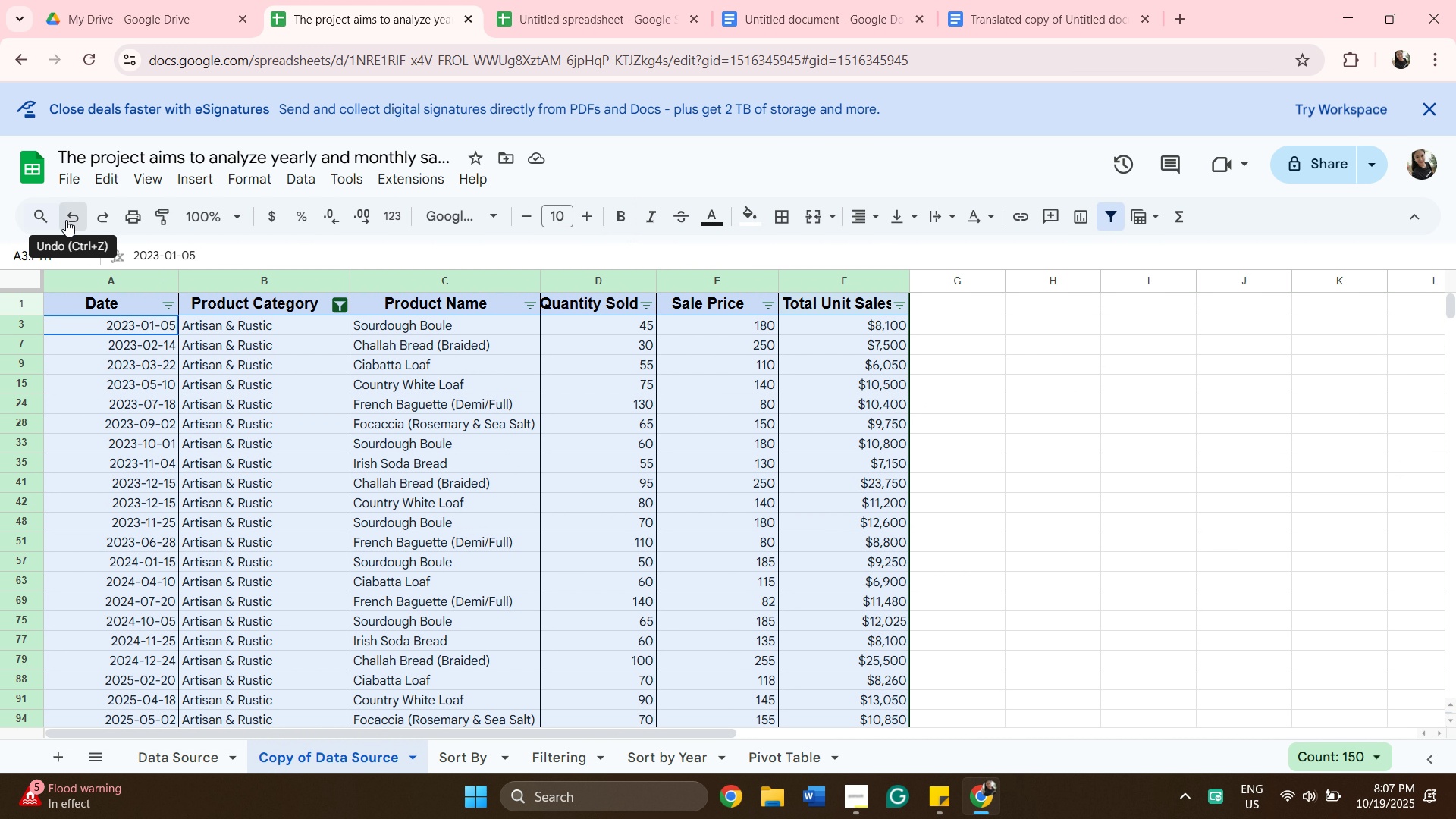 
left_click([66, 220])
 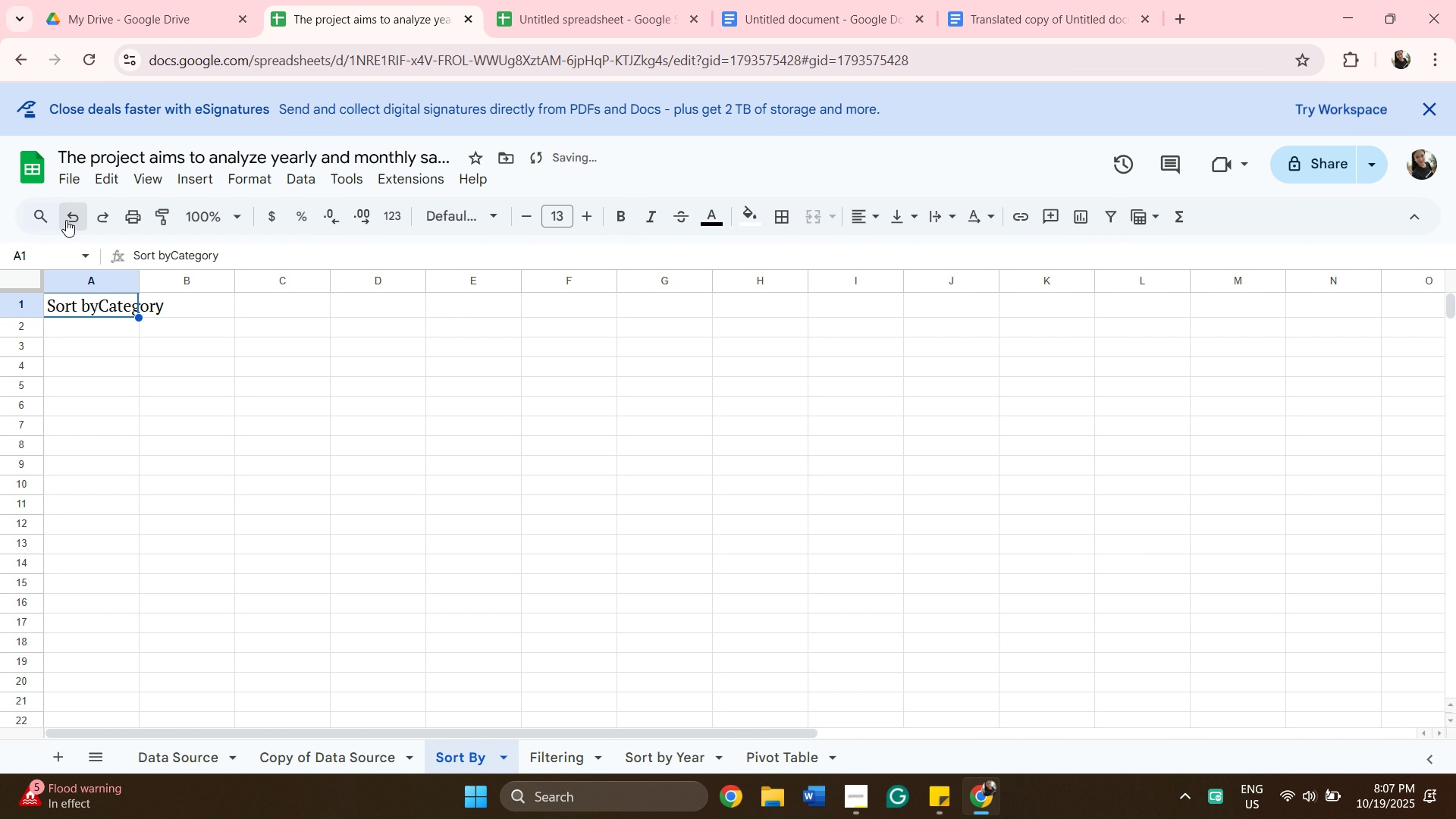 
left_click([66, 220])
 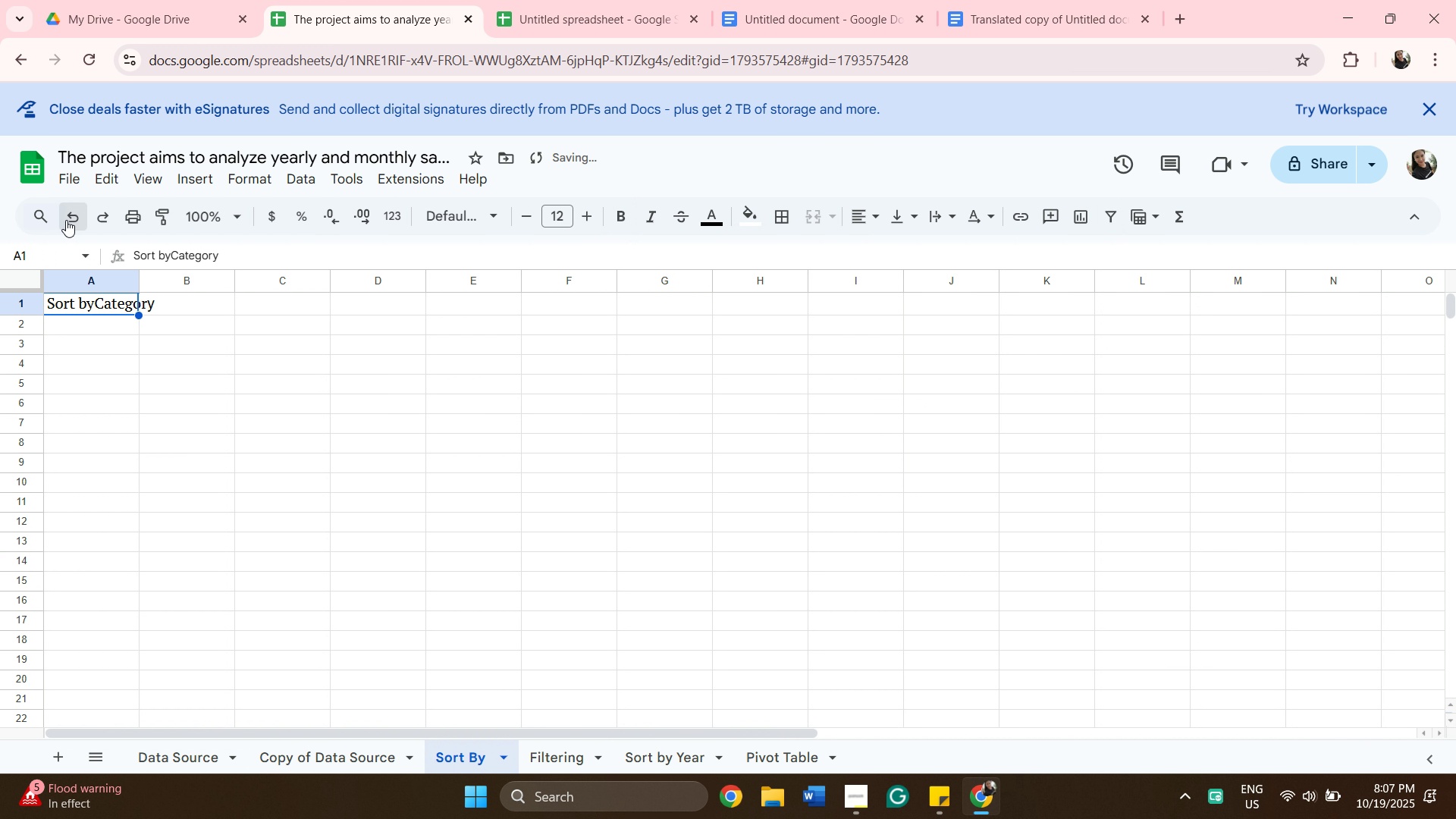 
double_click([66, 220])
 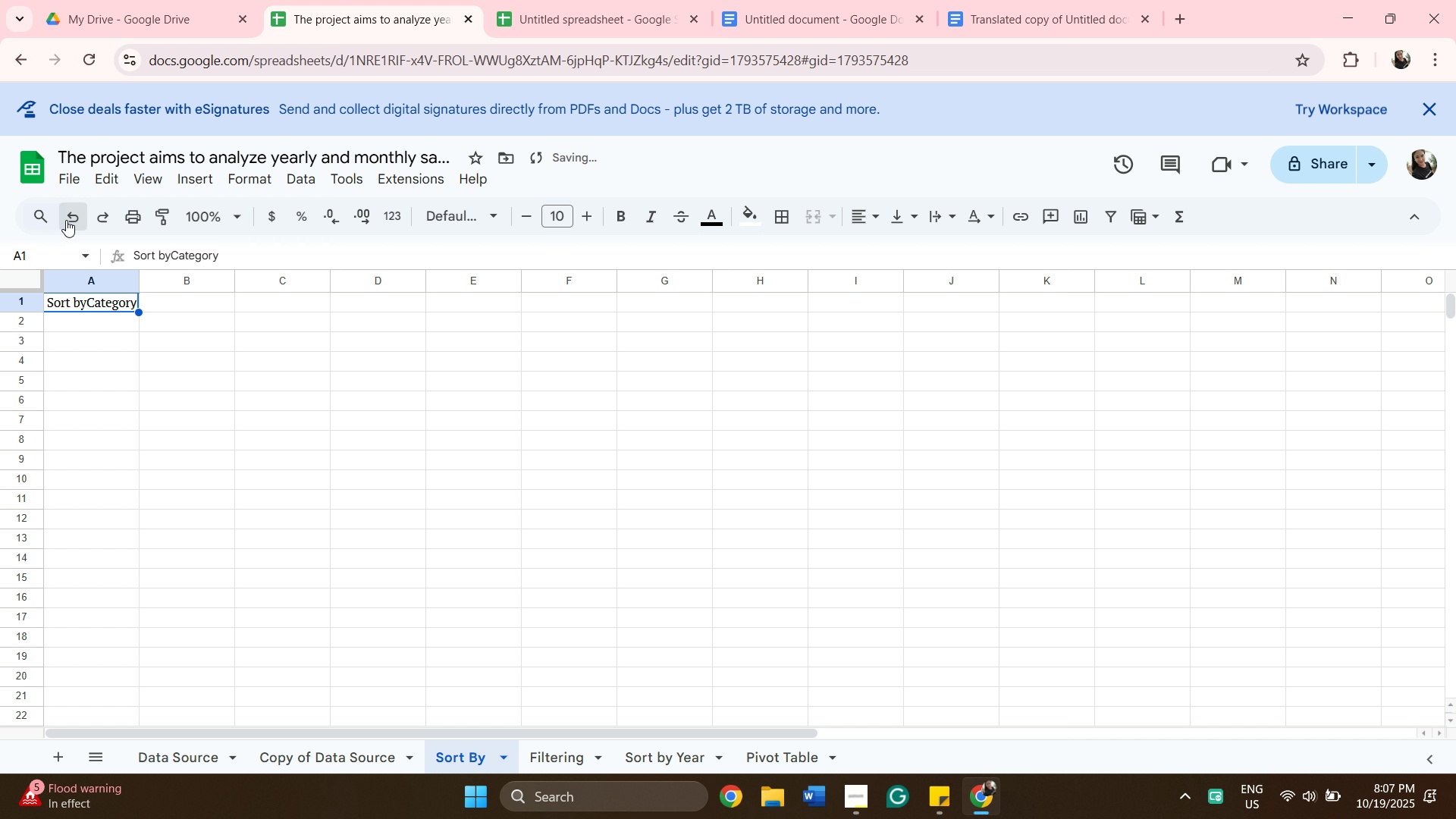 
left_click([66, 220])
 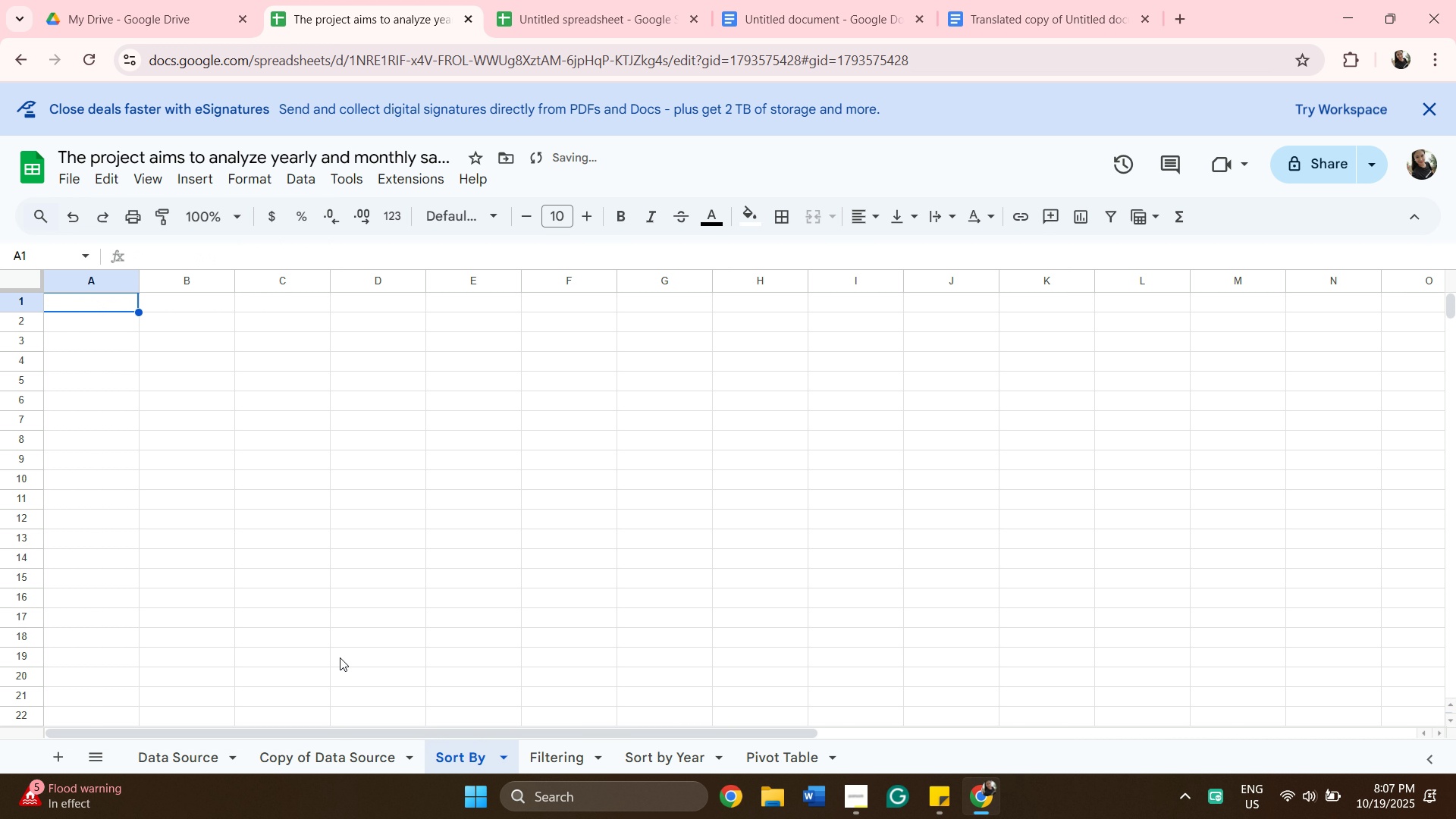 
left_click([350, 767])
 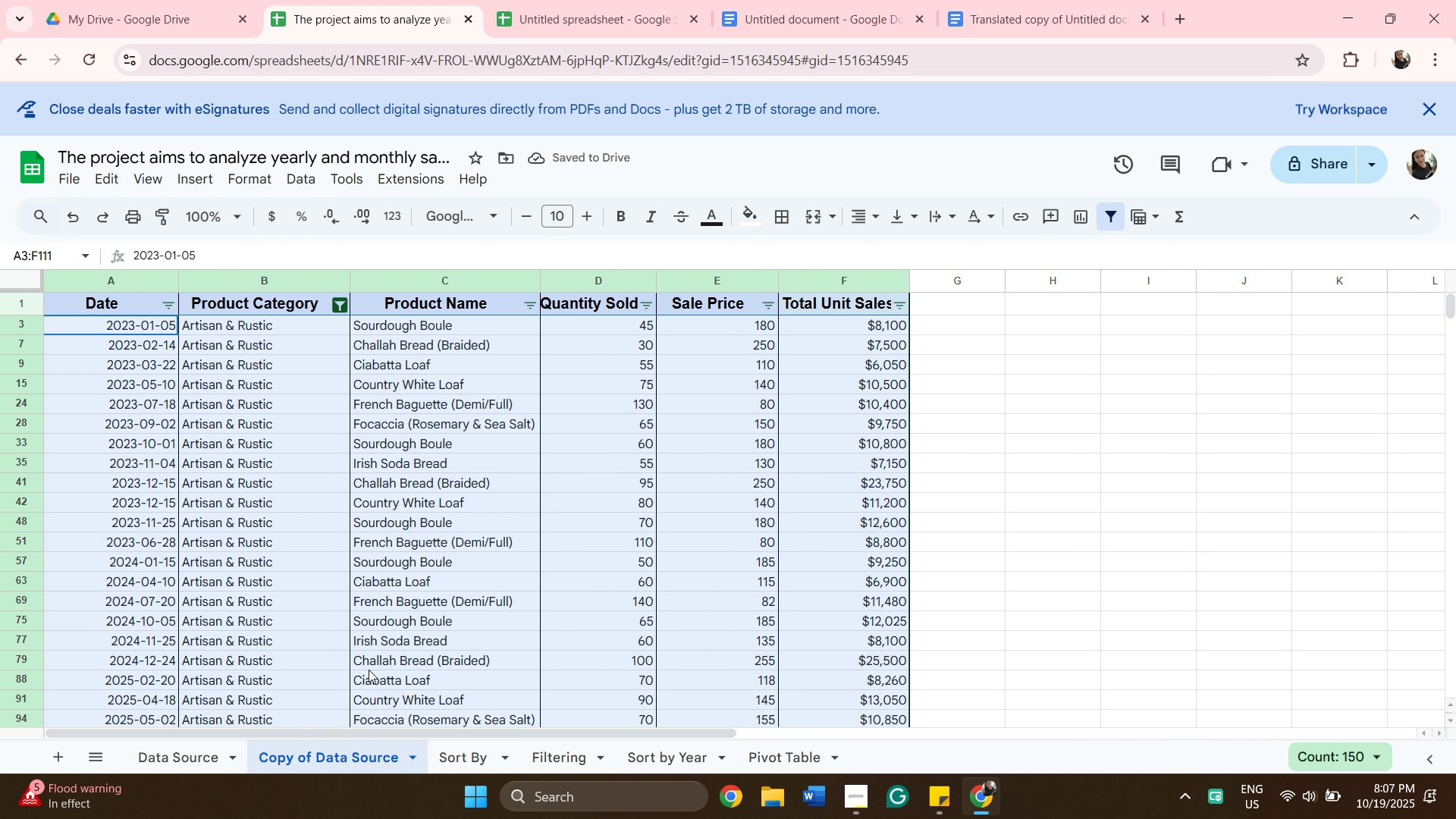 
scroll: coordinate [374, 650], scroll_direction: none, amount: 0.0
 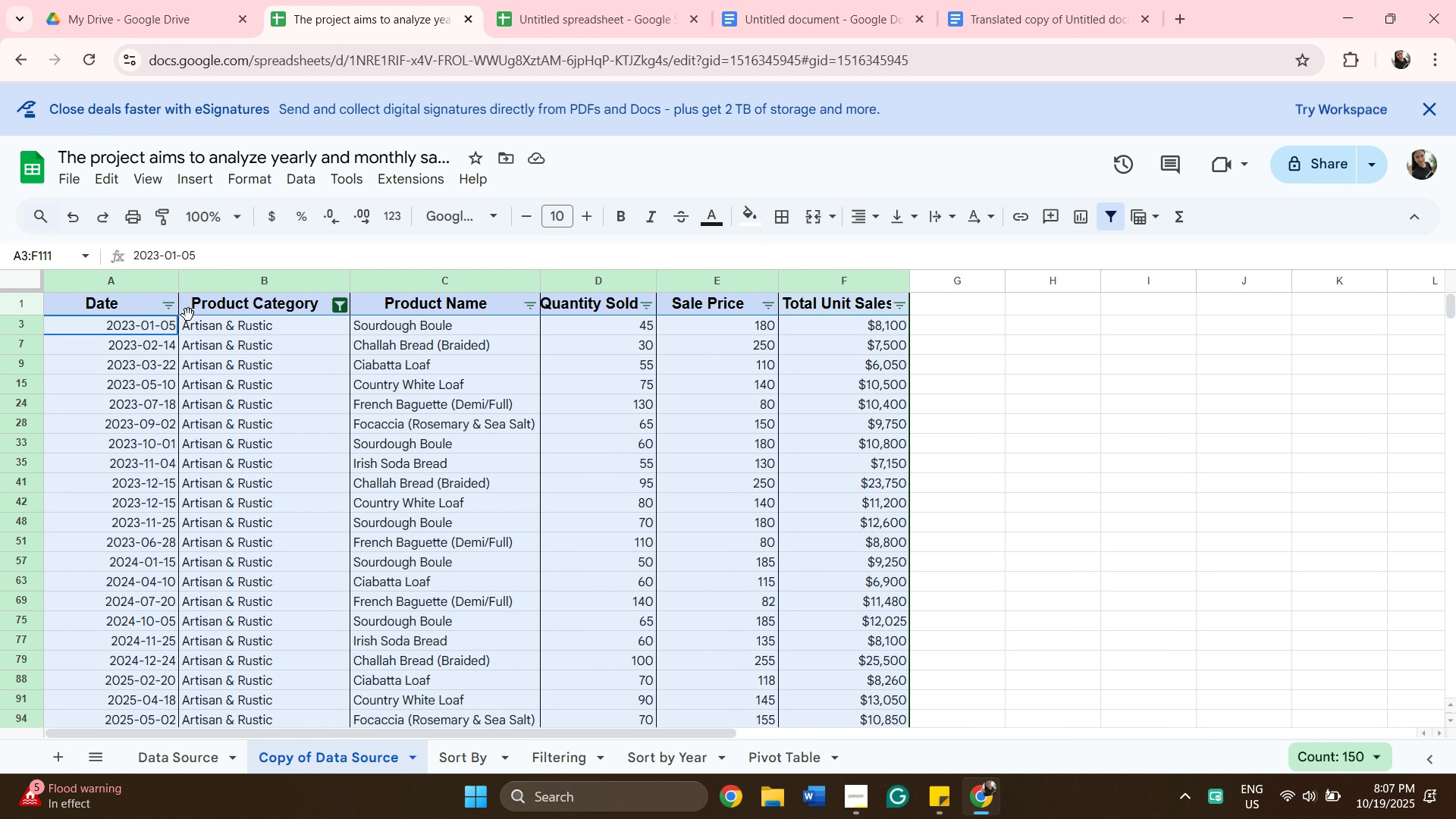 
wait(9.06)
 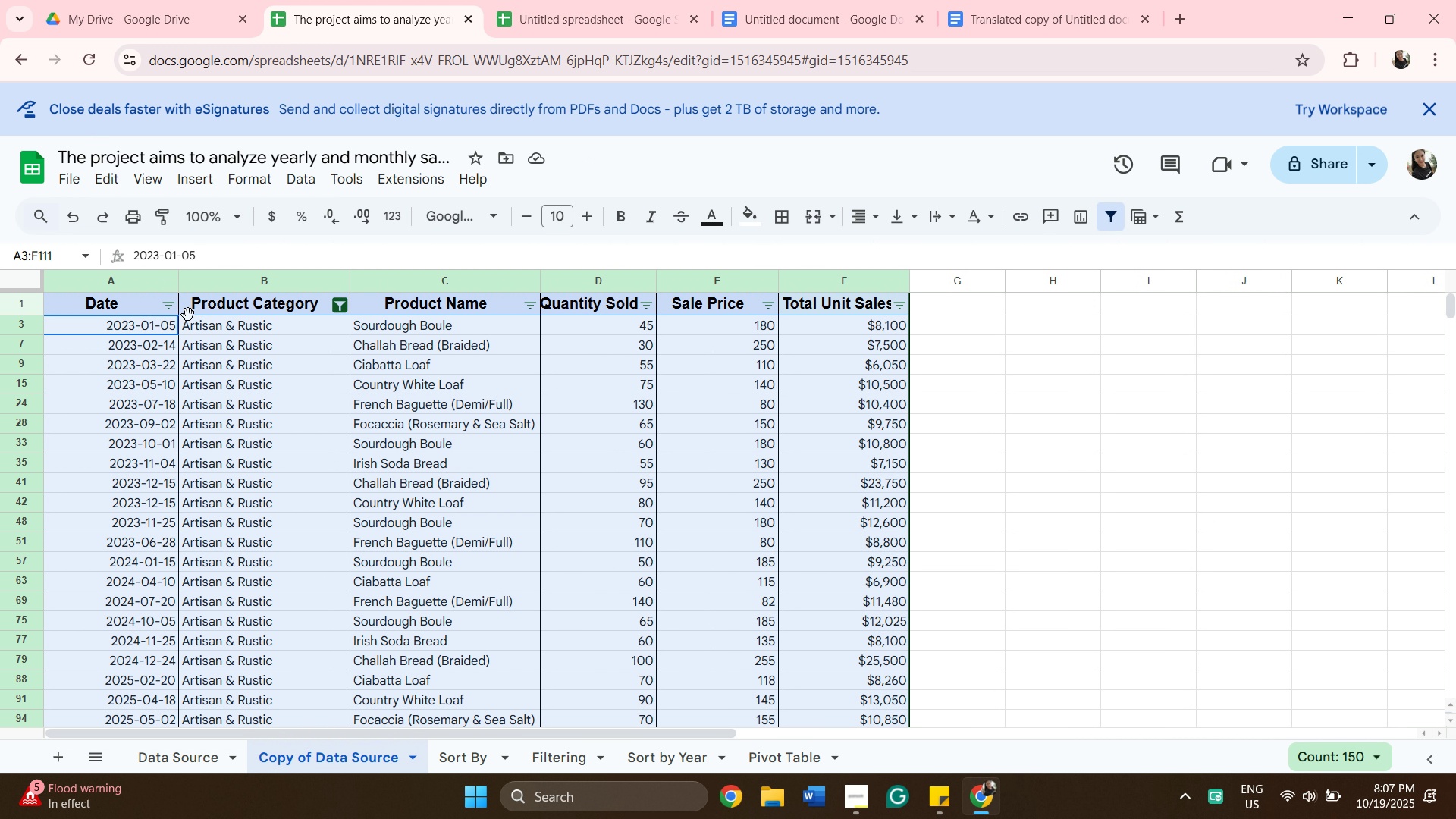 
scroll: coordinate [674, 421], scroll_direction: down, amount: 2.0
 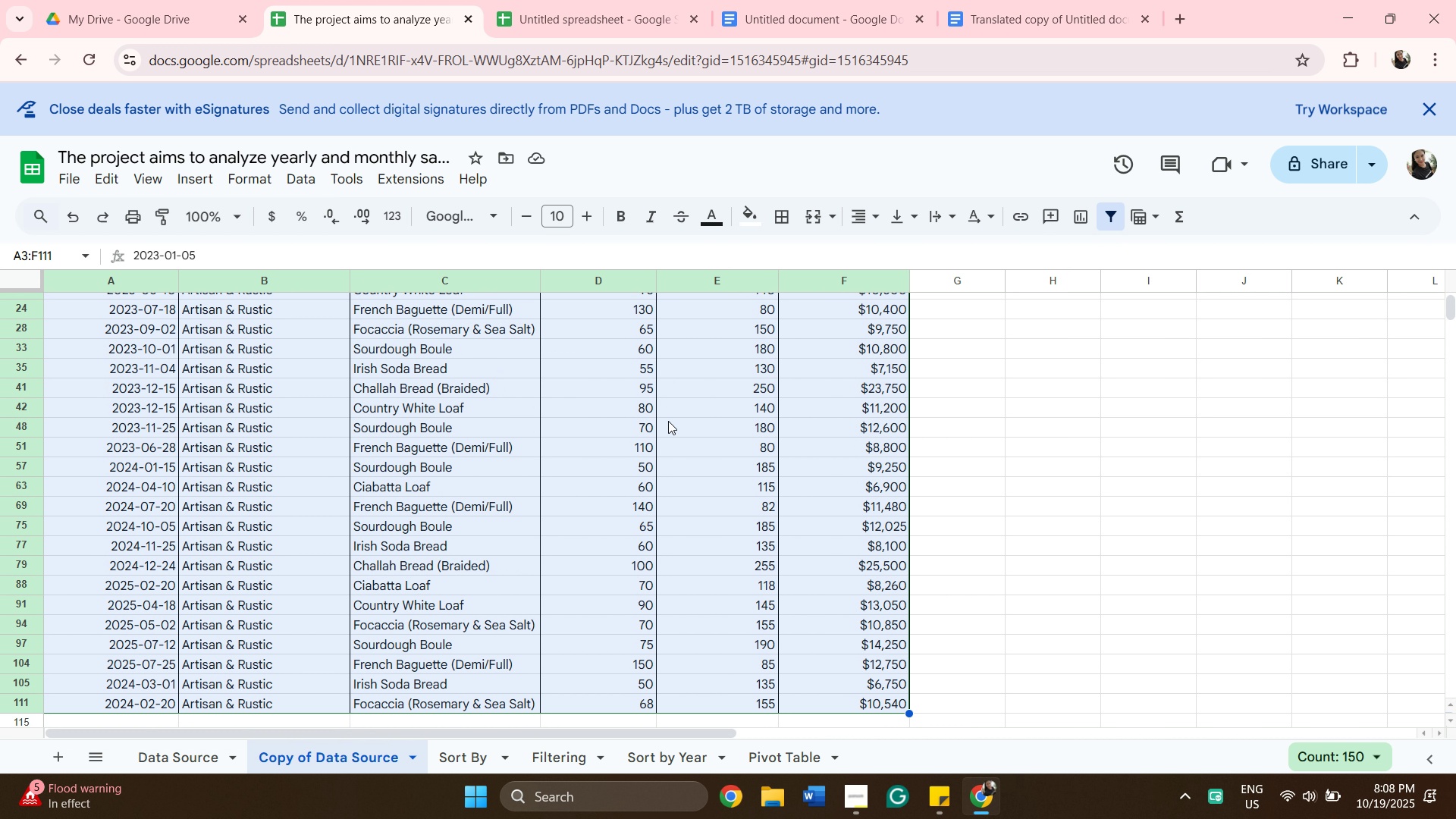 
scroll: coordinate [669, 421], scroll_direction: up, amount: 1.0
 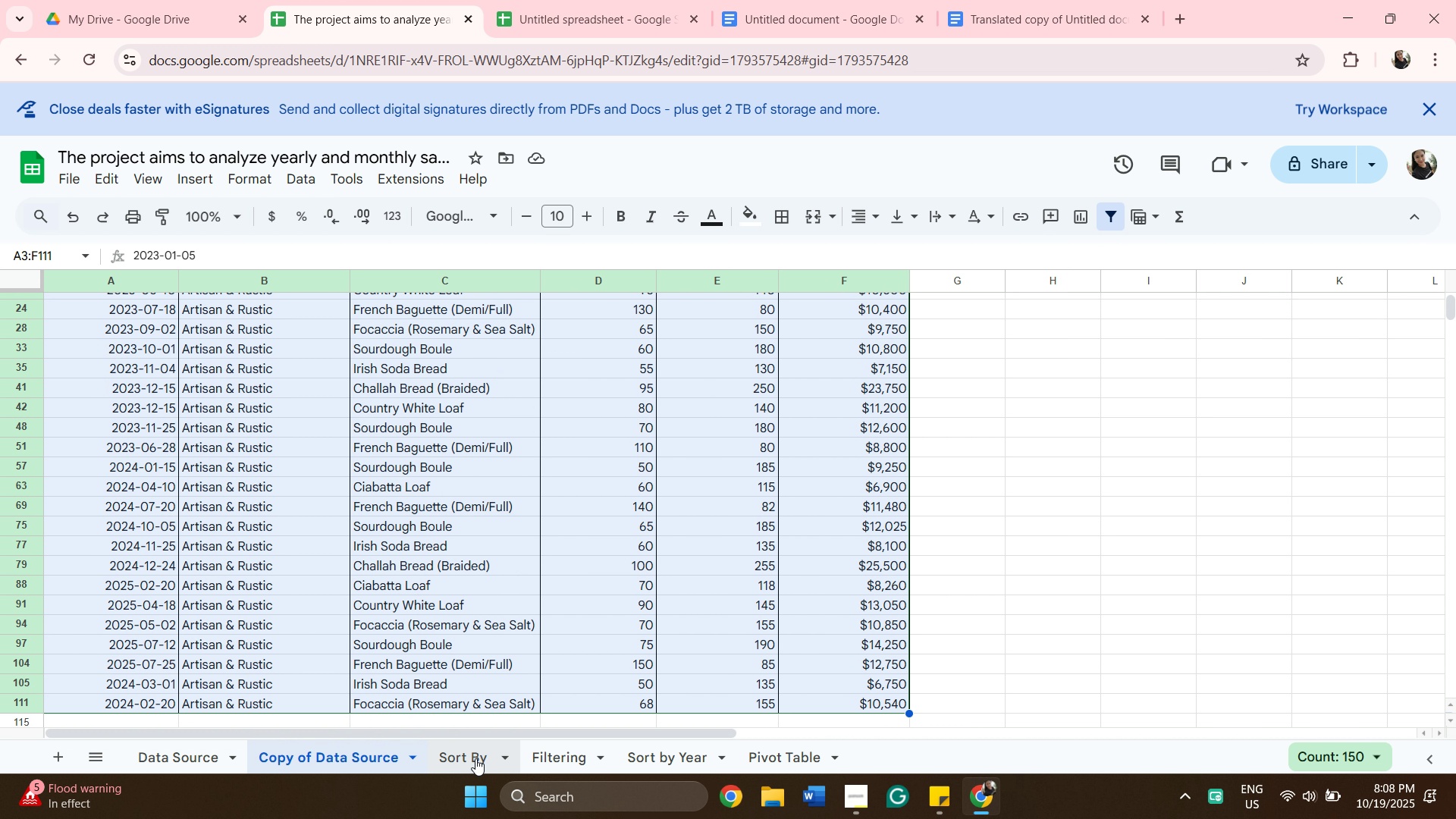 
left_click([475, 758])
 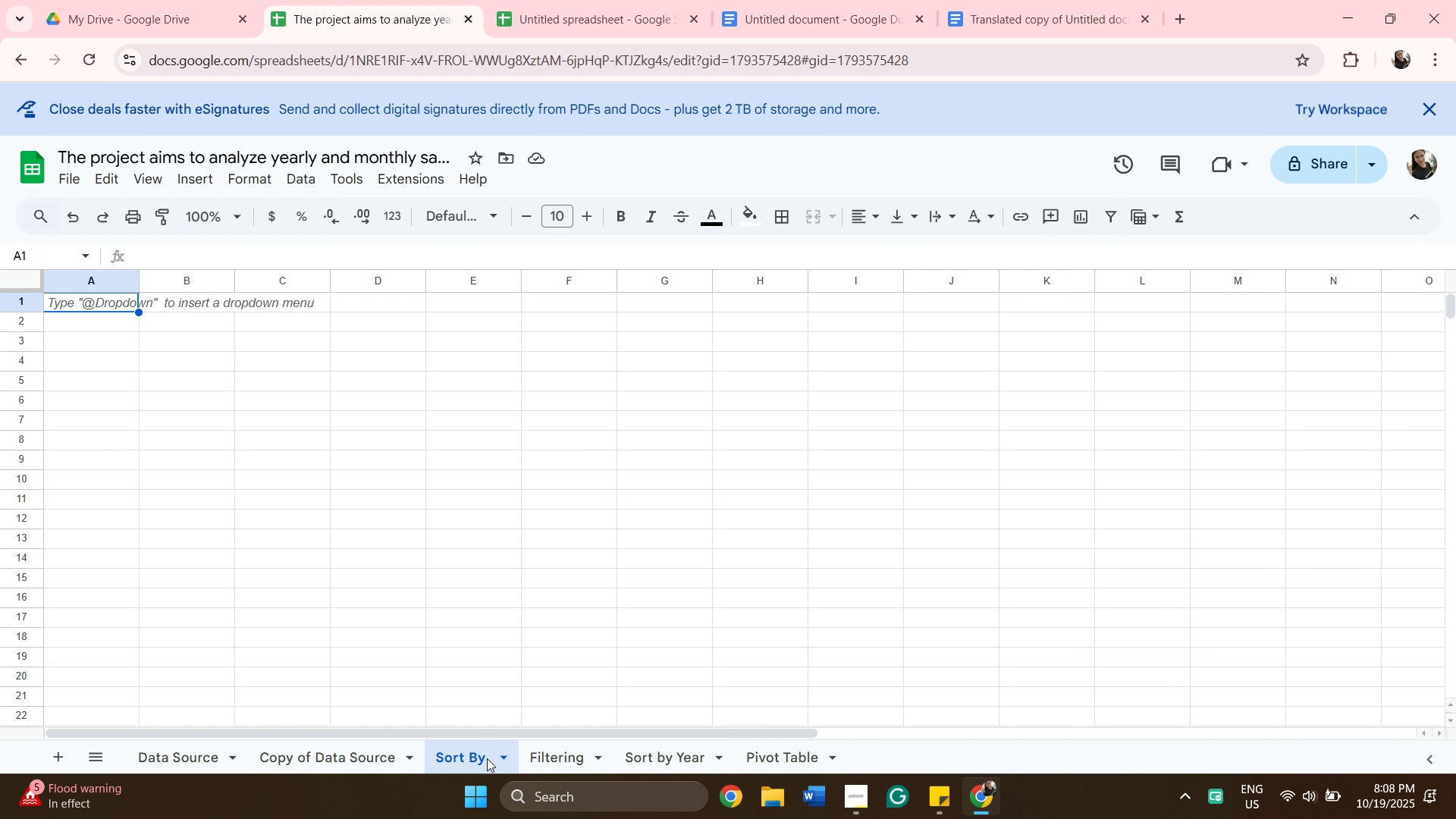 
mouse_move([497, 736])
 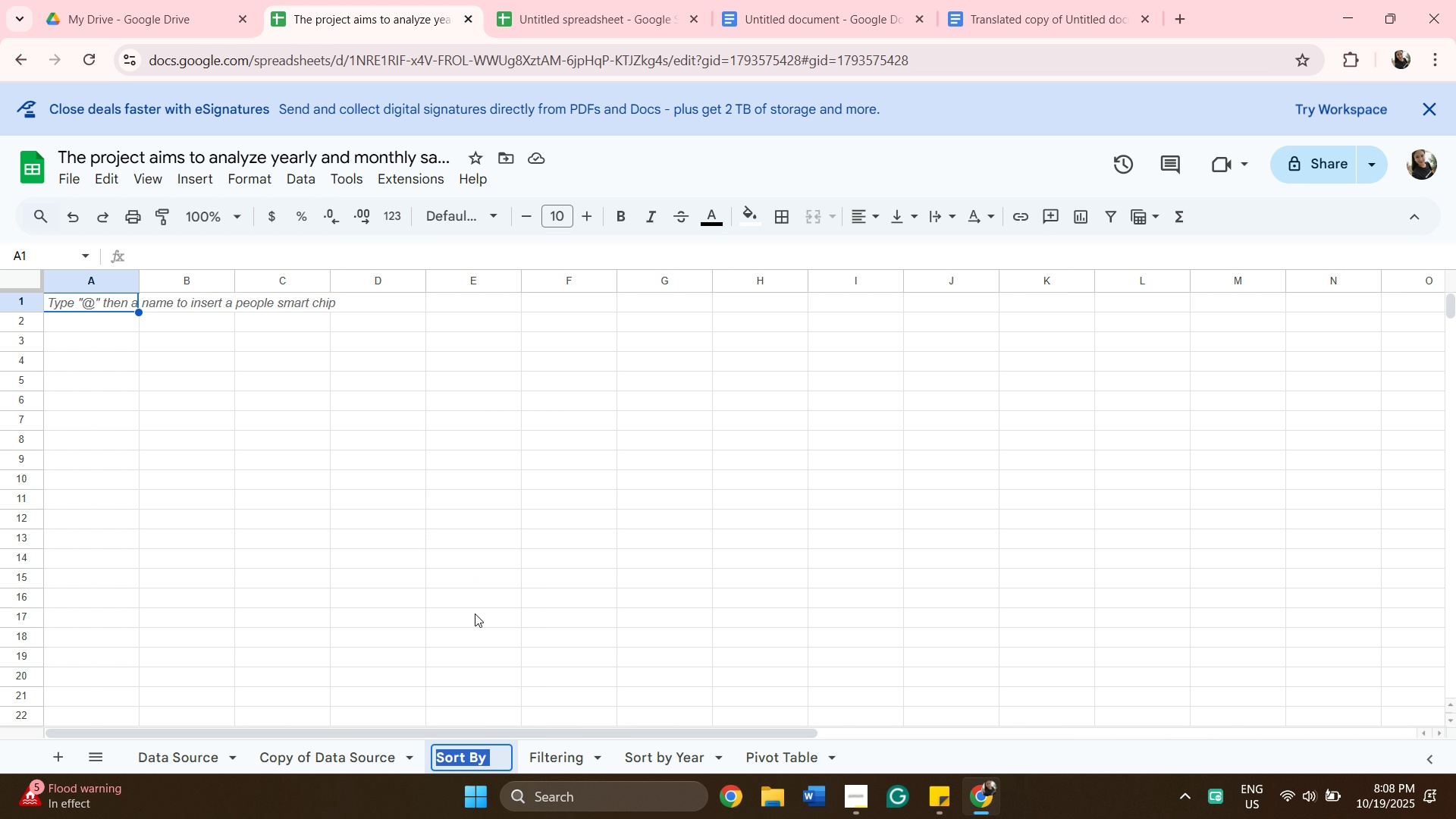 
wait(6.48)
 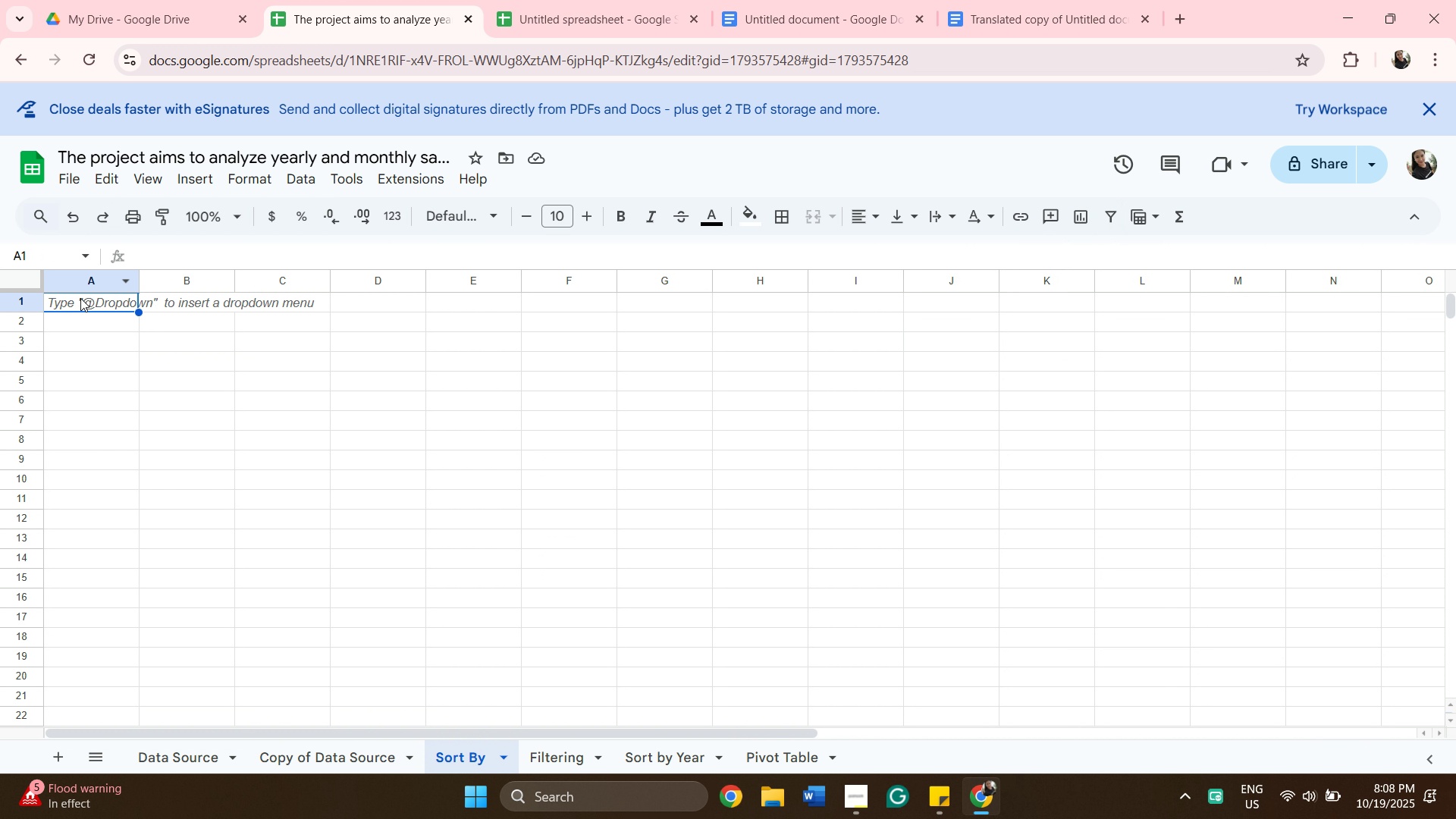 
left_click([494, 752])
 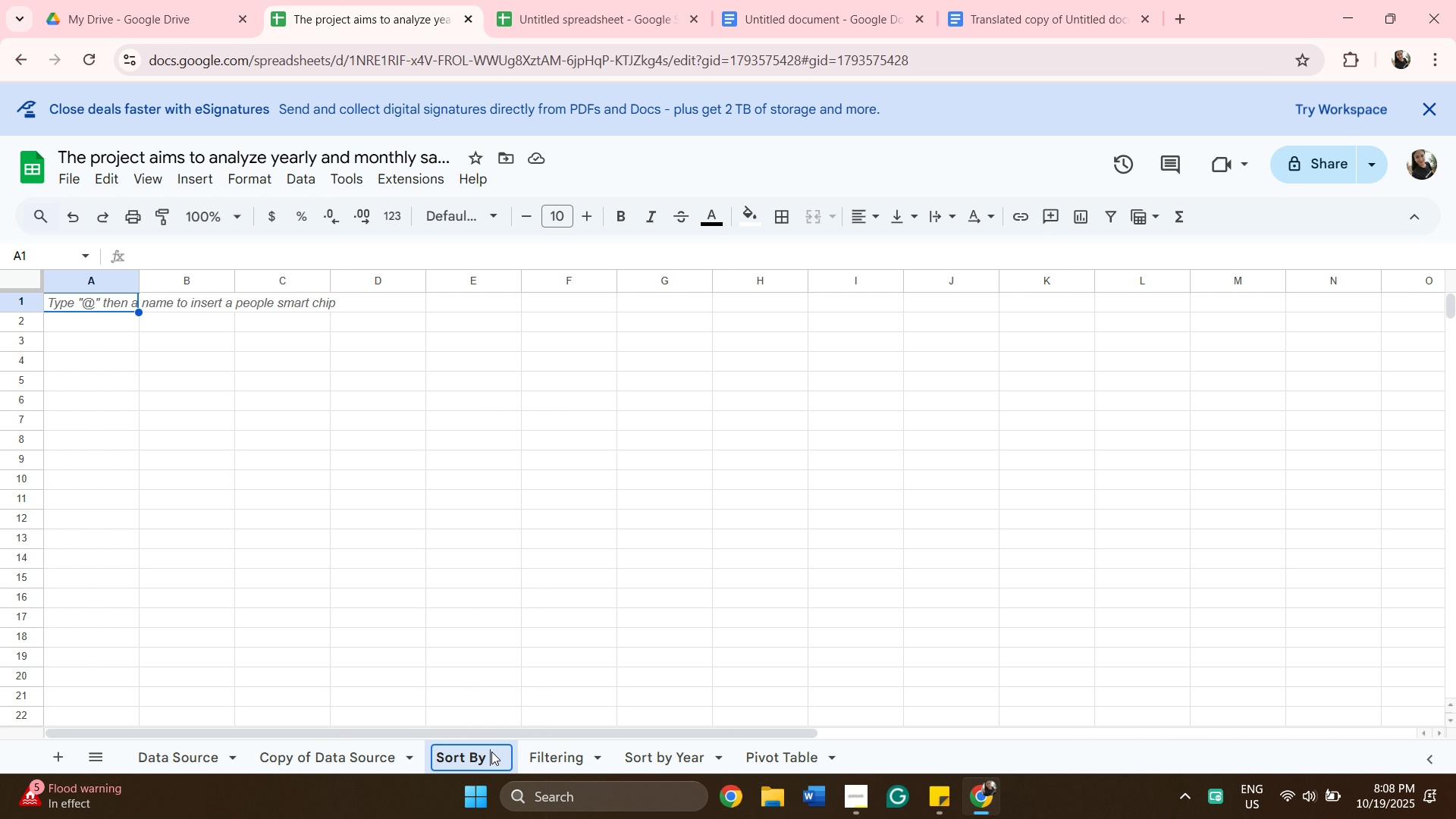 
type(Category)
 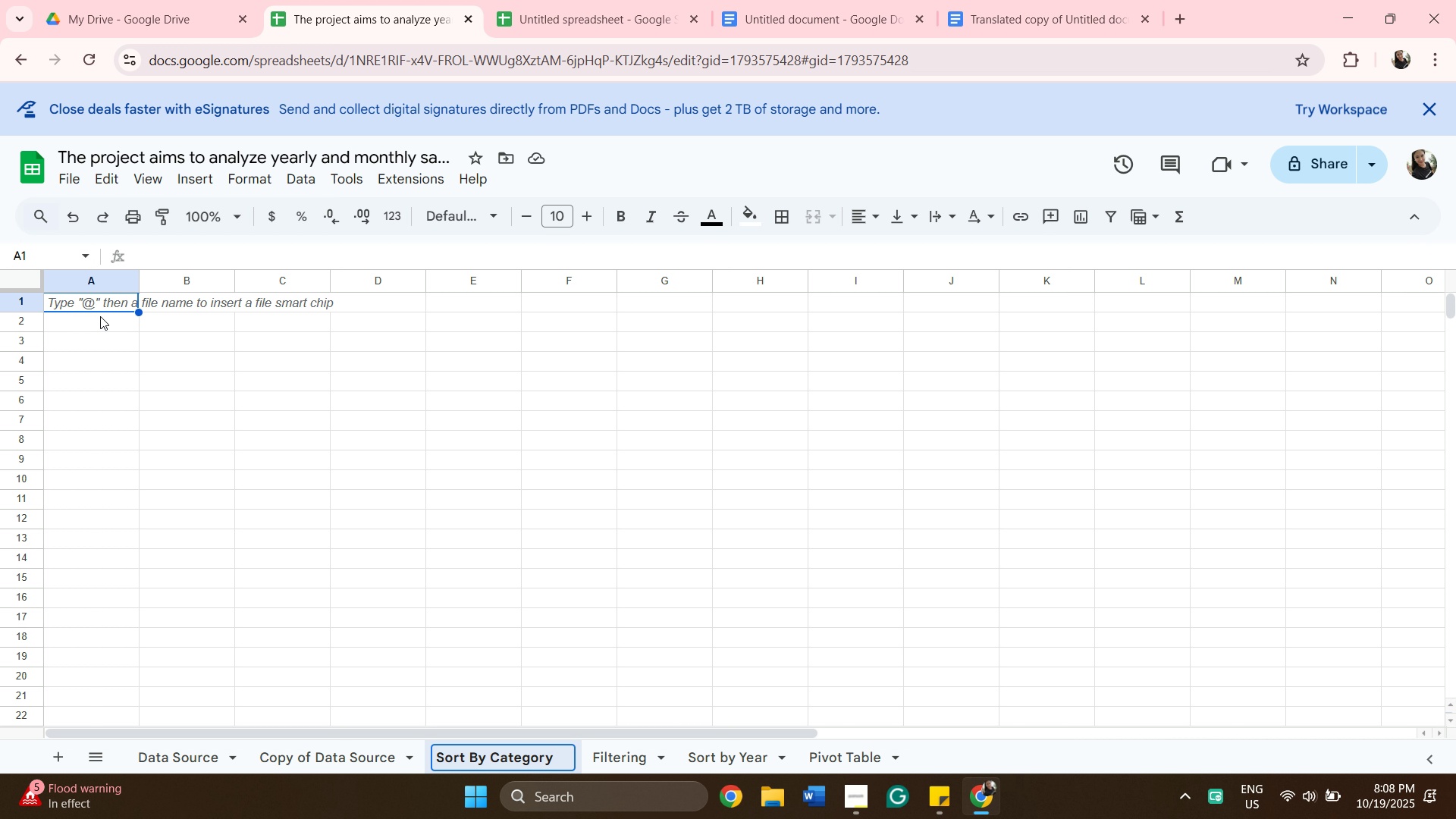 
left_click([121, 344])
 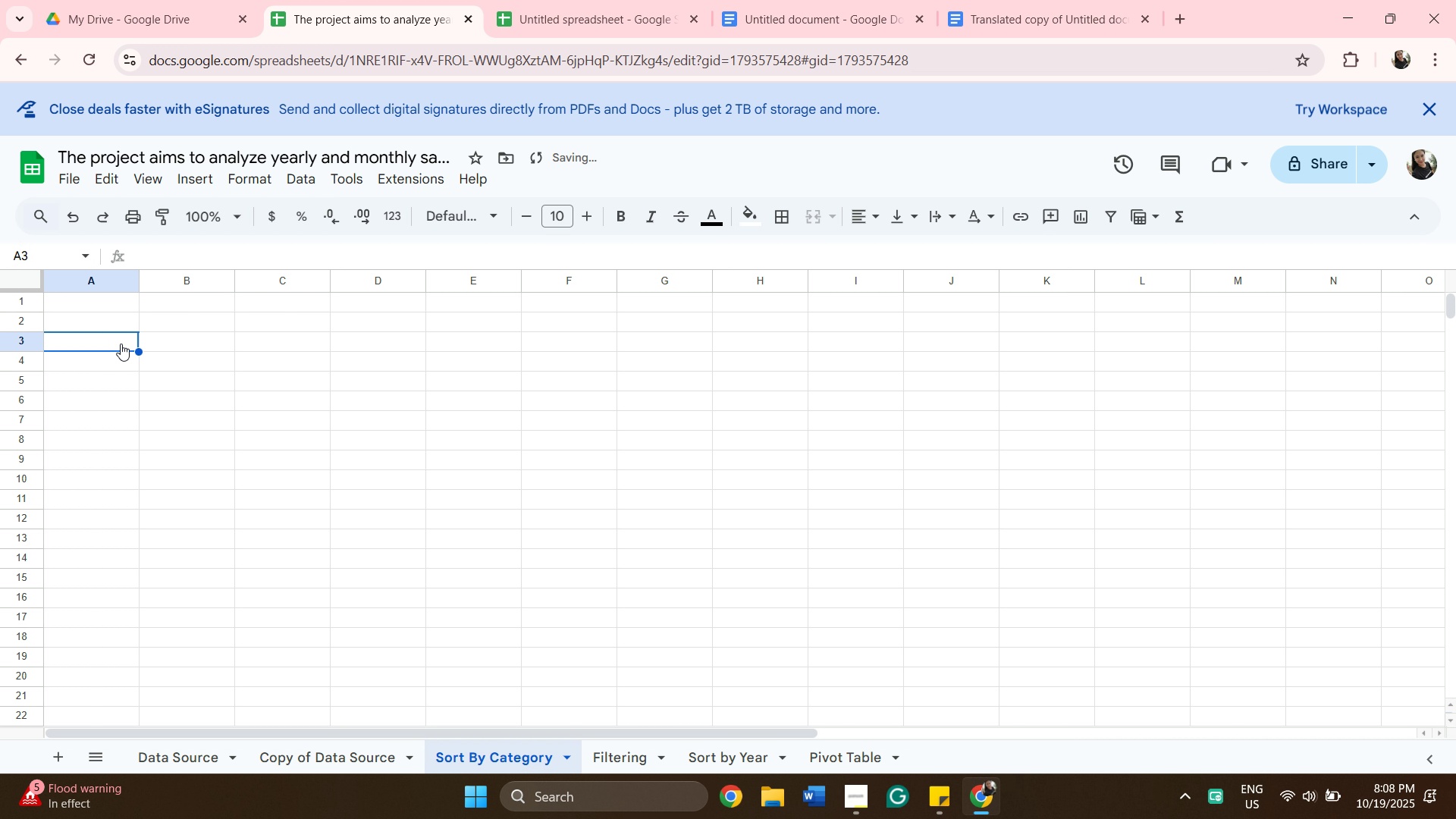 
right_click([121, 344])
 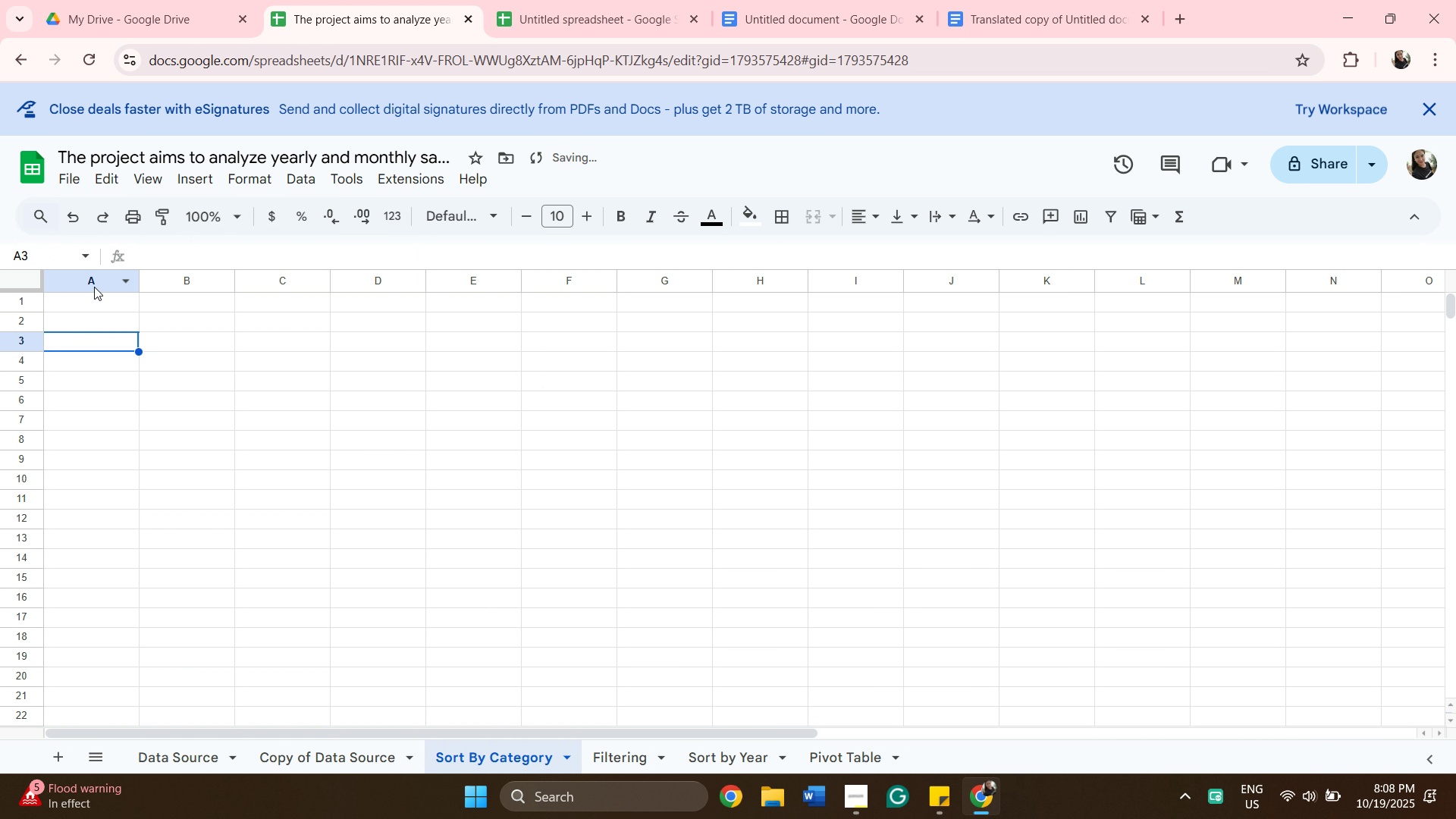 
wait(8.31)
 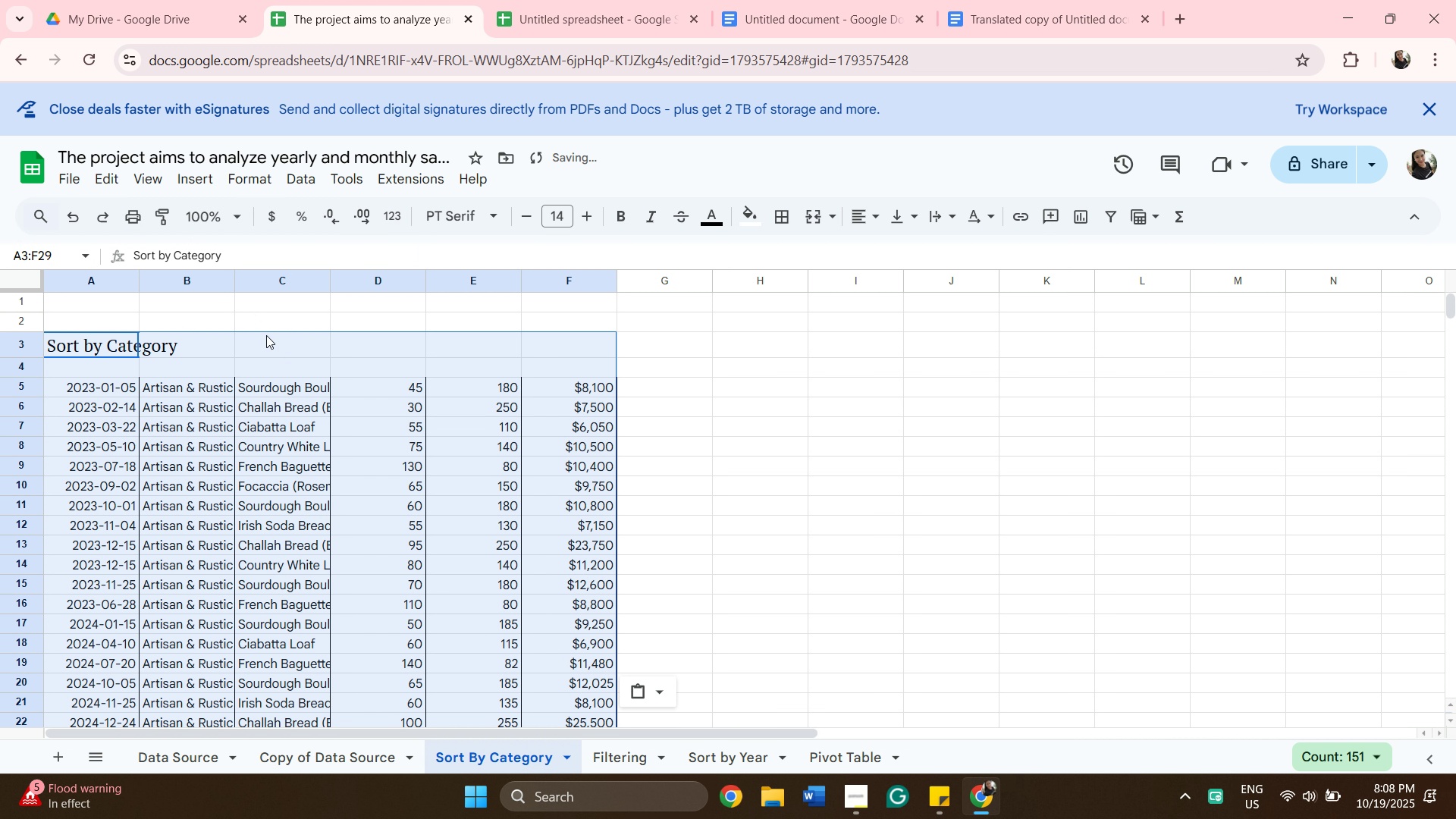 
key(Control+V)
 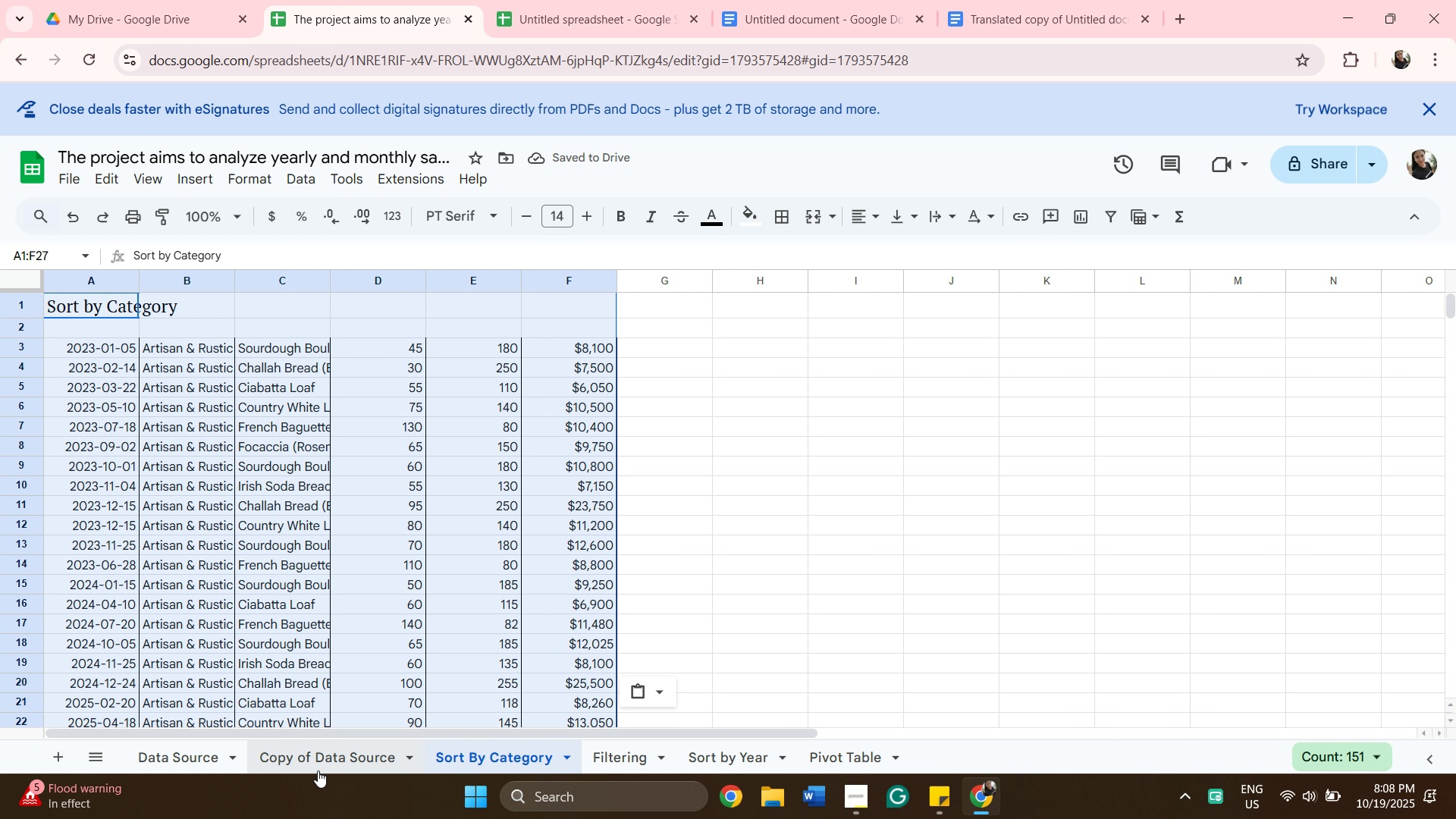 
left_click([319, 770])
 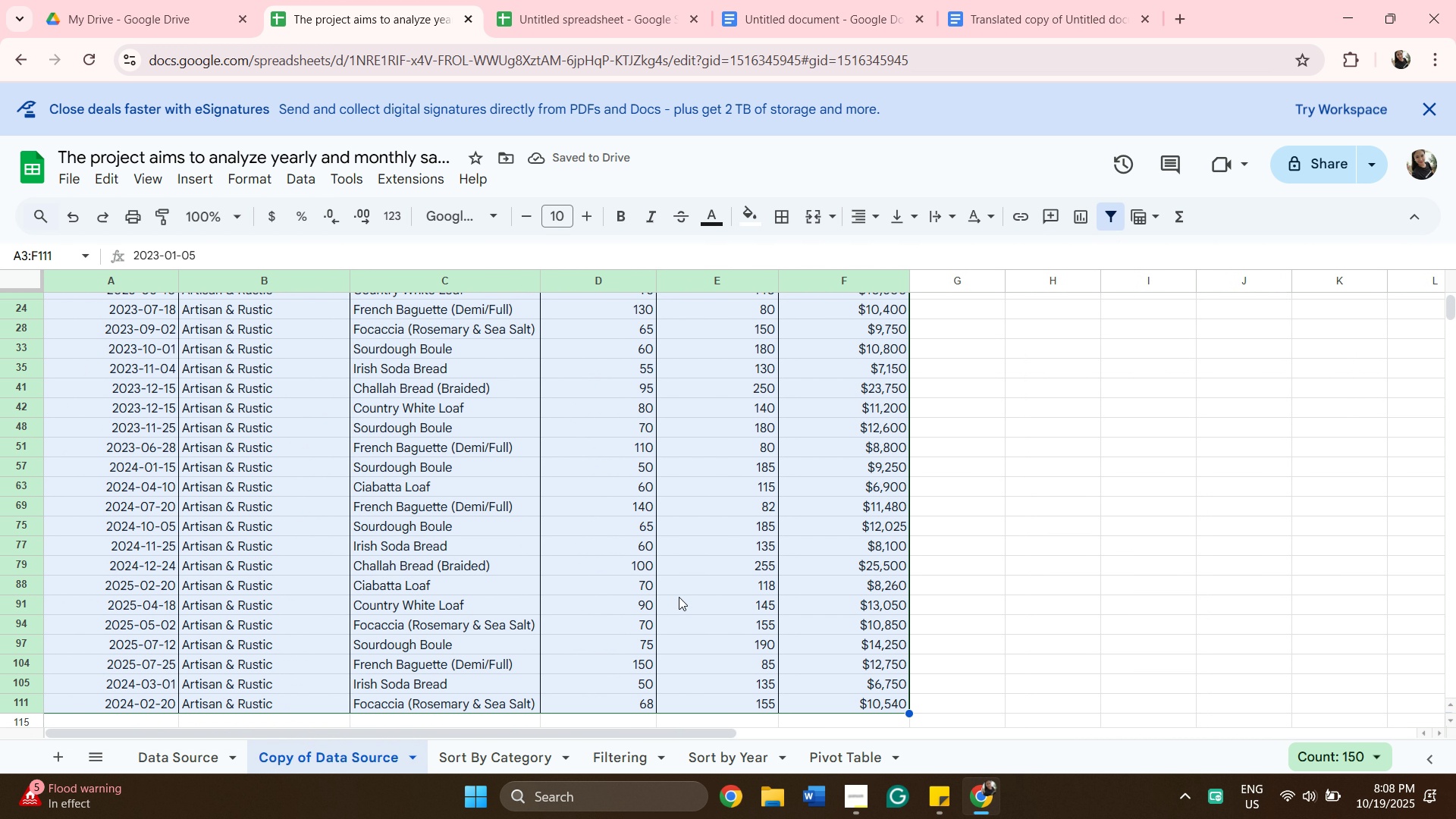 
scroll: coordinate [651, 542], scroll_direction: up, amount: 4.0
 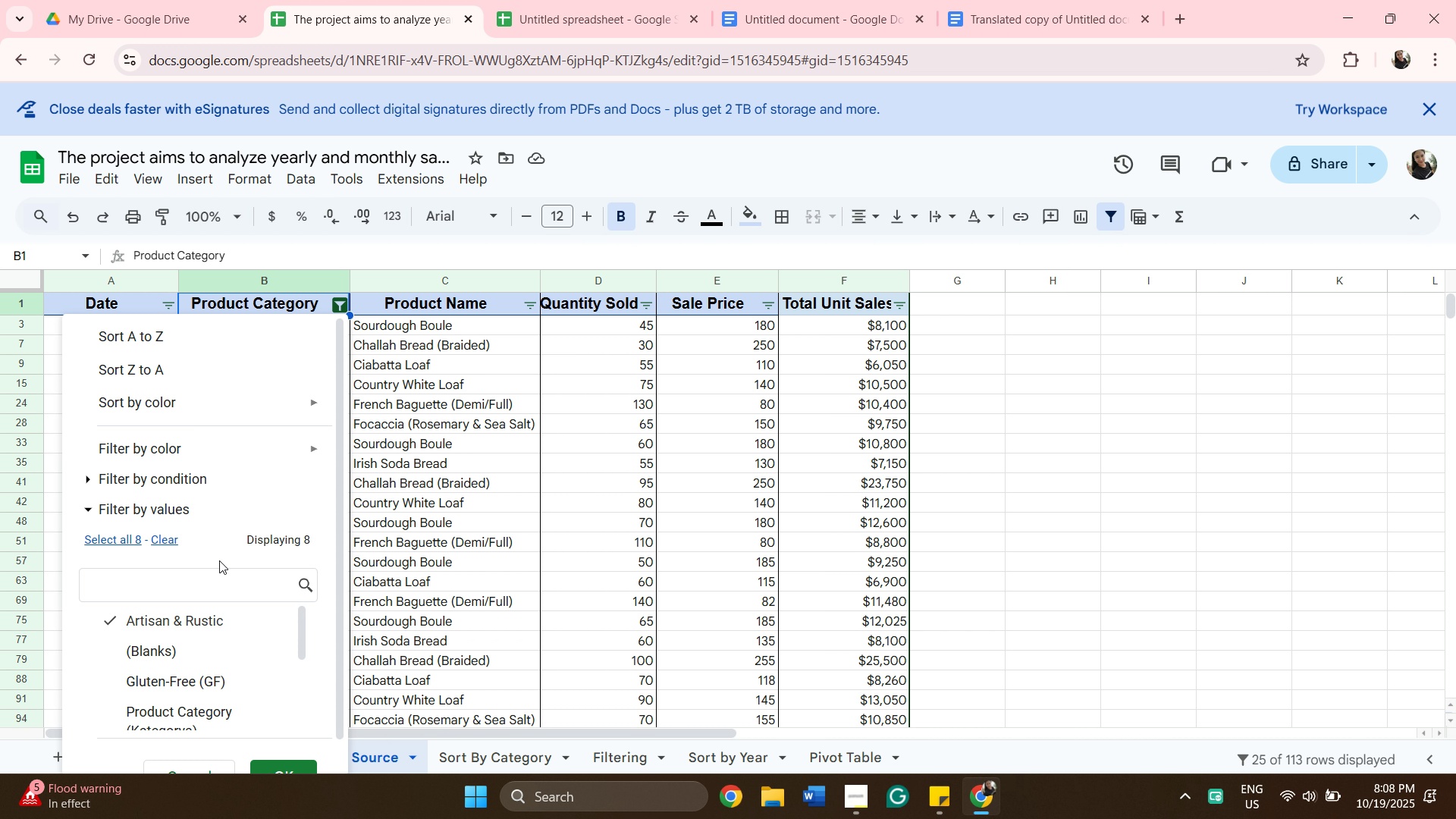 
wait(5.33)
 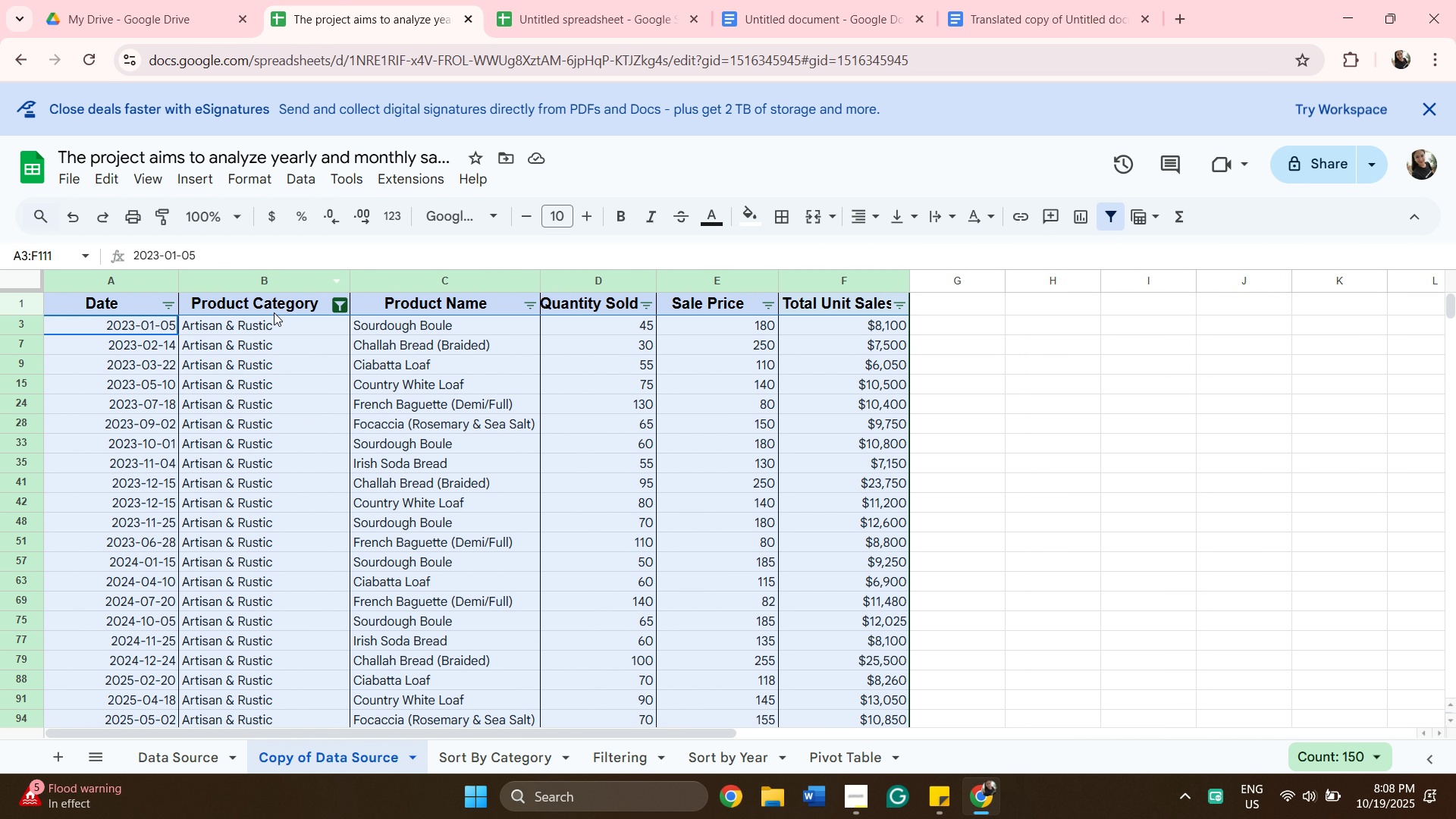 
left_click([122, 541])
 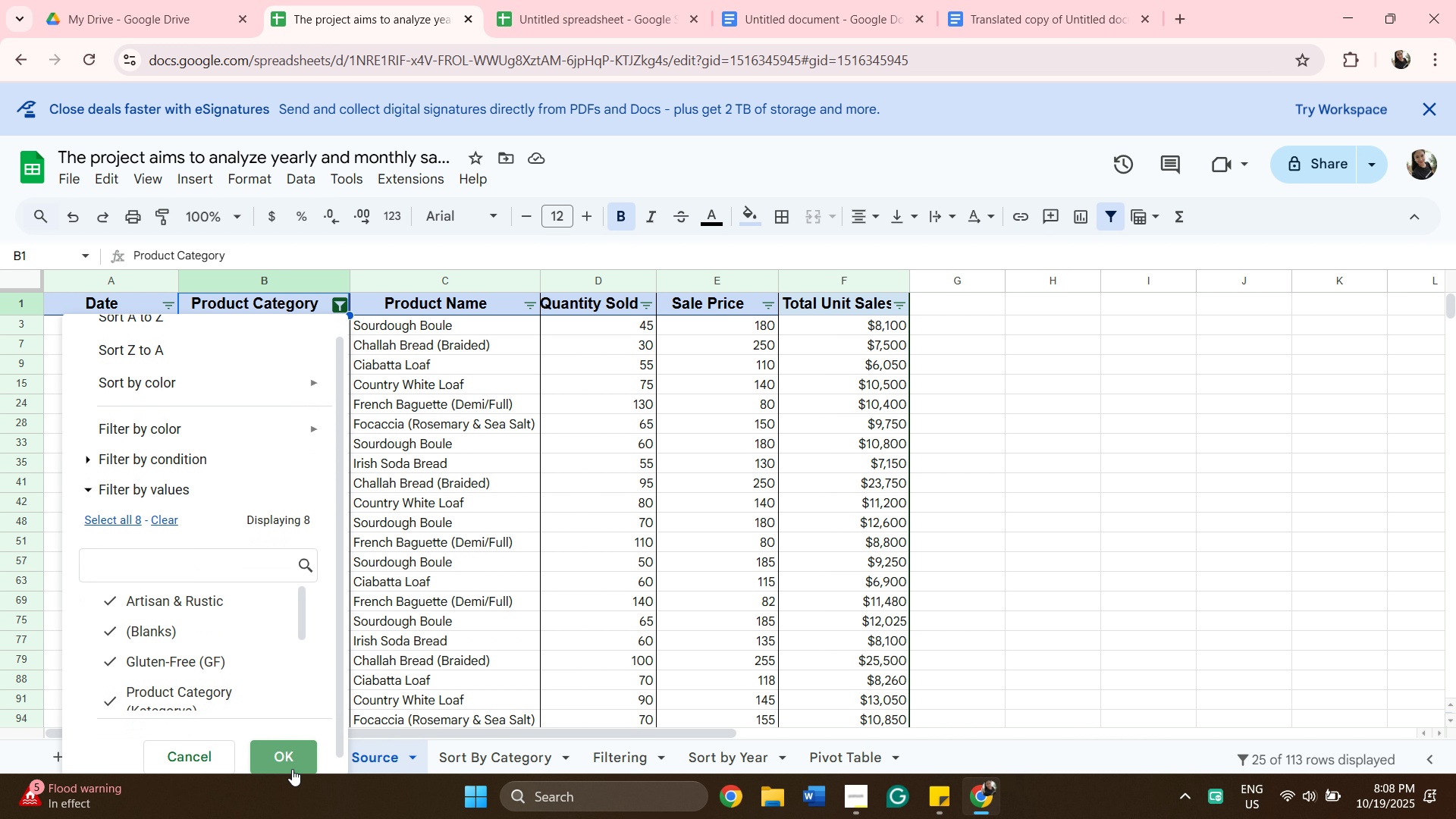 
left_click([292, 769])
 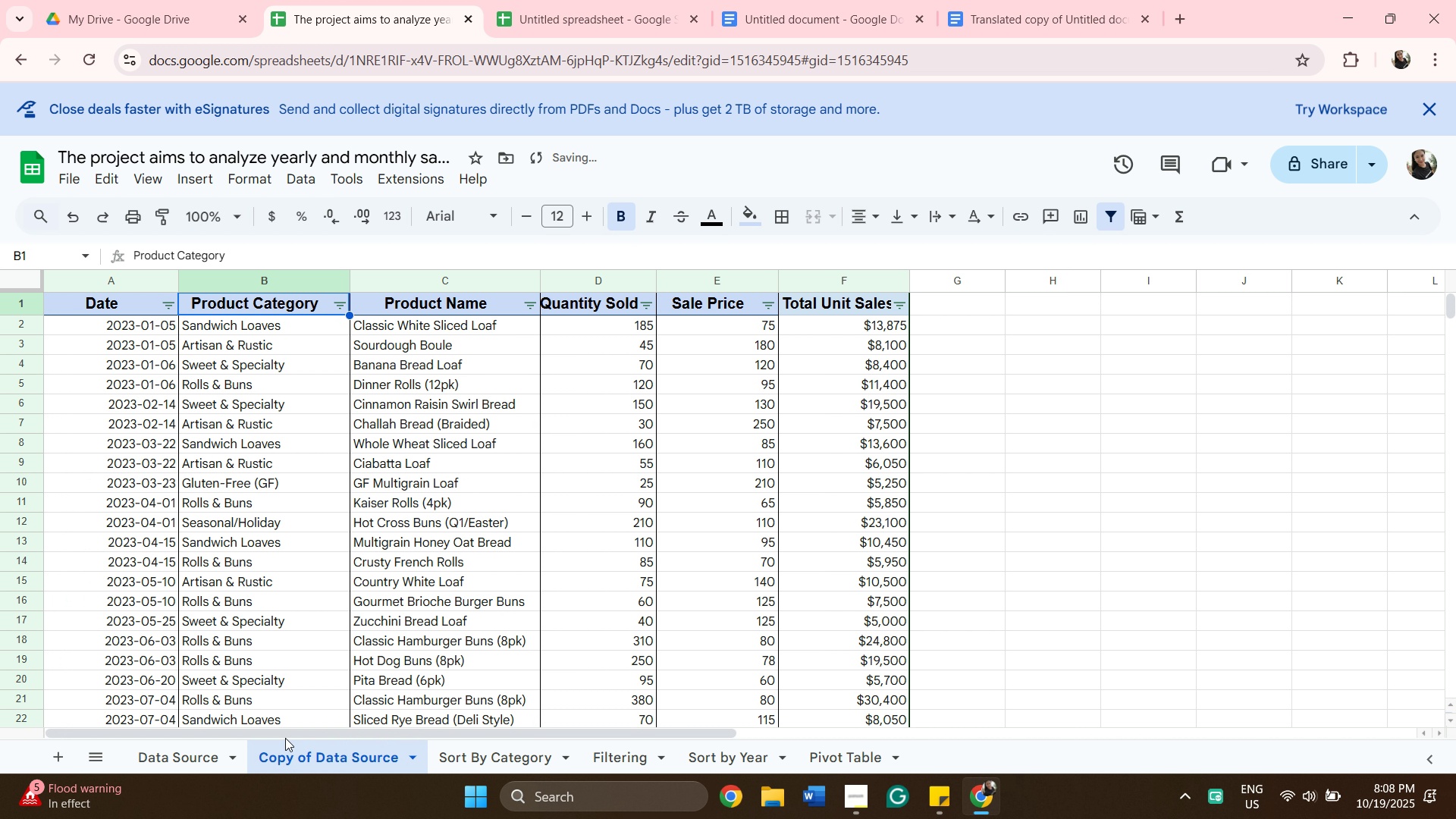 
scroll: coordinate [268, 595], scroll_direction: up, amount: 5.0
 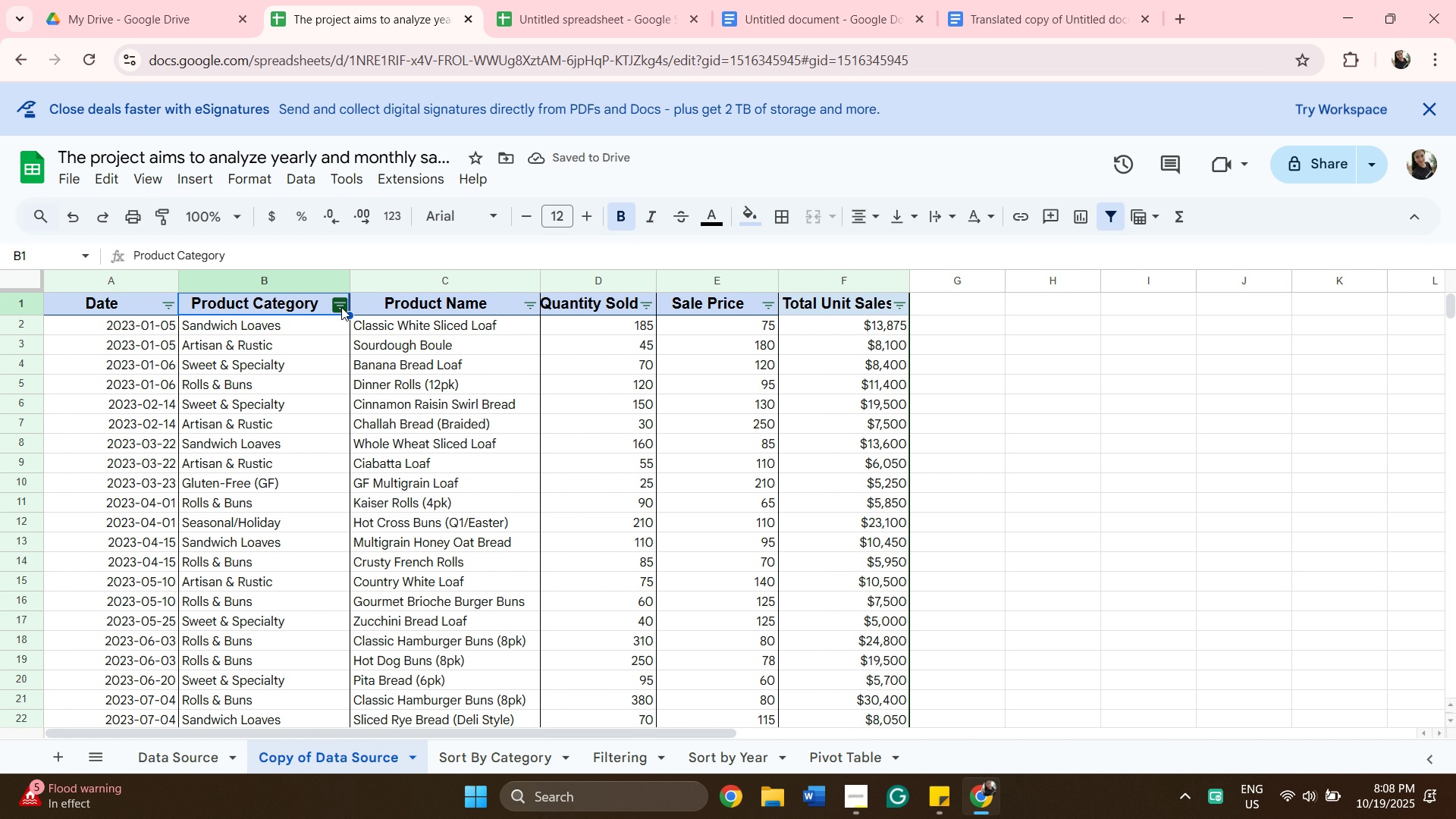 
left_click([341, 307])
 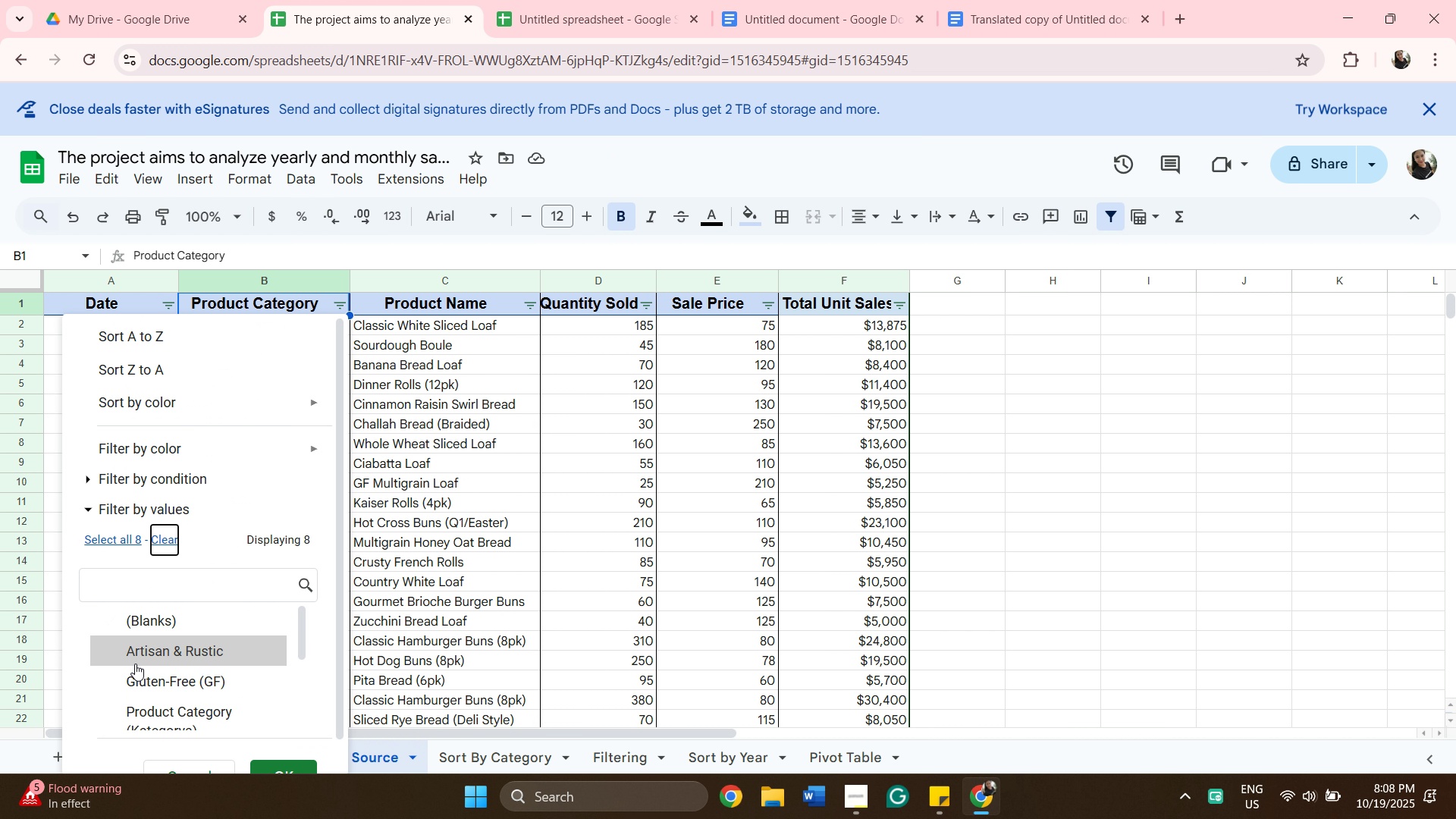 
left_click([127, 670])
 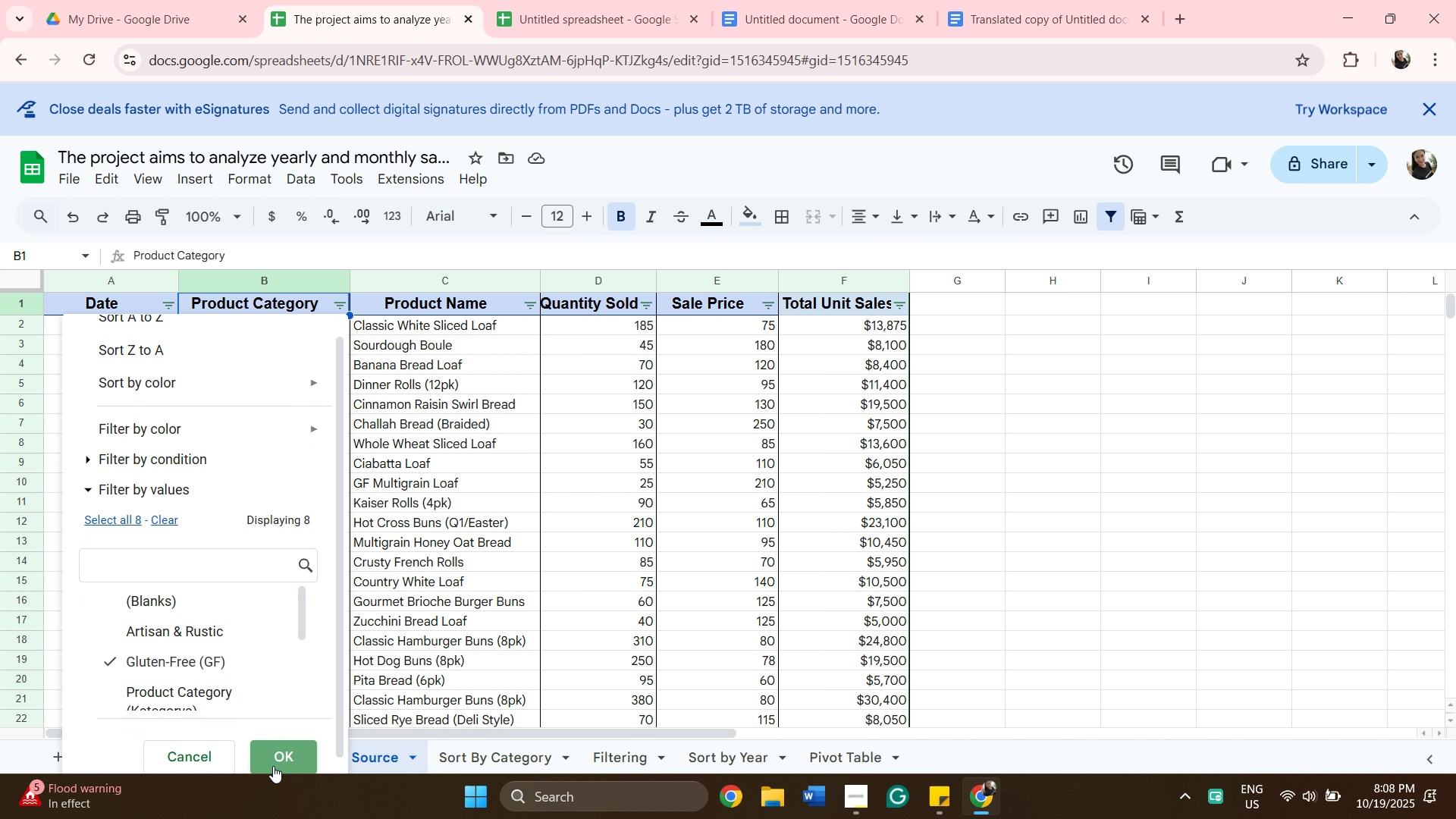 
left_click([273, 766])
 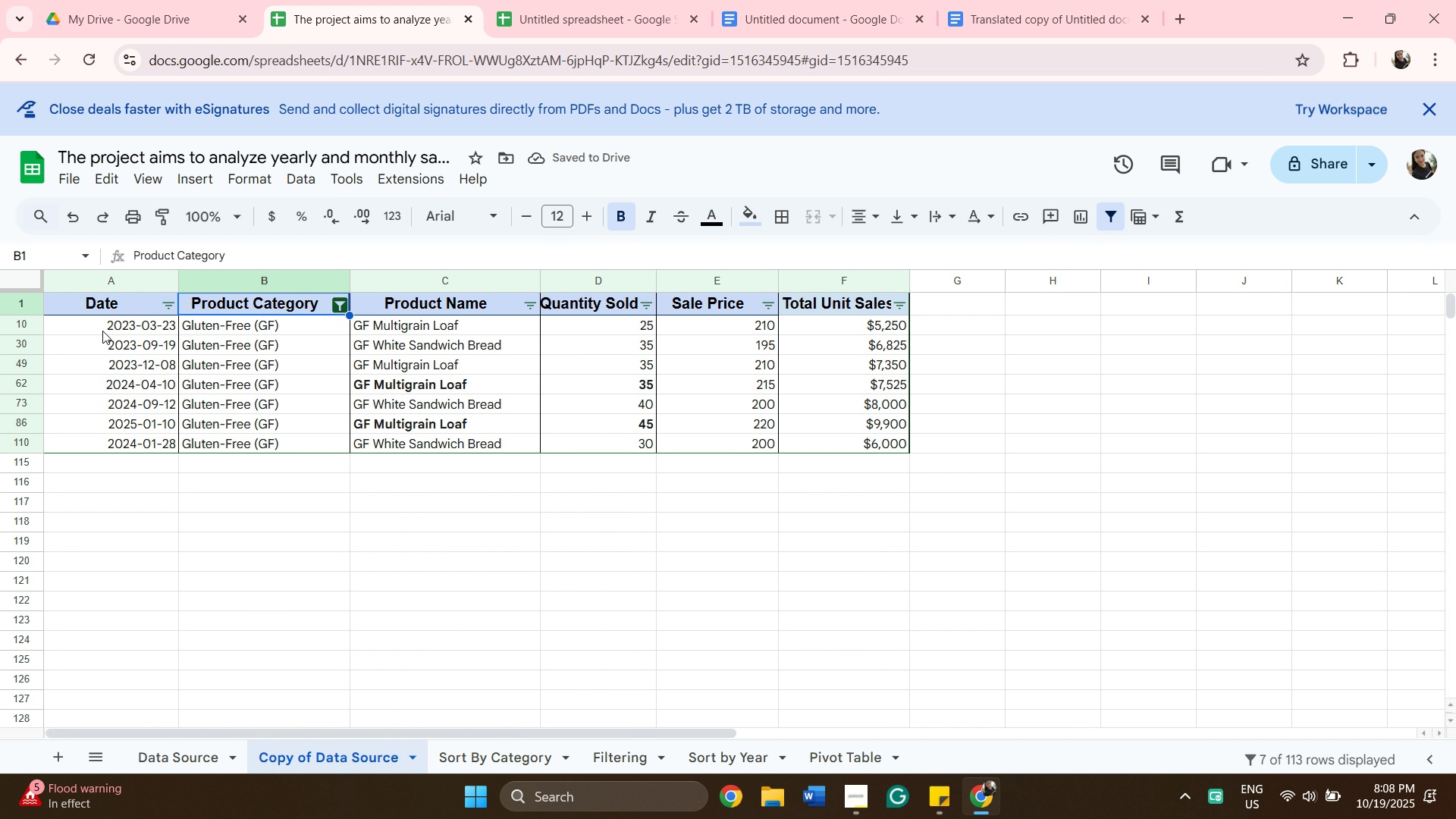 
left_click([102, 329])
 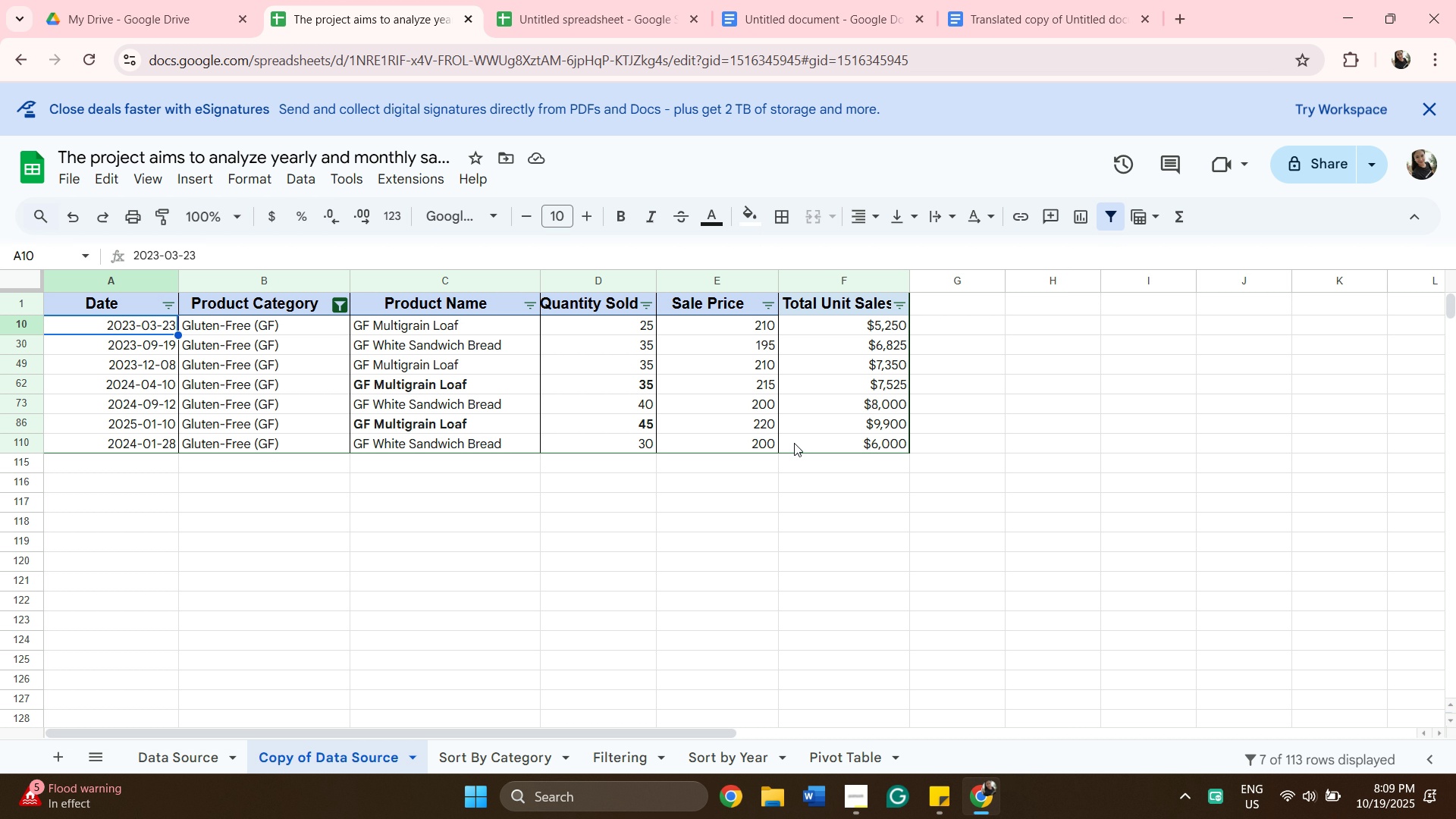 
wait(13.57)
 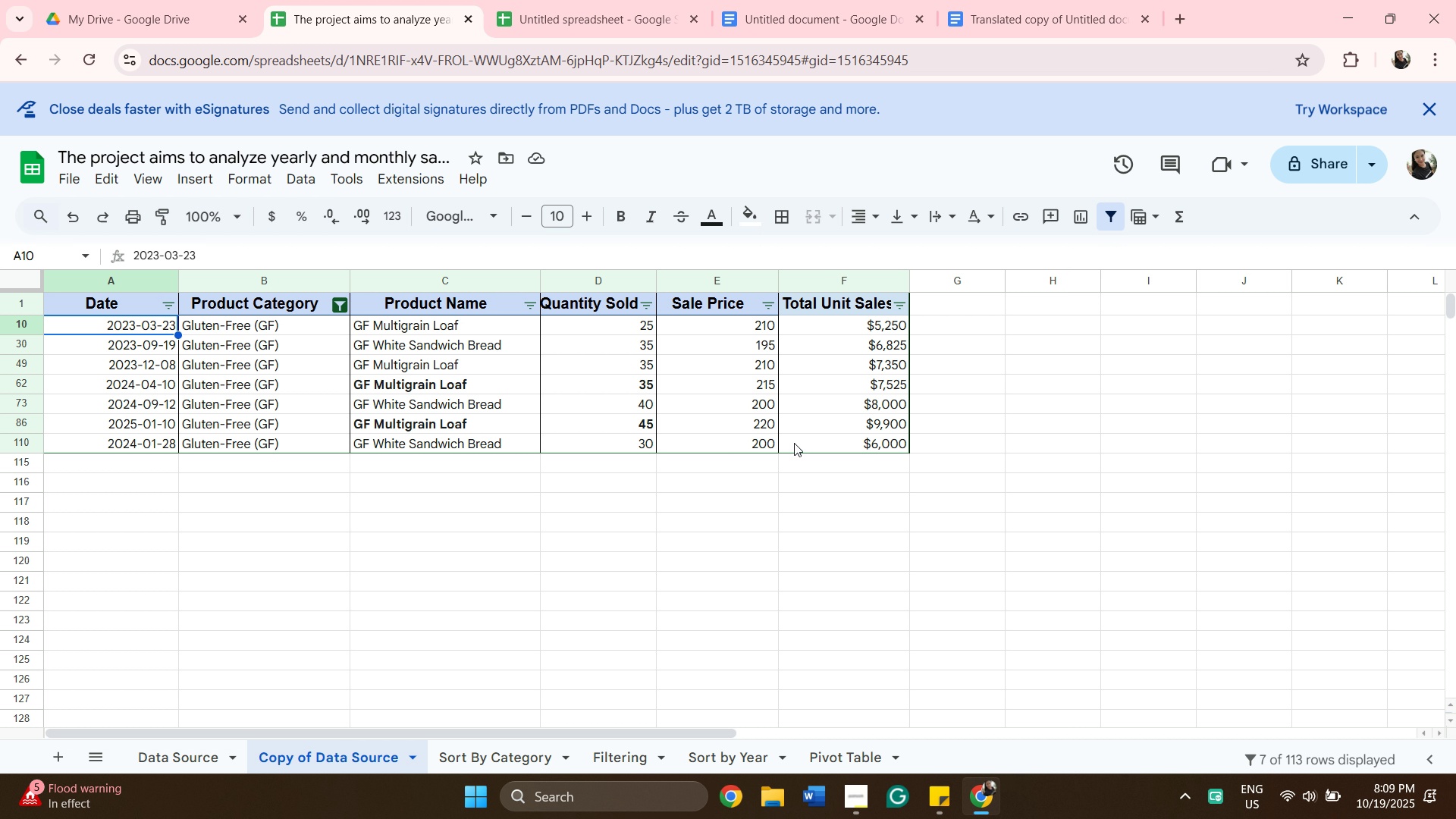 
hold_key(key=ShiftLeft, duration=0.42)
left_click([805, 450])
 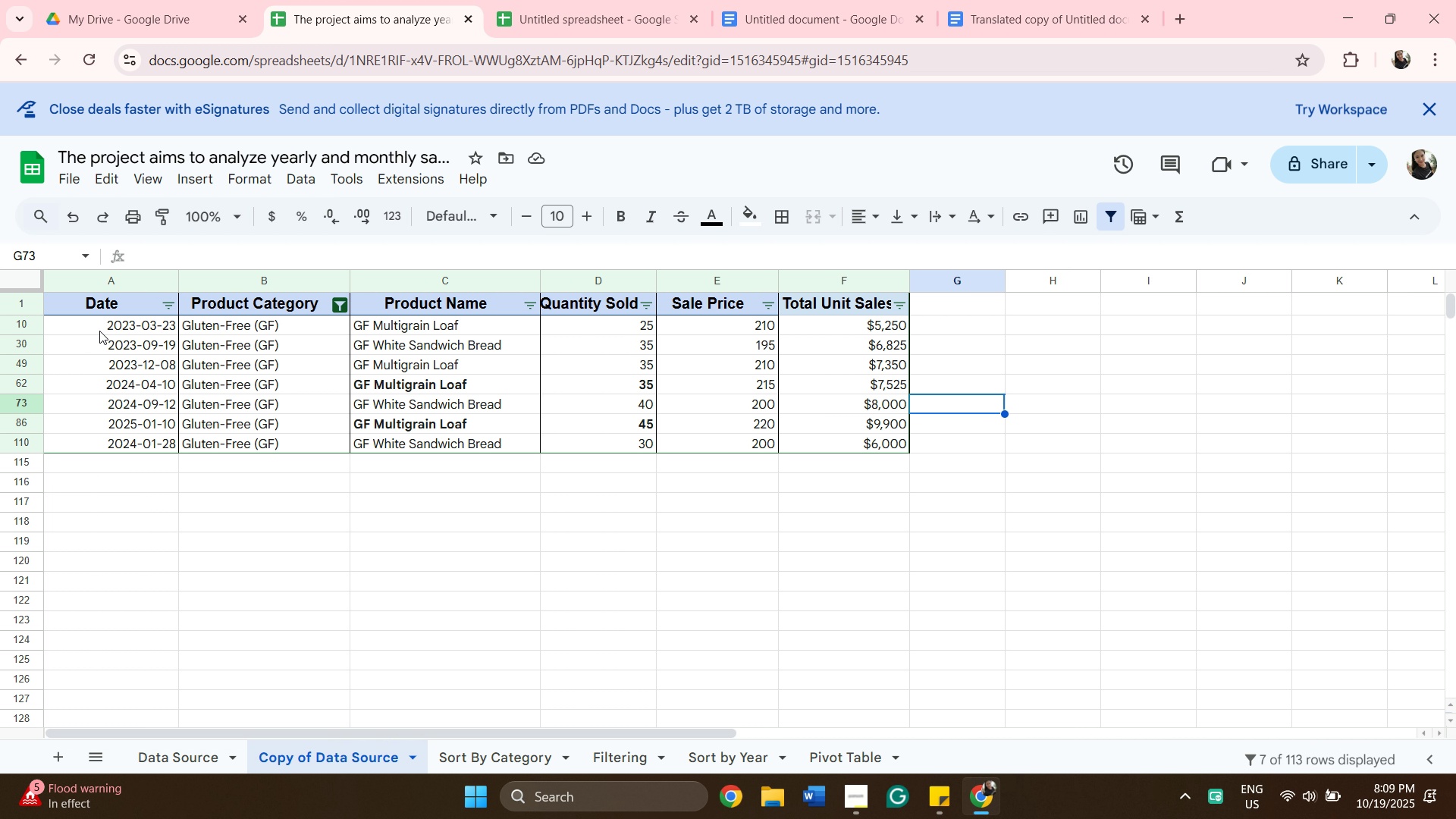 
left_click([104, 318])
 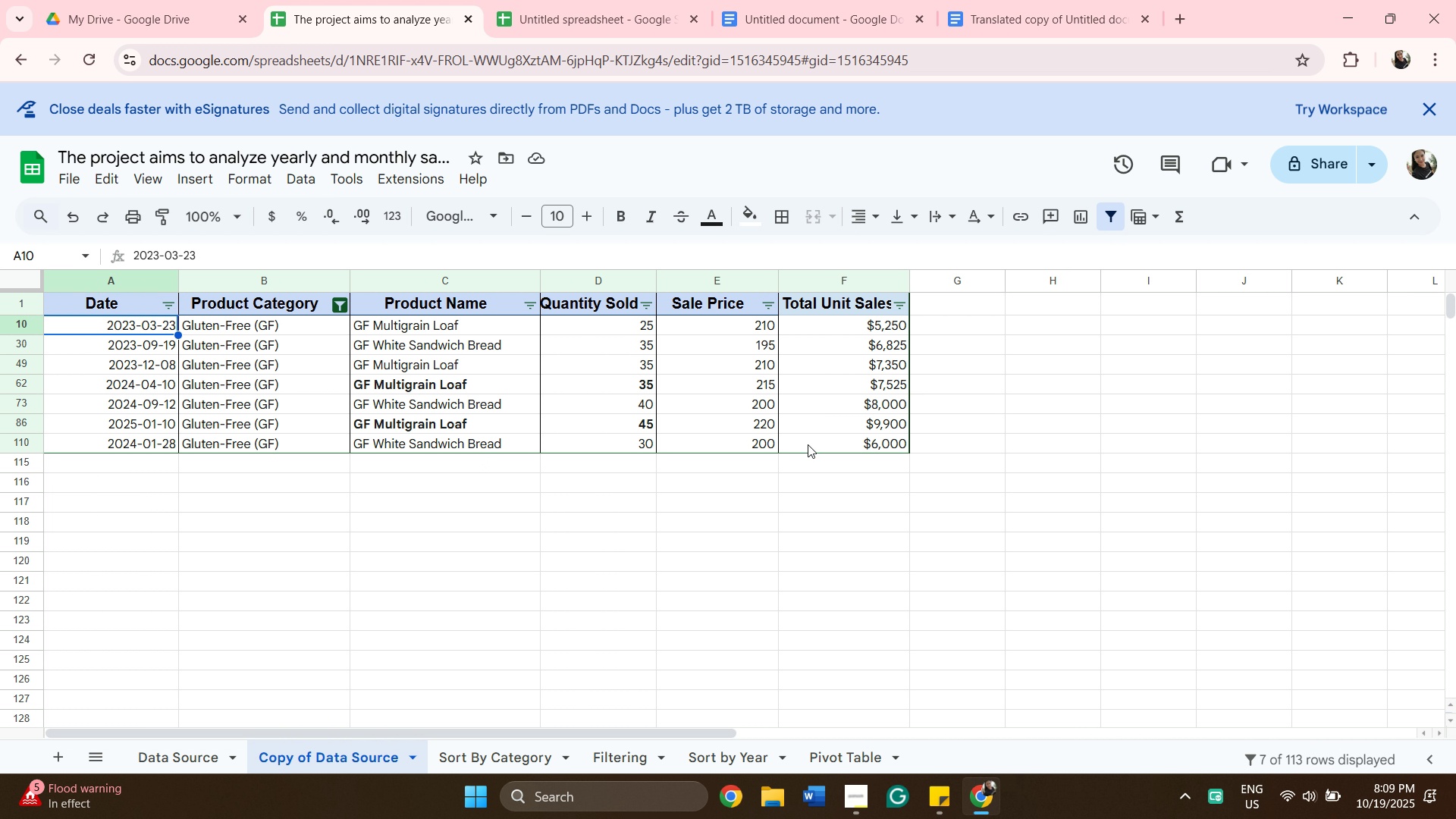 
hold_key(key=ShiftLeft, duration=0.66)
left_click([804, 445])
 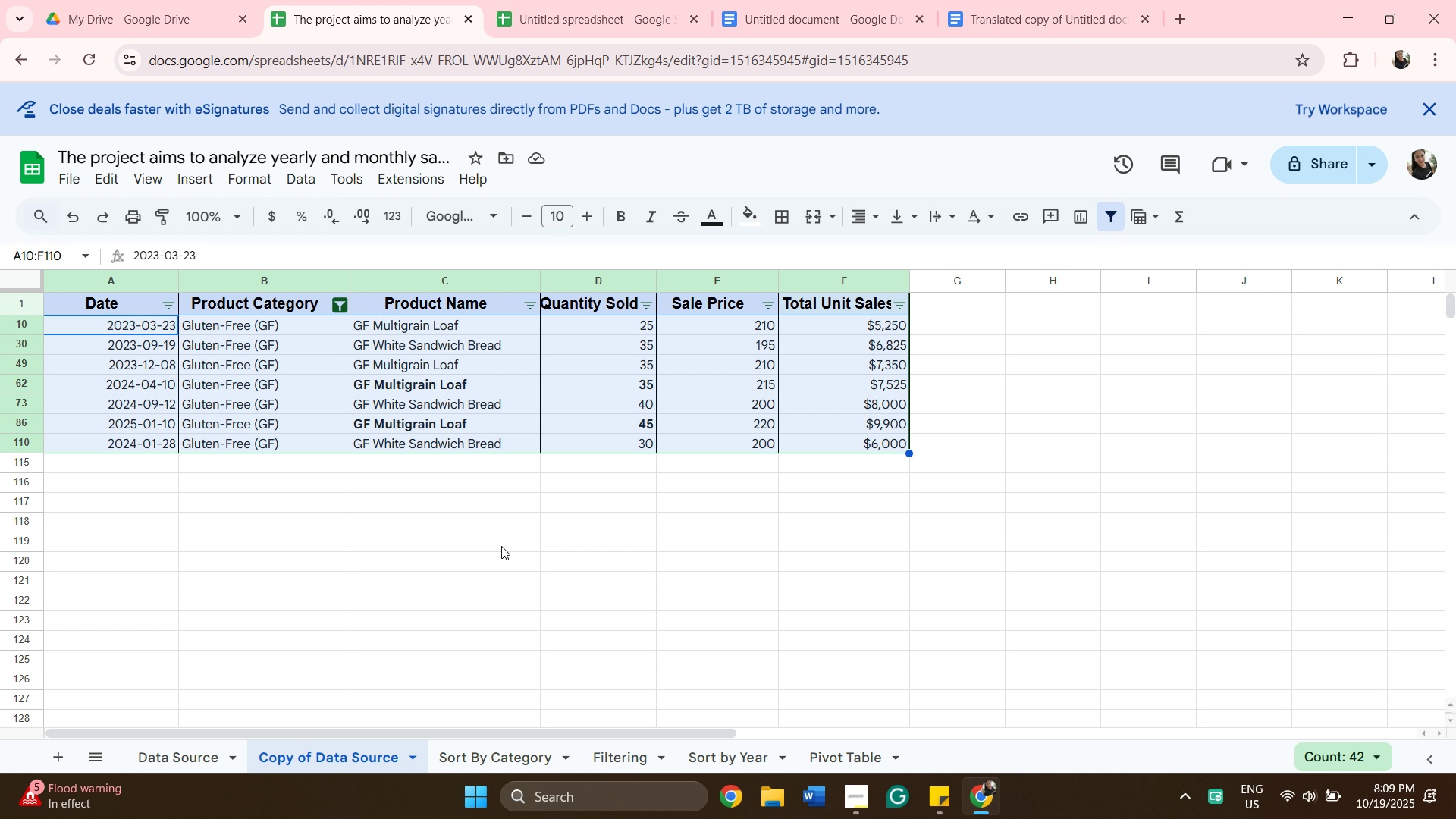 
wait(12.01)
 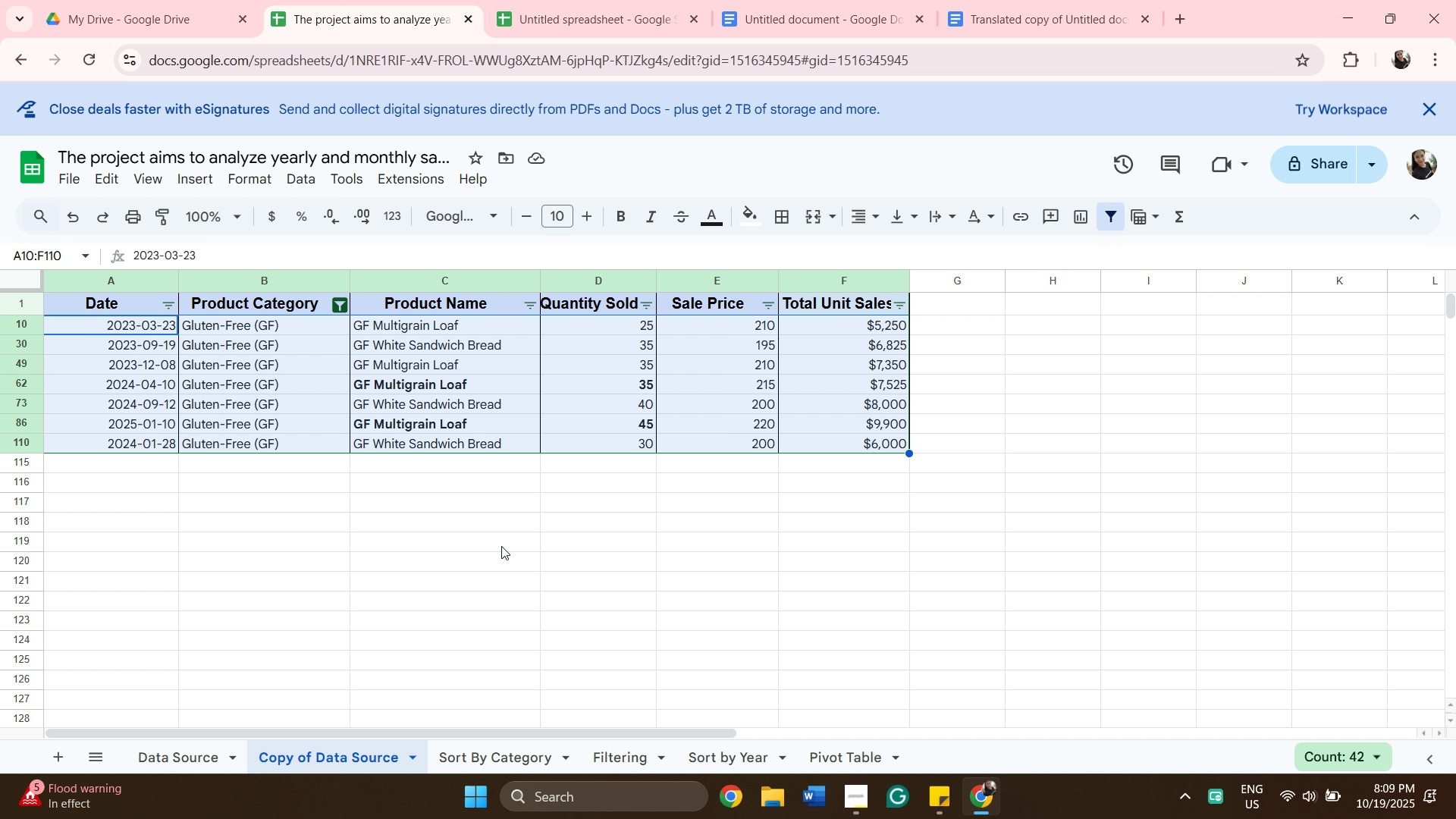 
key(Control+C)
 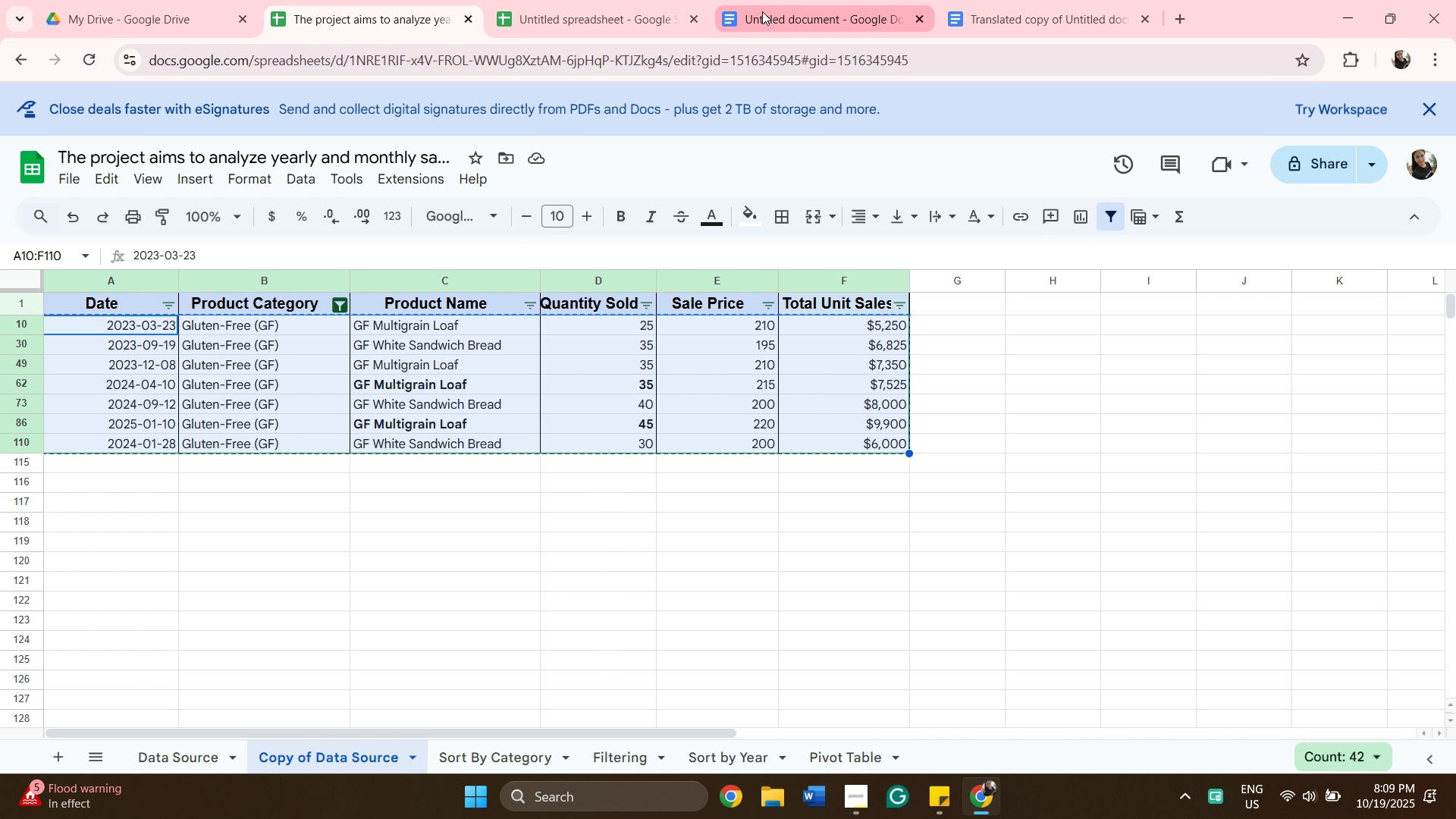 
left_click([595, 27])
 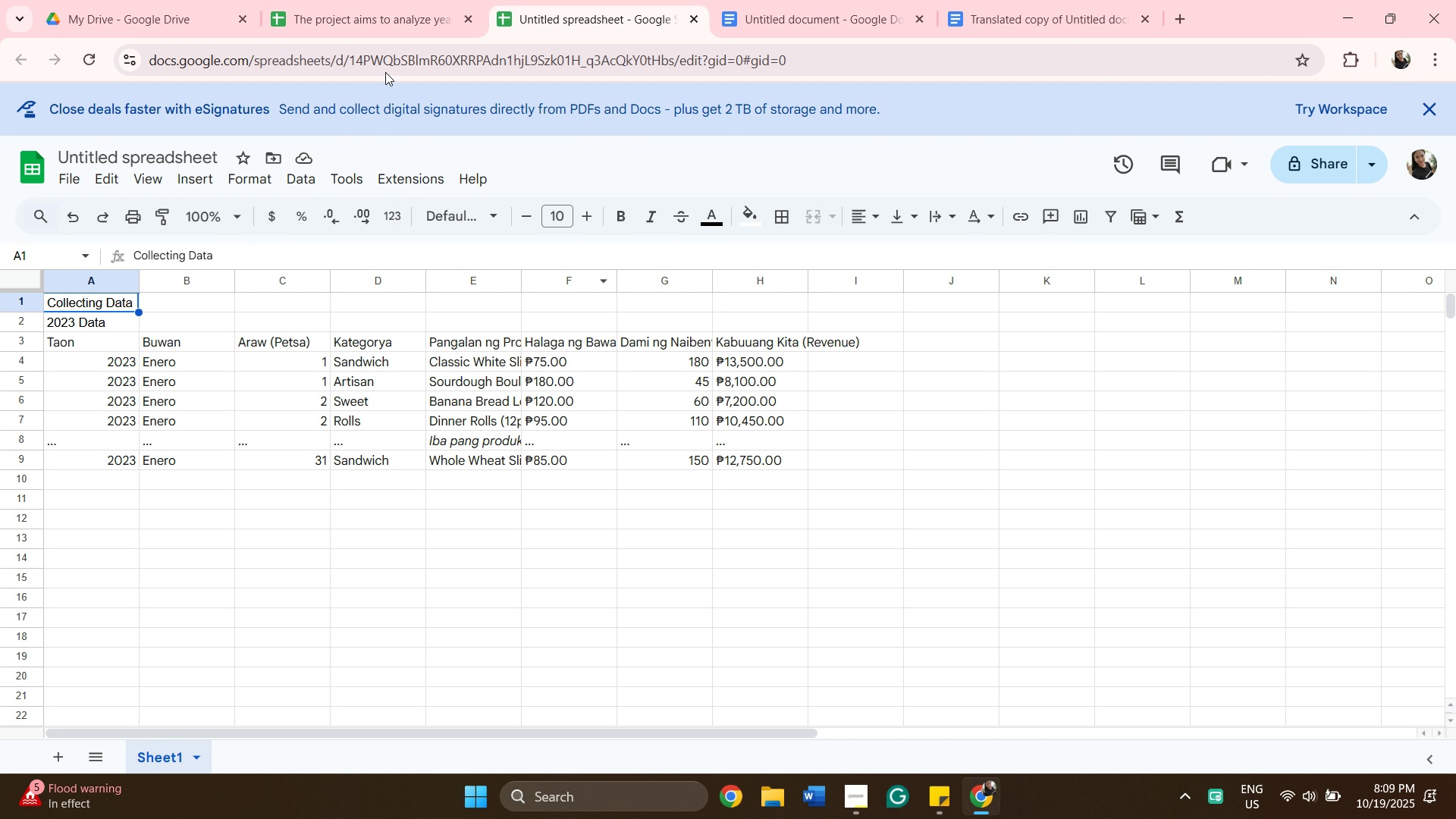 
left_click([377, 11])
 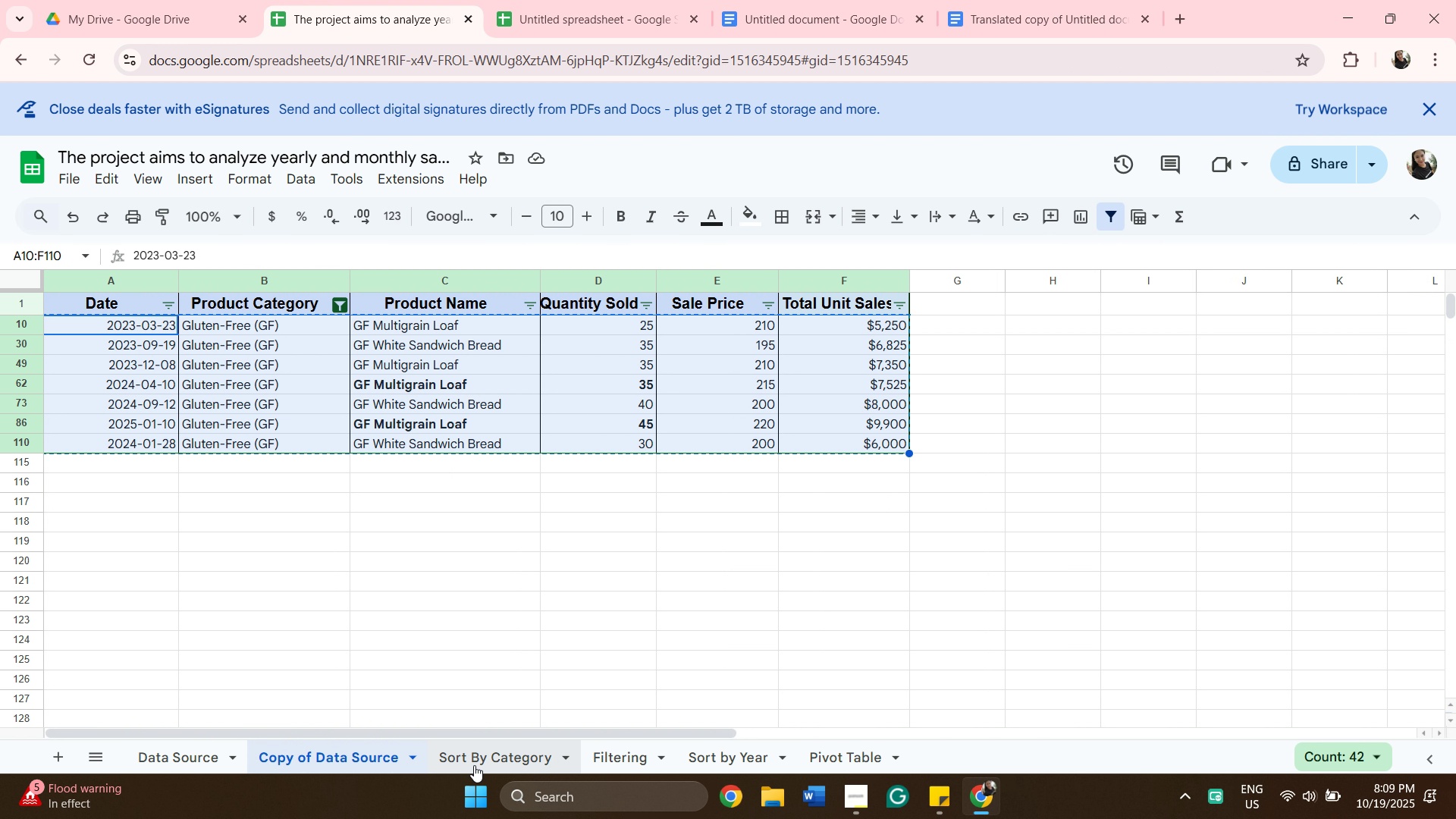 
left_click([474, 765])
 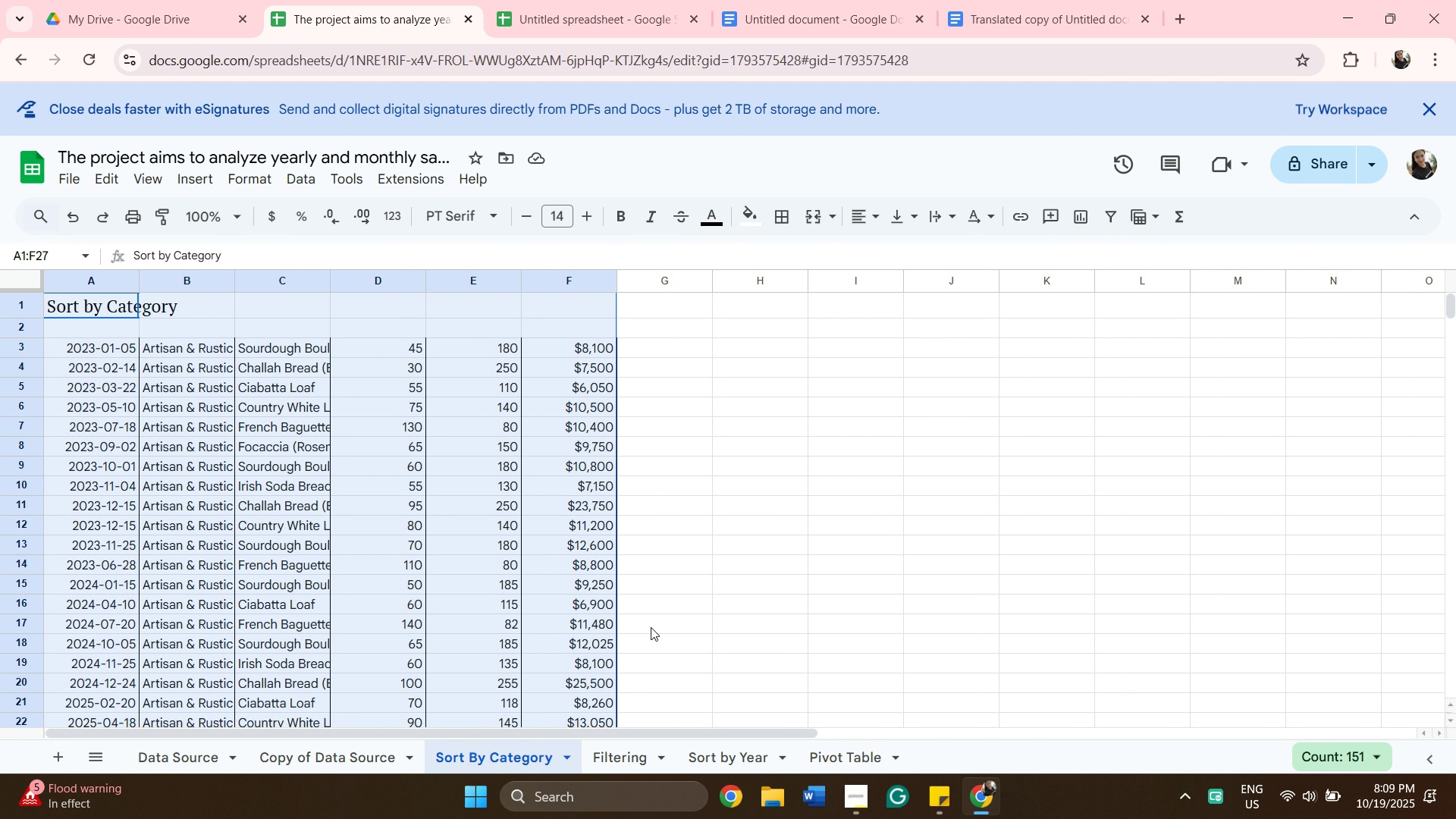 
scroll: coordinate [664, 620], scroll_direction: up, amount: 2.0
 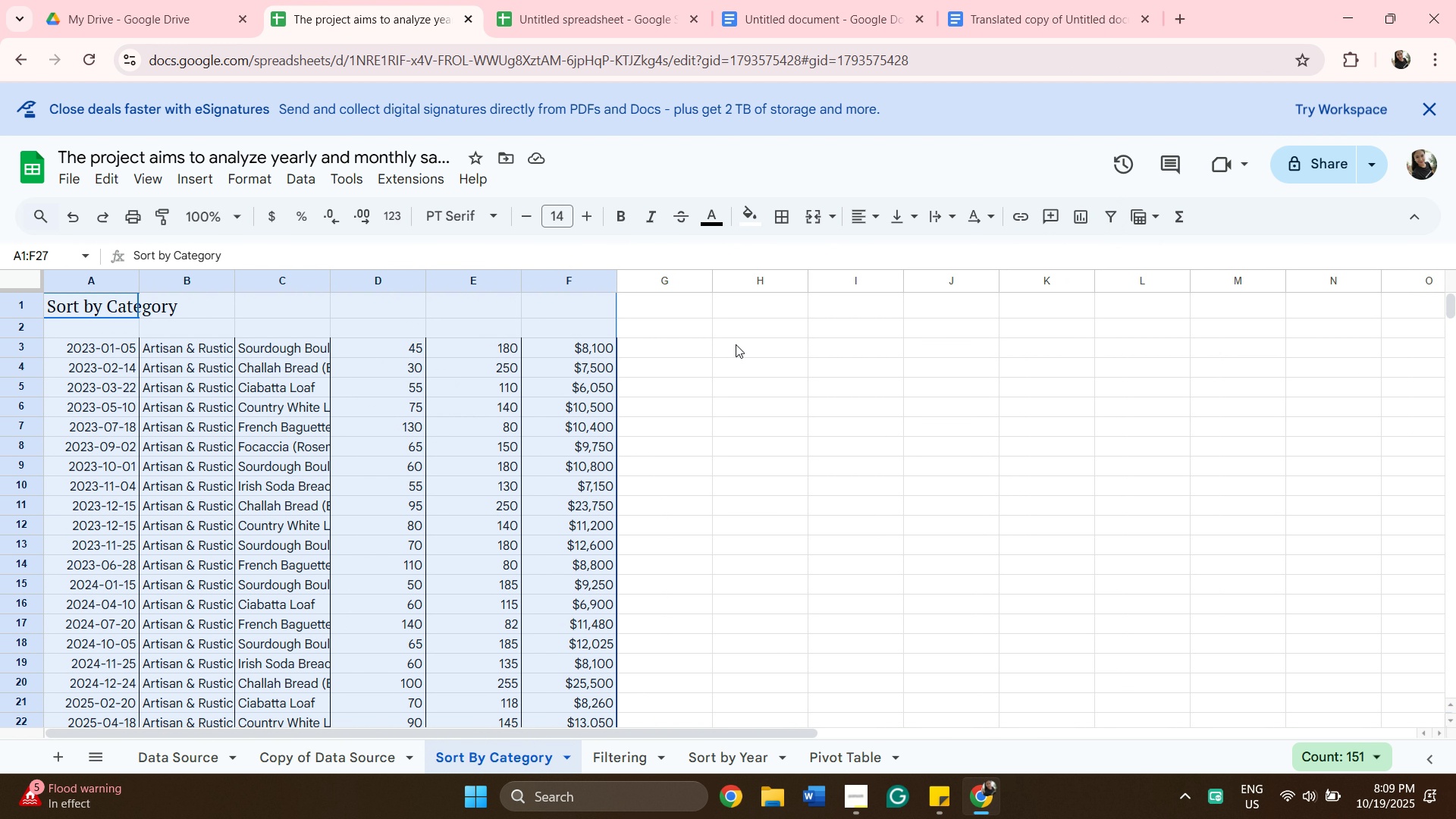 
left_click([736, 344])
 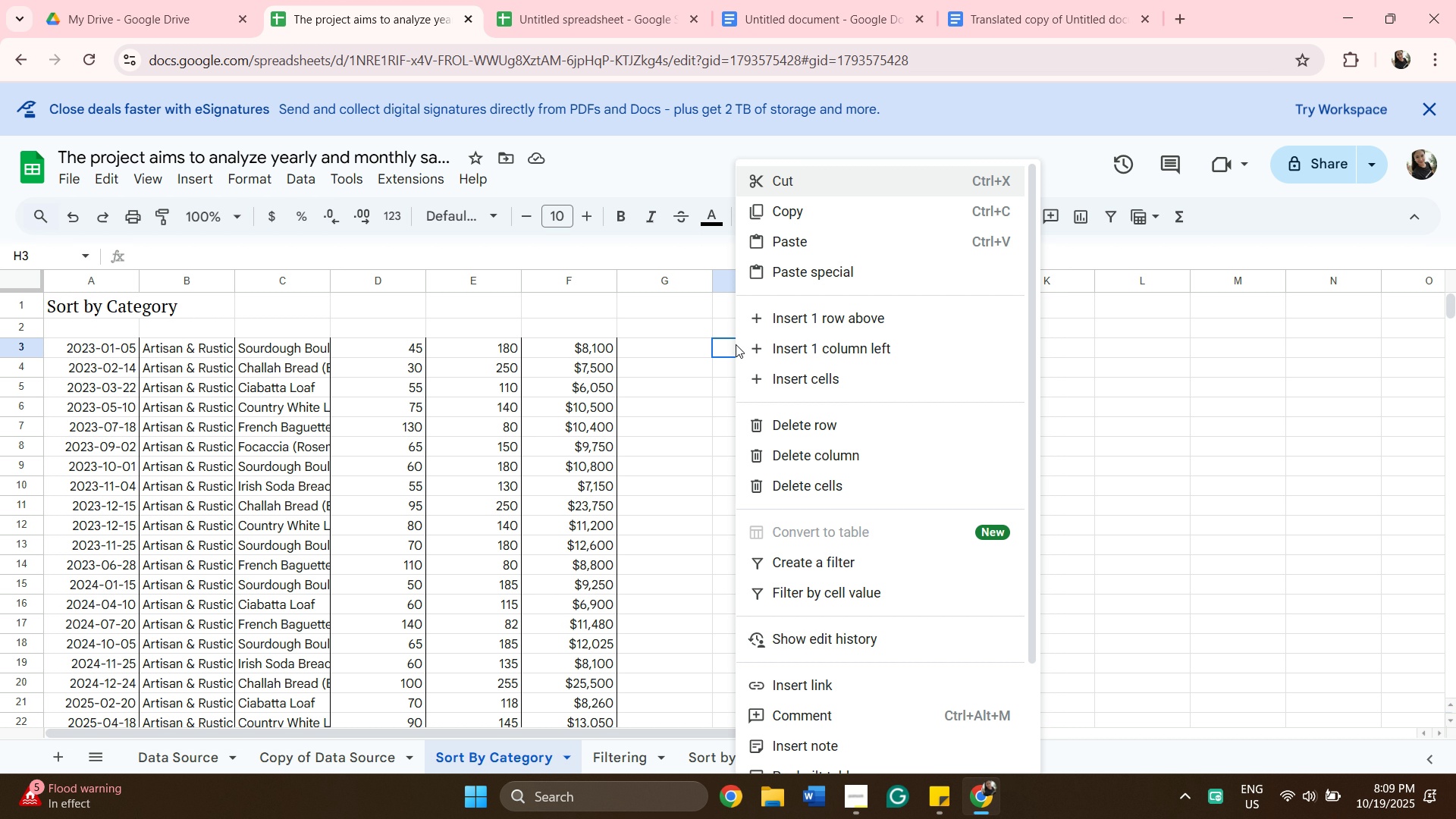 
right_click([736, 344])
 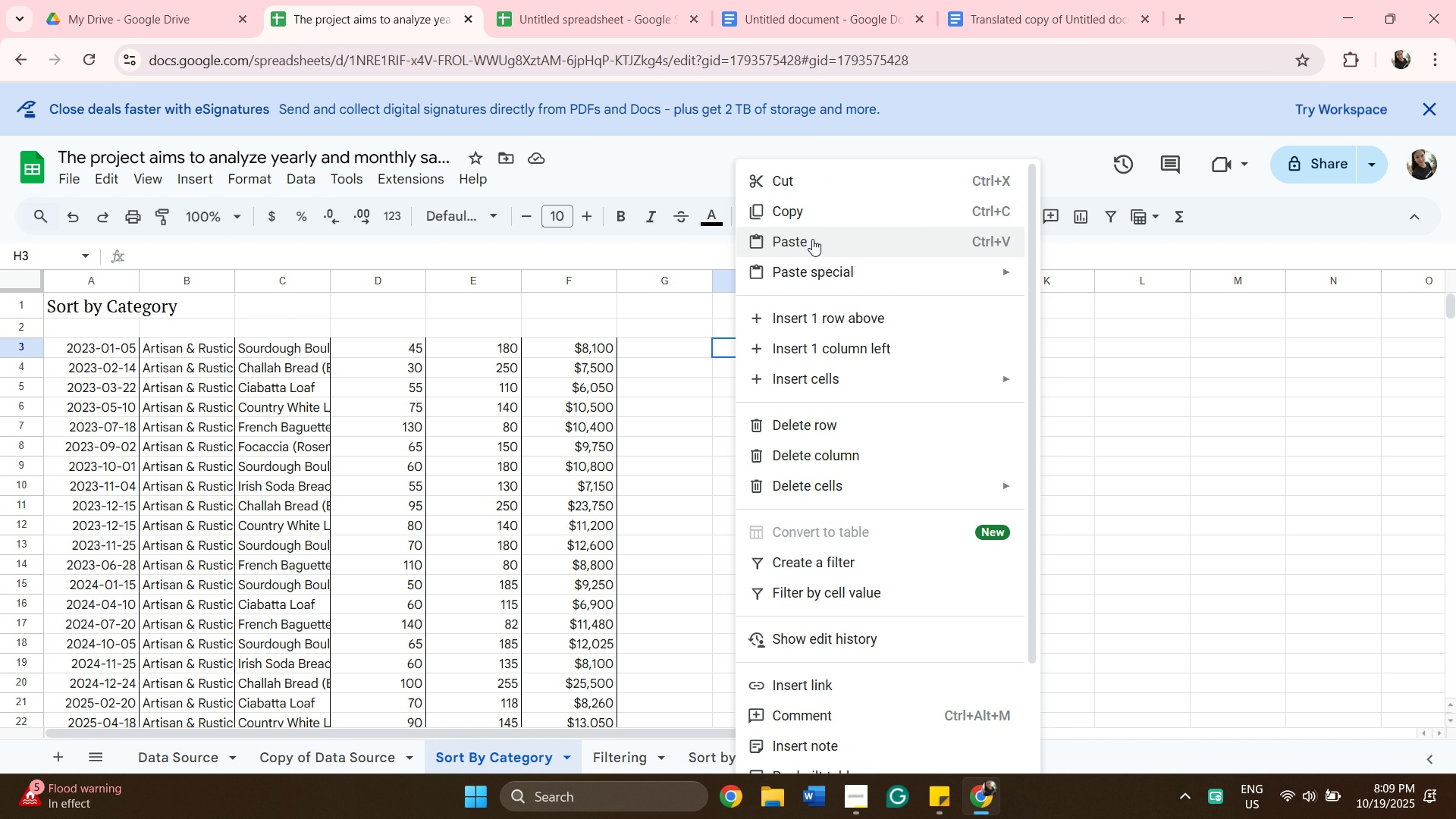 
left_click([812, 239])
 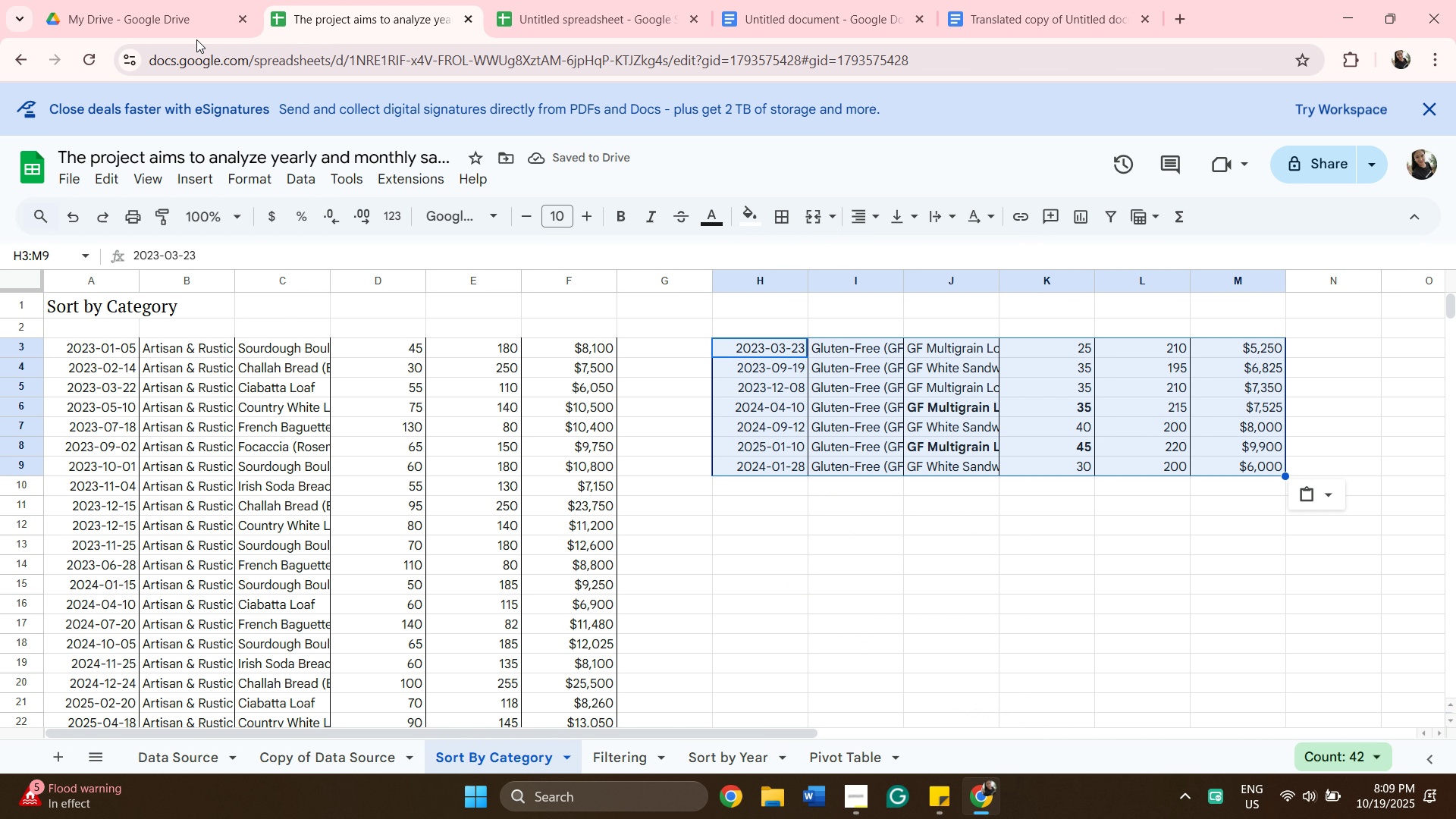 
wait(5.57)
 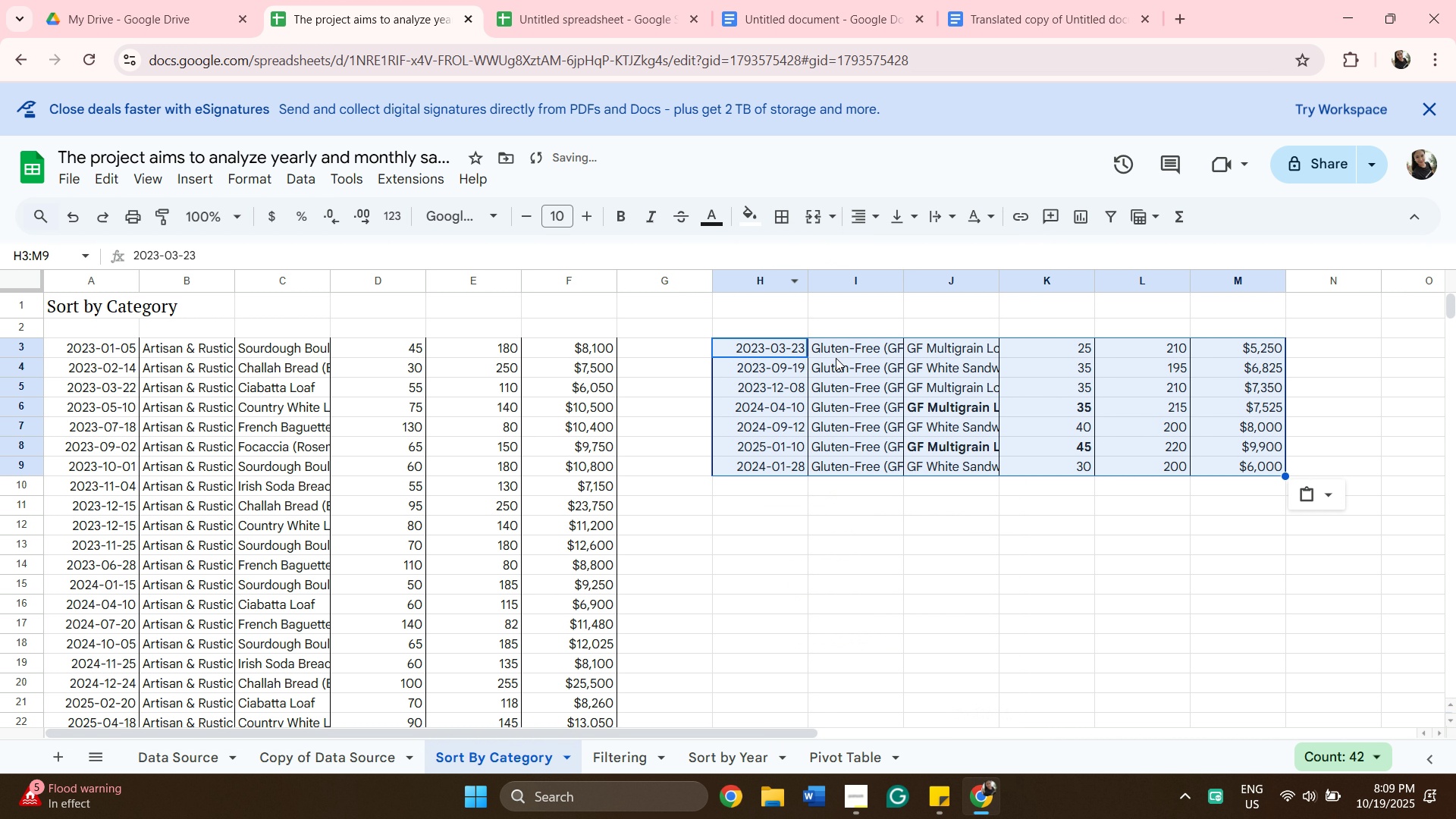 
scroll: coordinate [711, 701], scroll_direction: down, amount: 2.0
 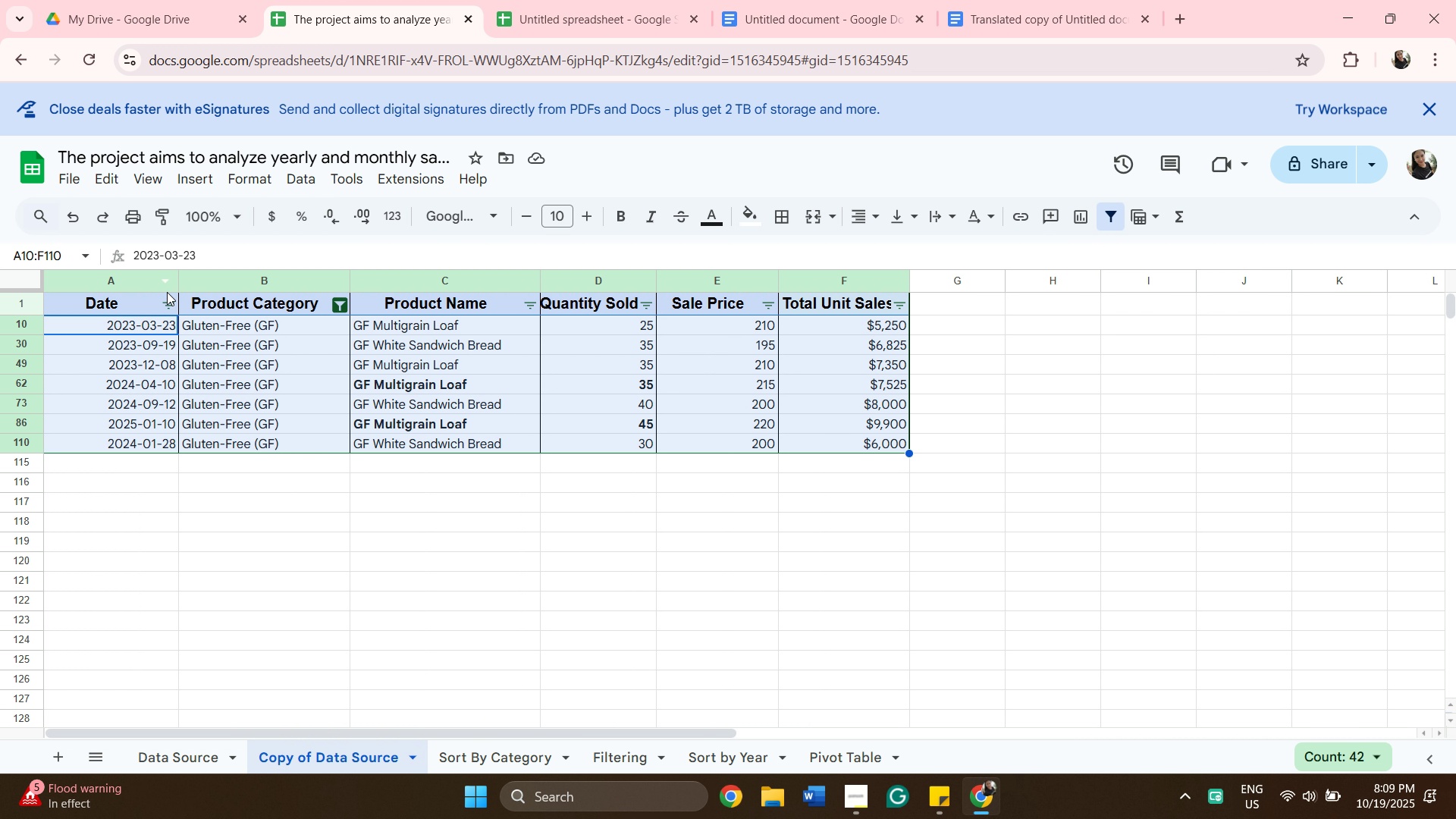 
wait(12.04)
 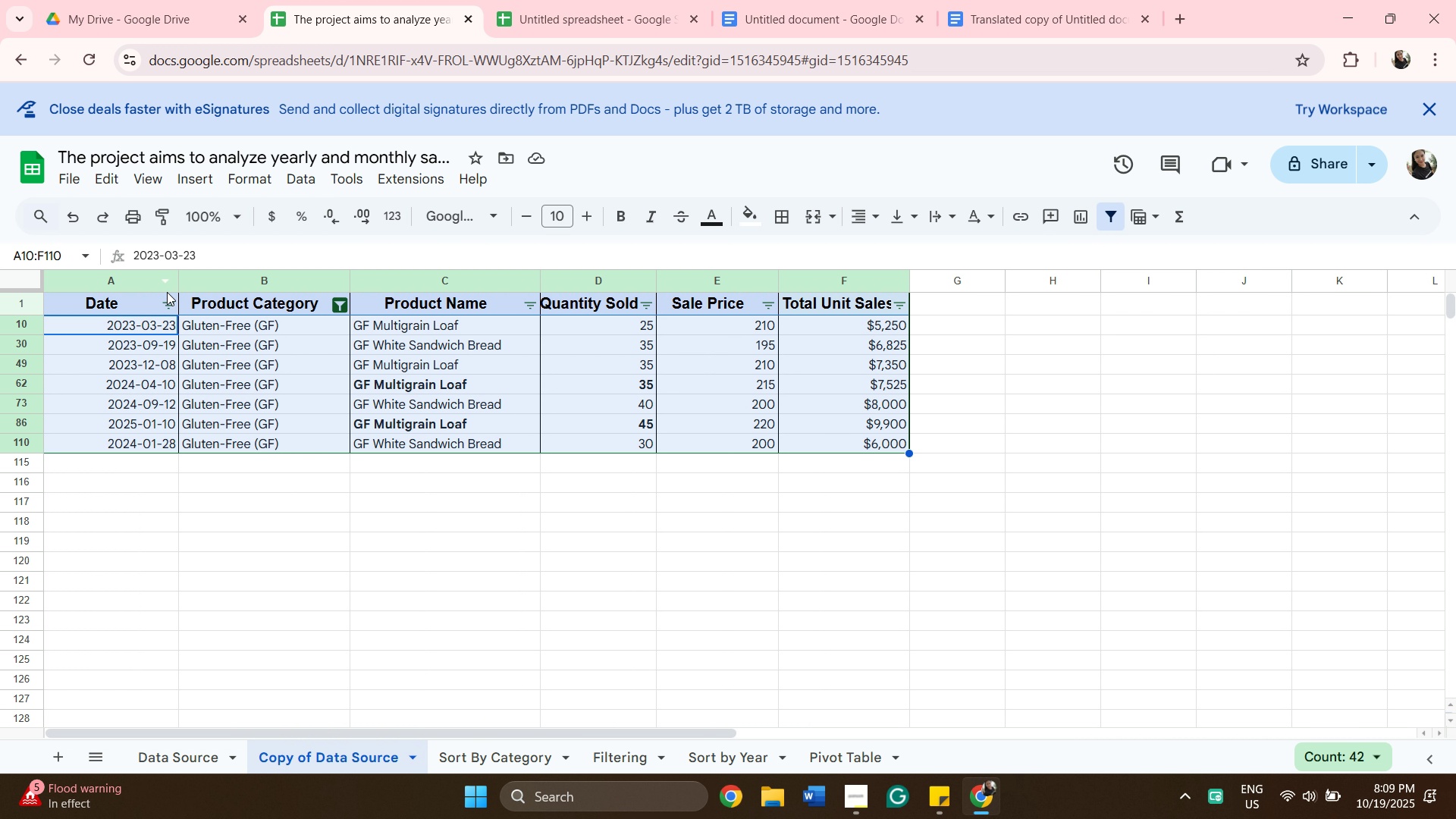 
mouse_move([93, 224])
 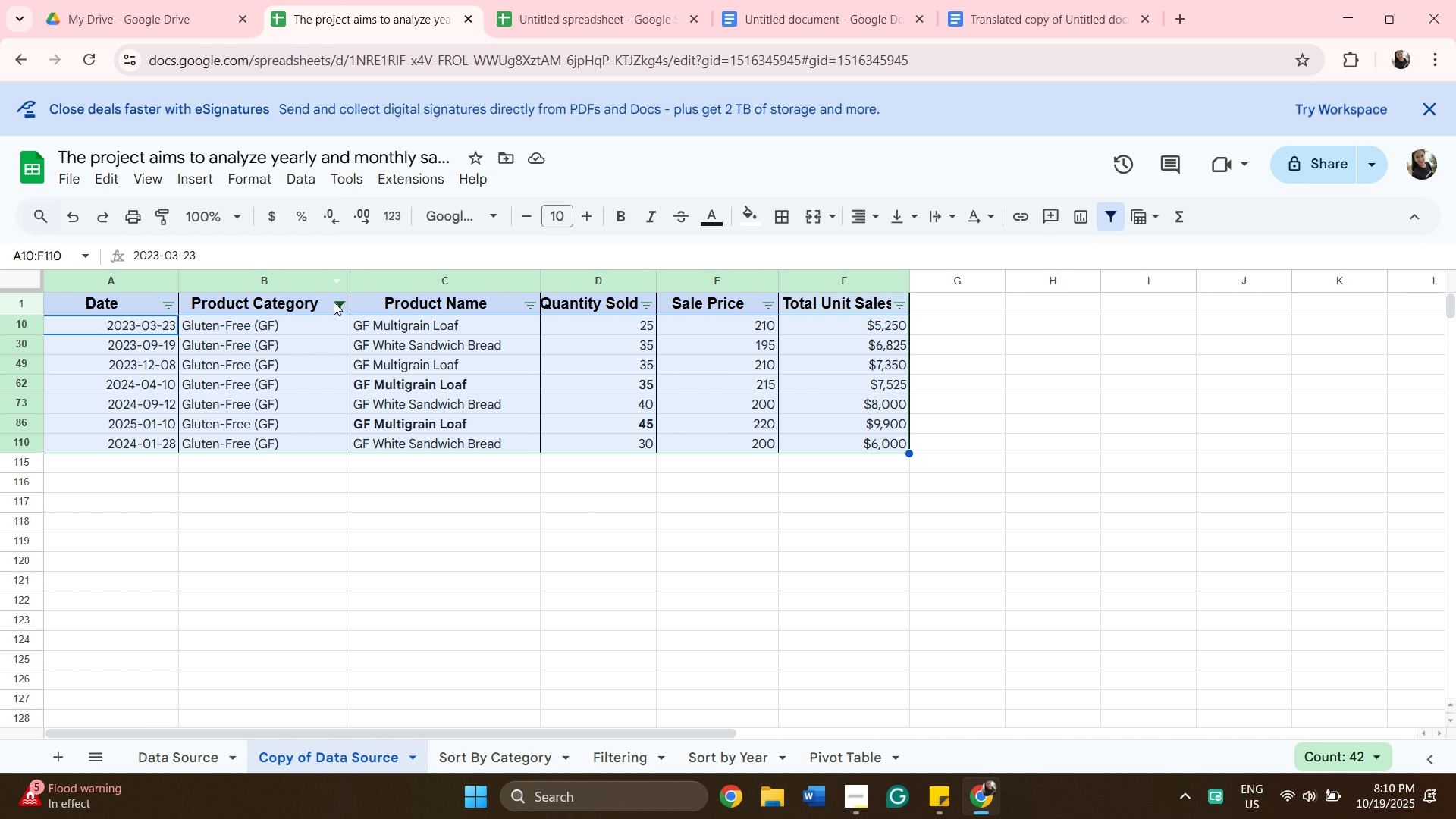 
left_click([334, 302])
 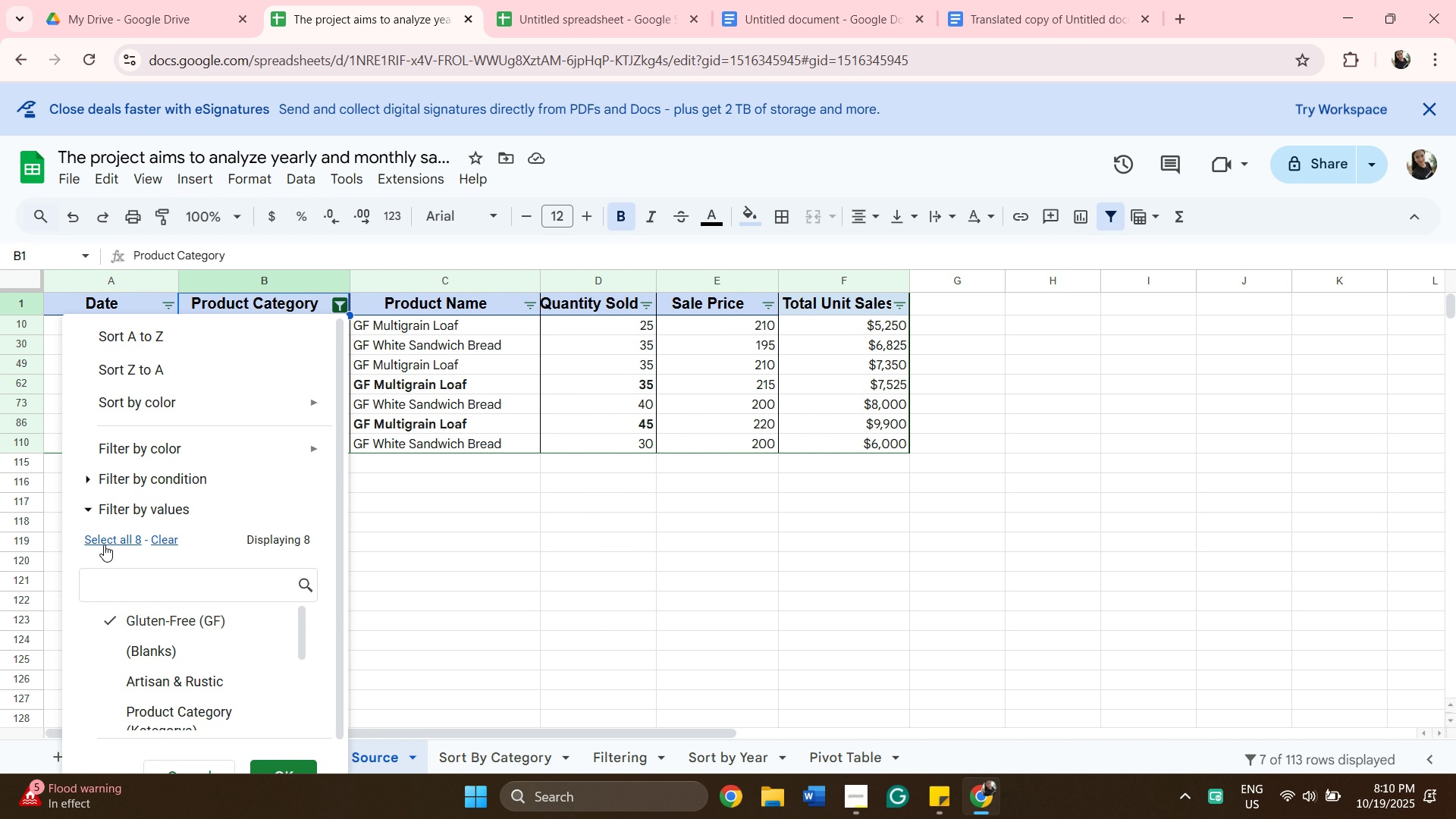 
left_click_drag(start_coordinate=[110, 539], to_coordinate=[117, 538])
 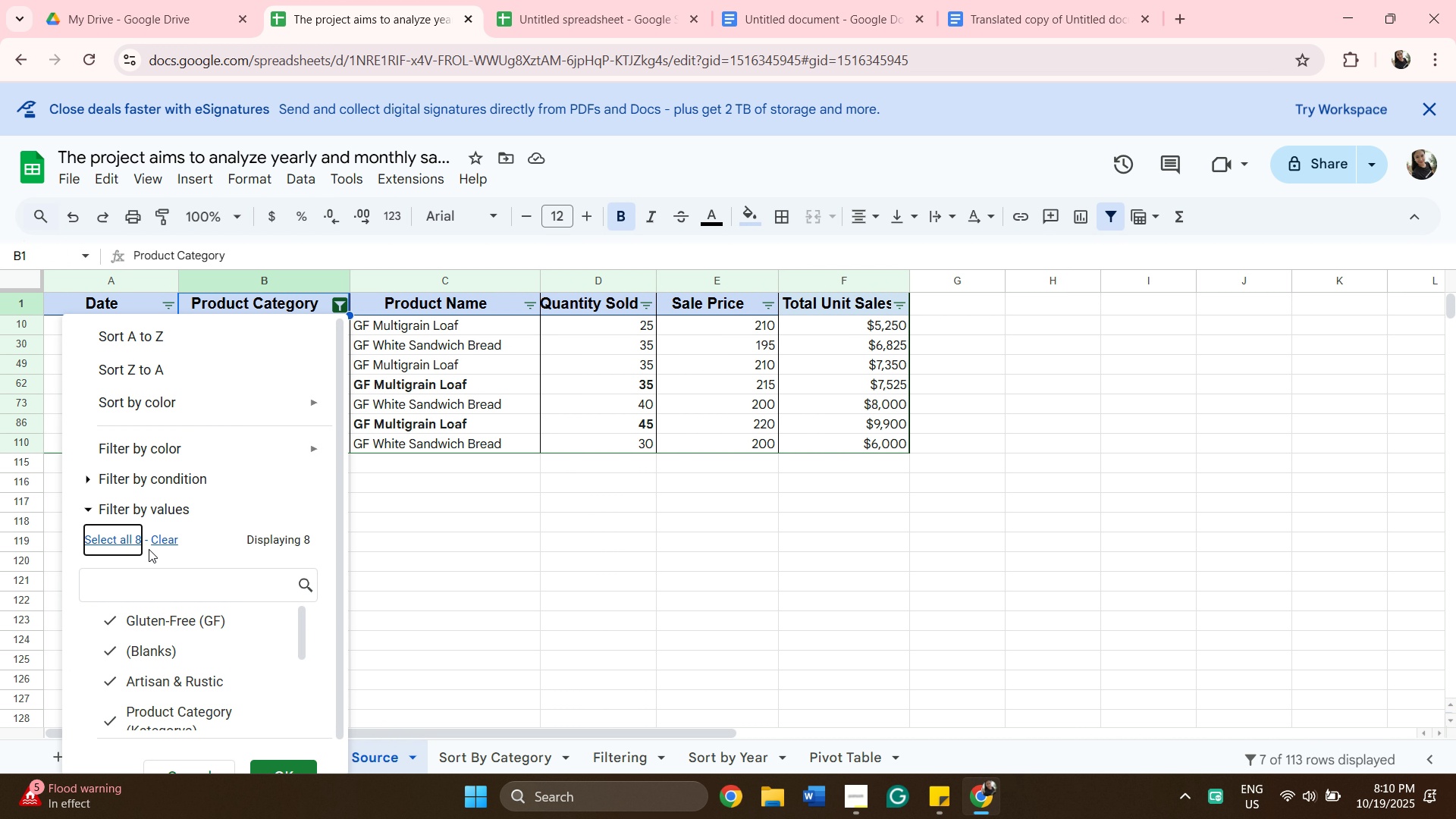 
scroll: coordinate [149, 549], scroll_direction: down, amount: 3.0
 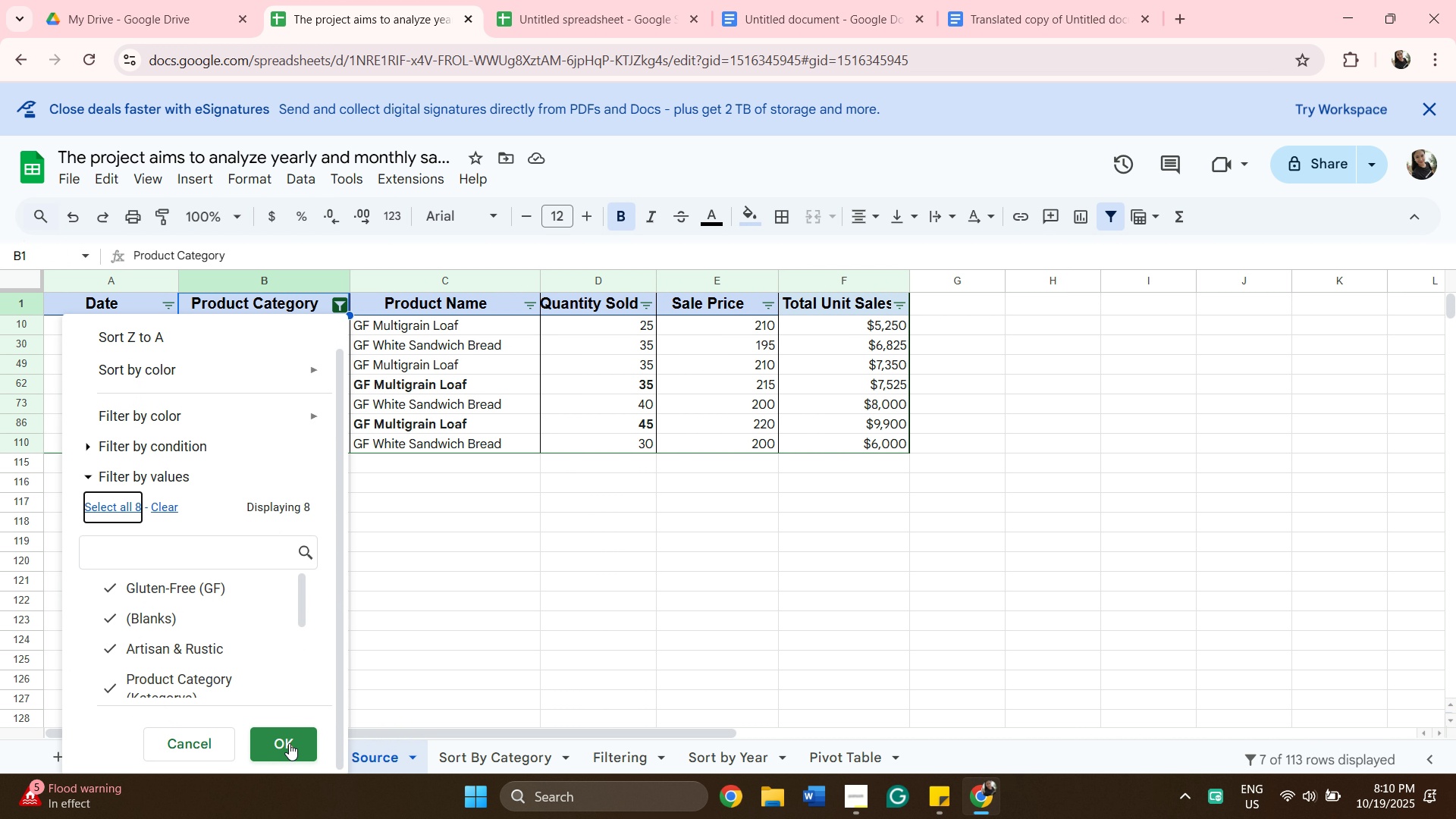 
left_click([289, 743])
 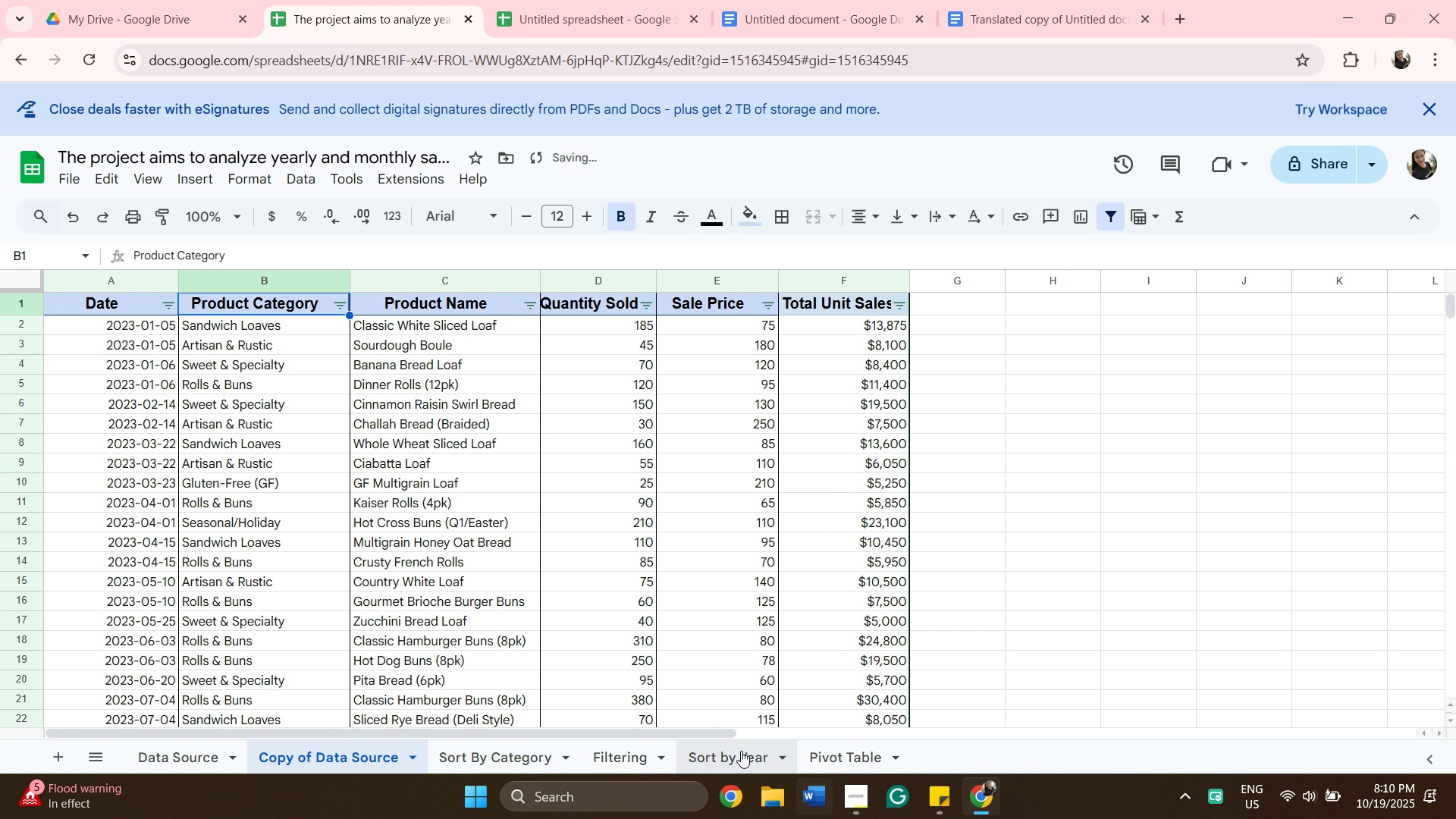 
scroll: coordinate [617, 651], scroll_direction: up, amount: 4.0
 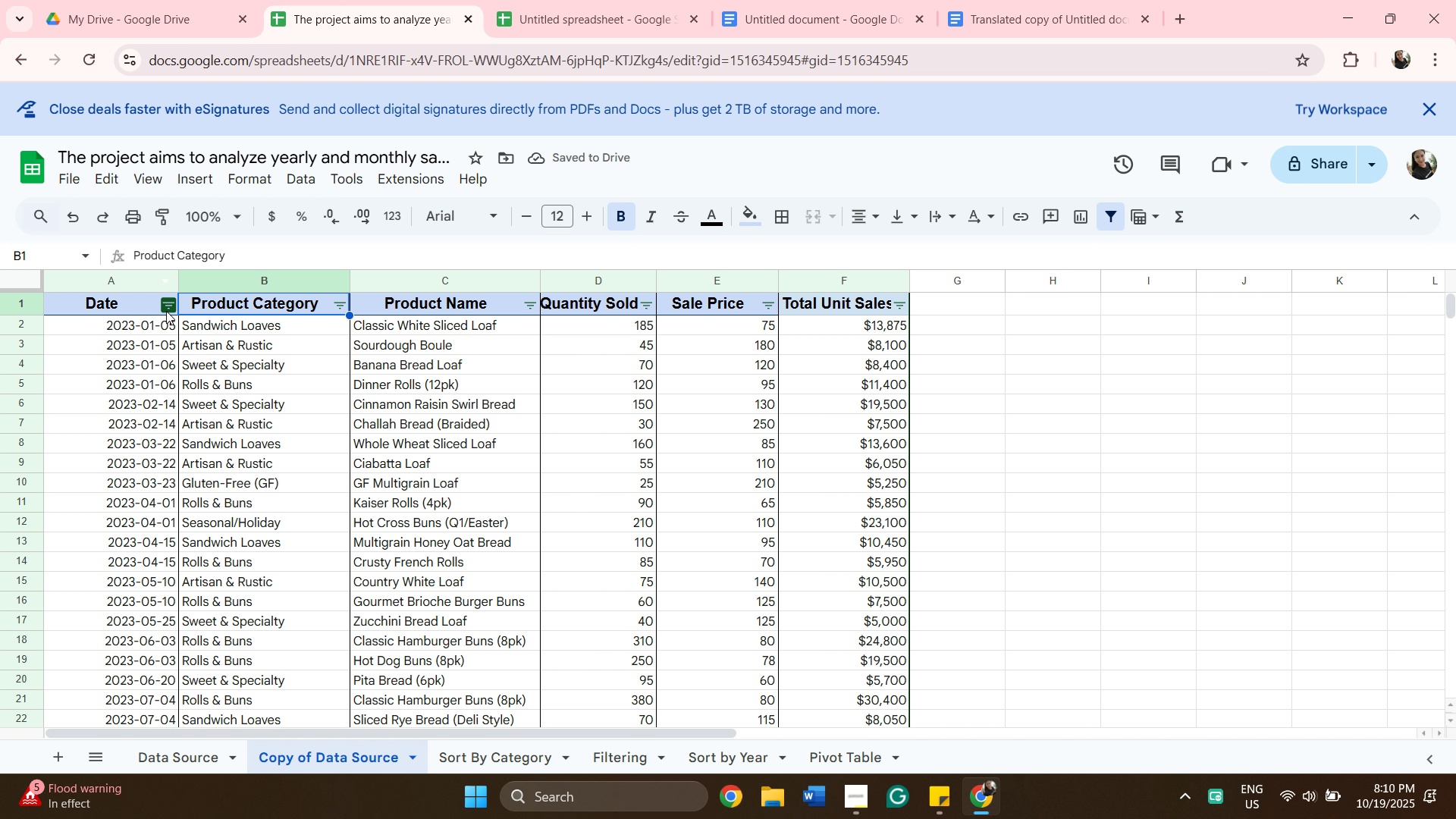 
left_click([166, 311])
 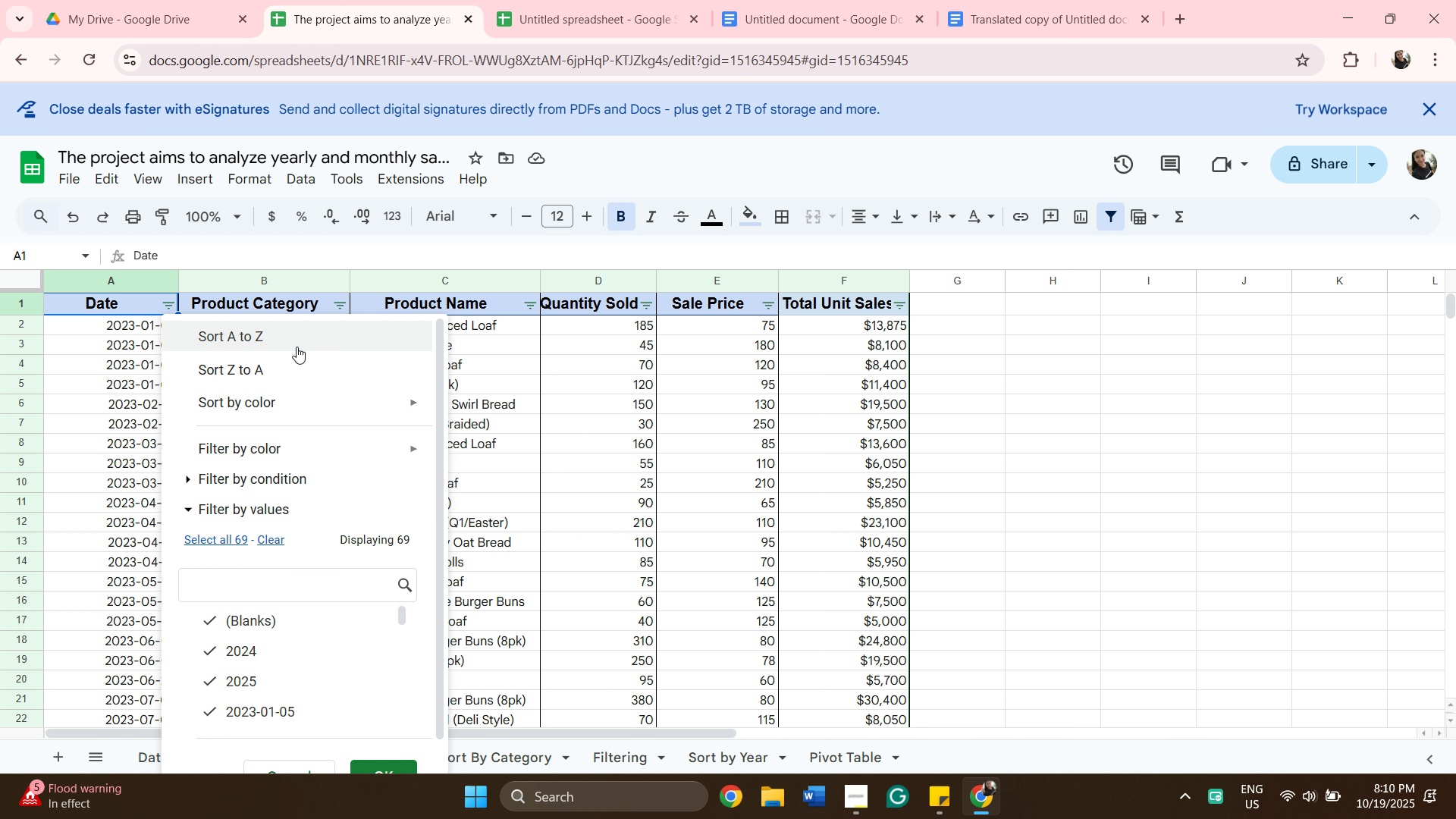 
wait(10.45)
 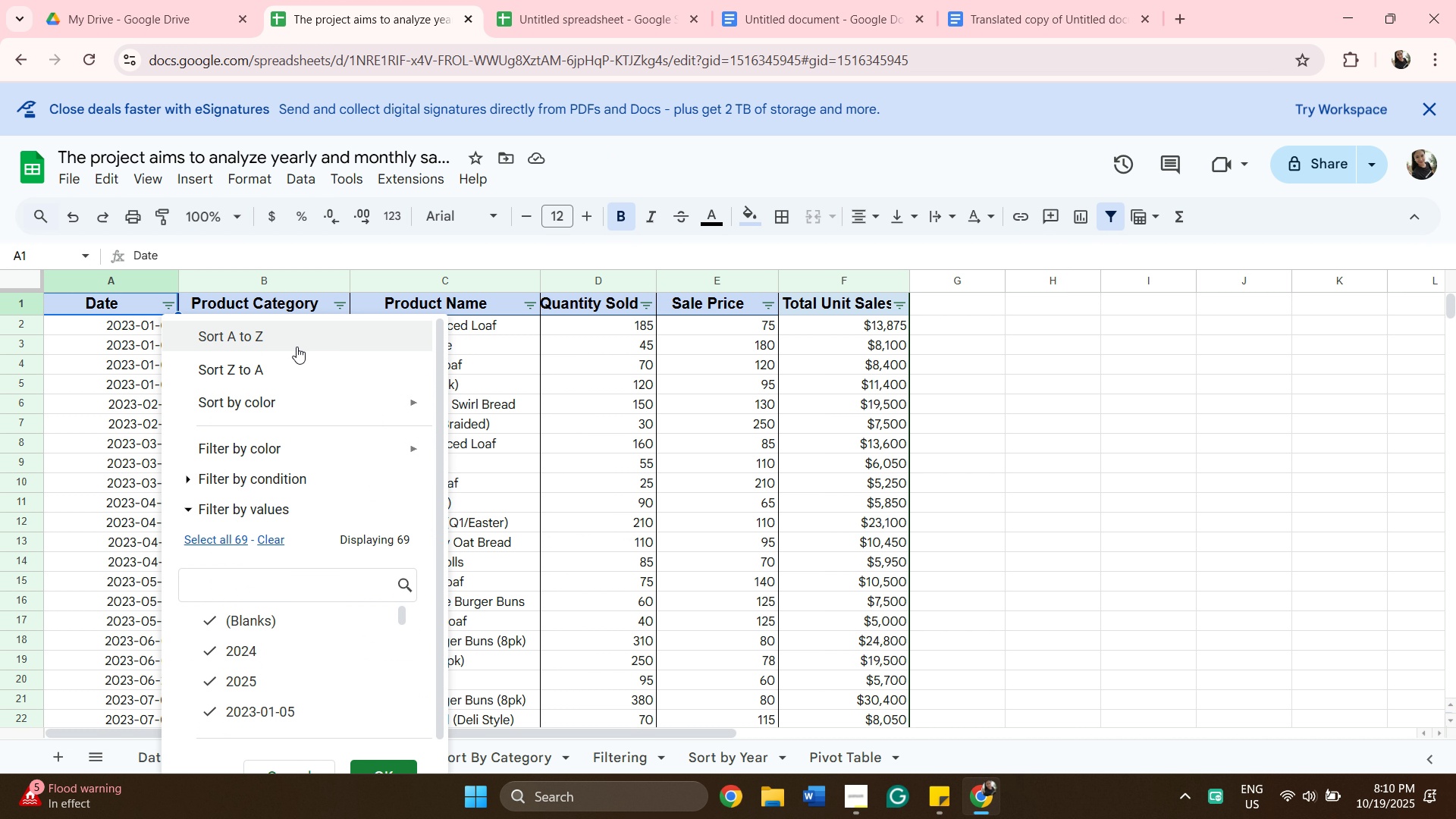 
scroll: coordinate [328, 334], scroll_direction: up, amount: 3.0
 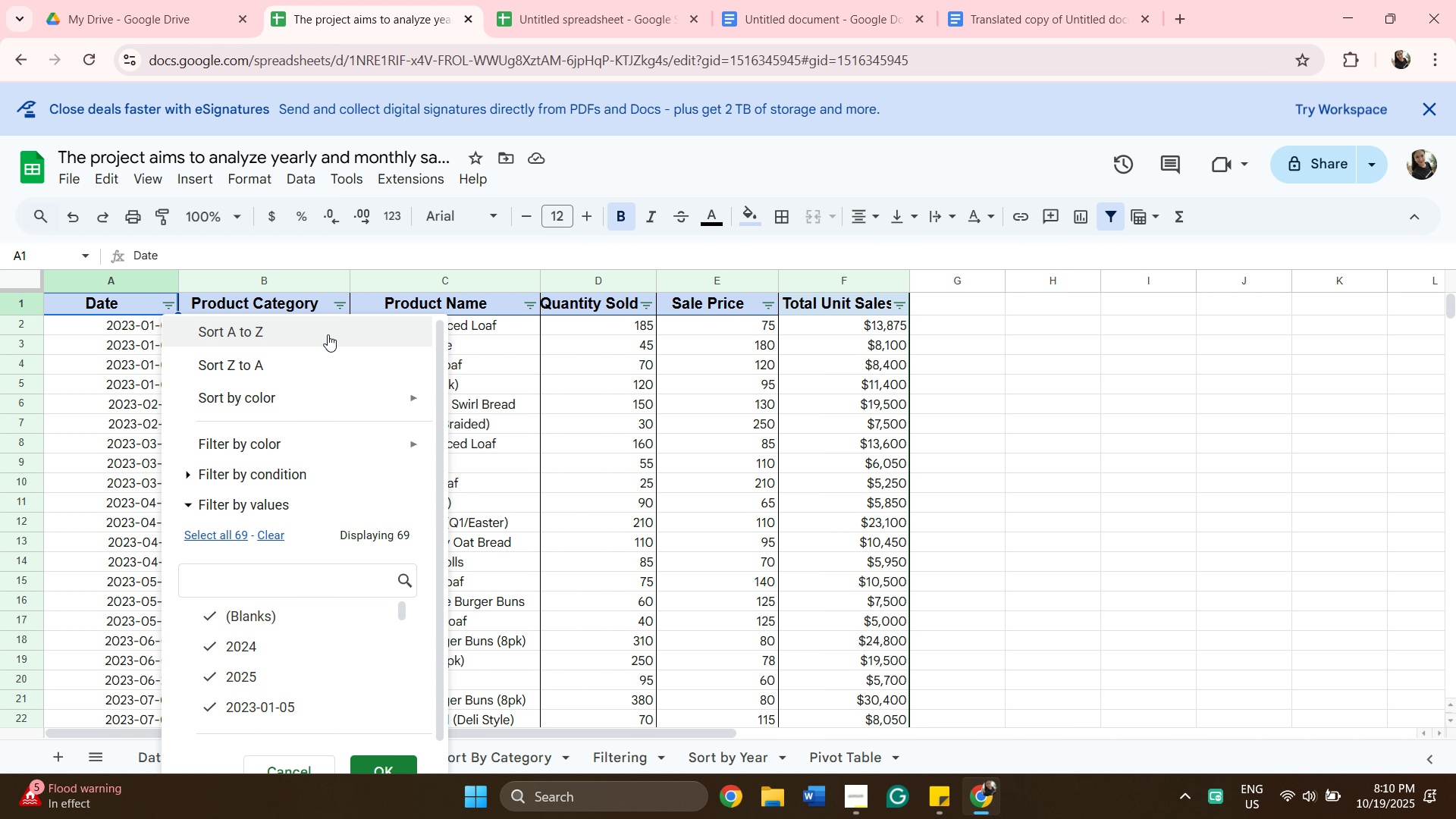 
scroll: coordinate [328, 334], scroll_direction: down, amount: 2.0
 